 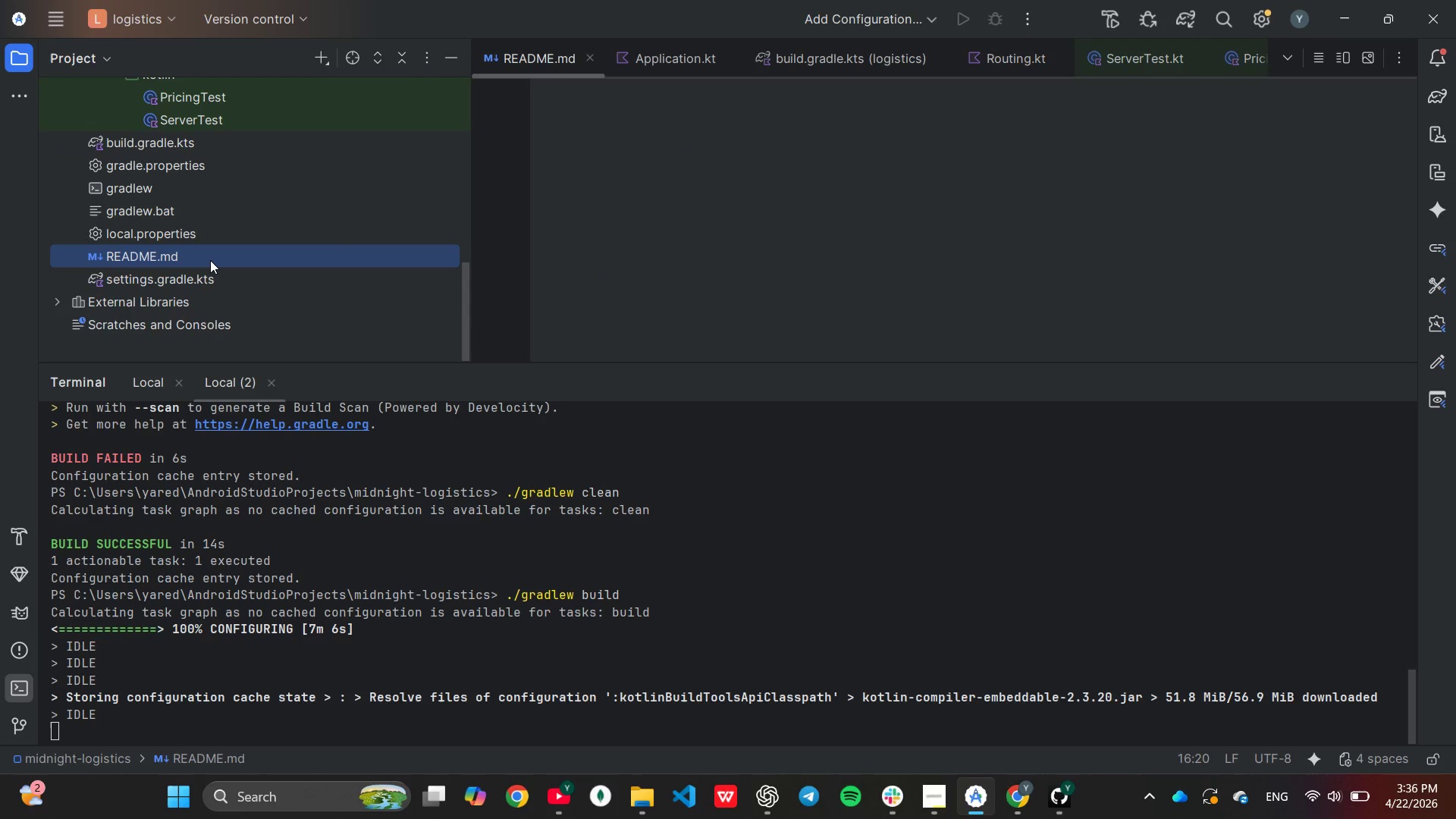 
scroll: coordinate [887, 268], scroll_direction: up, amount: 4.0
 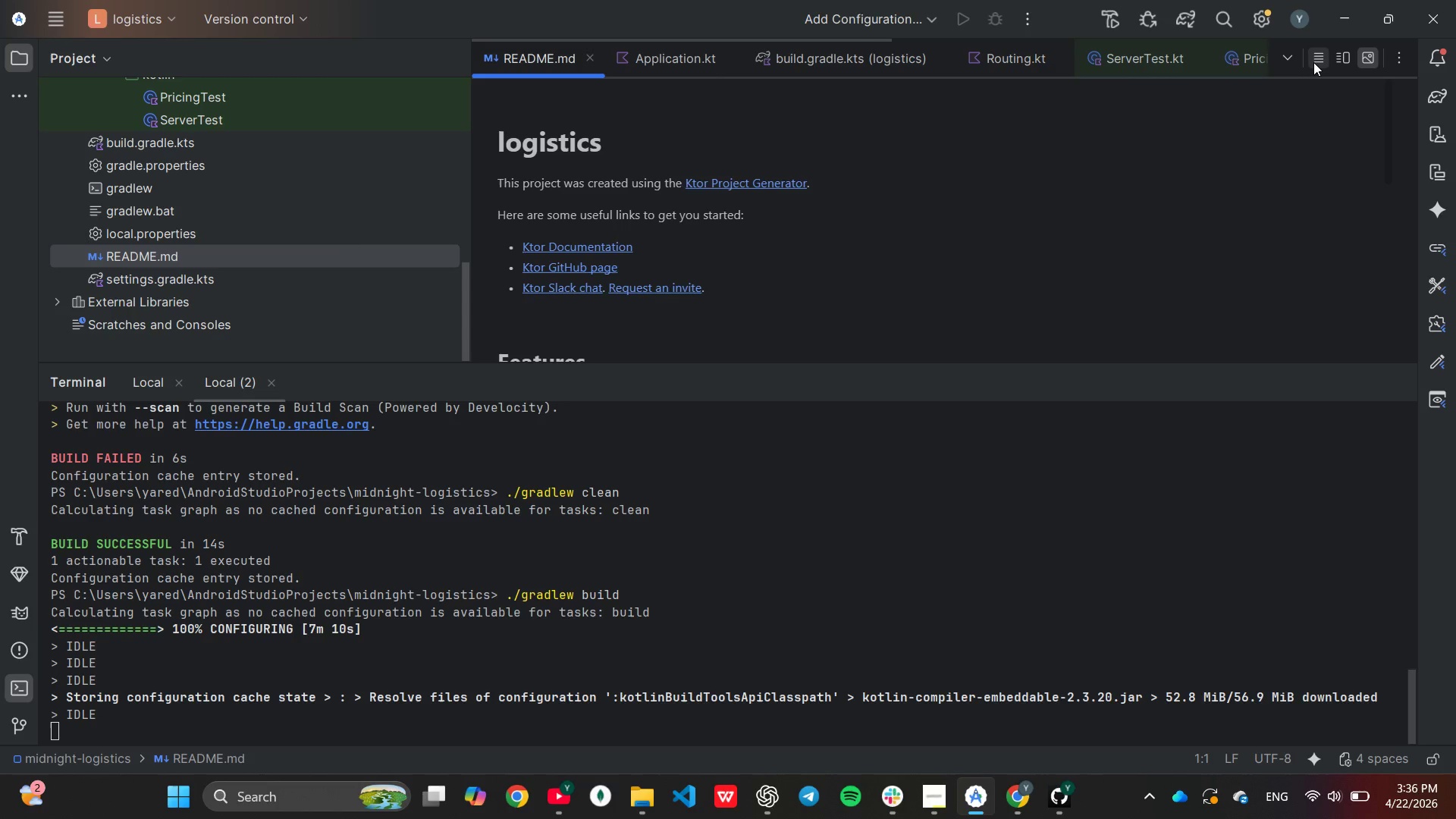 
left_click([1314, 62])
 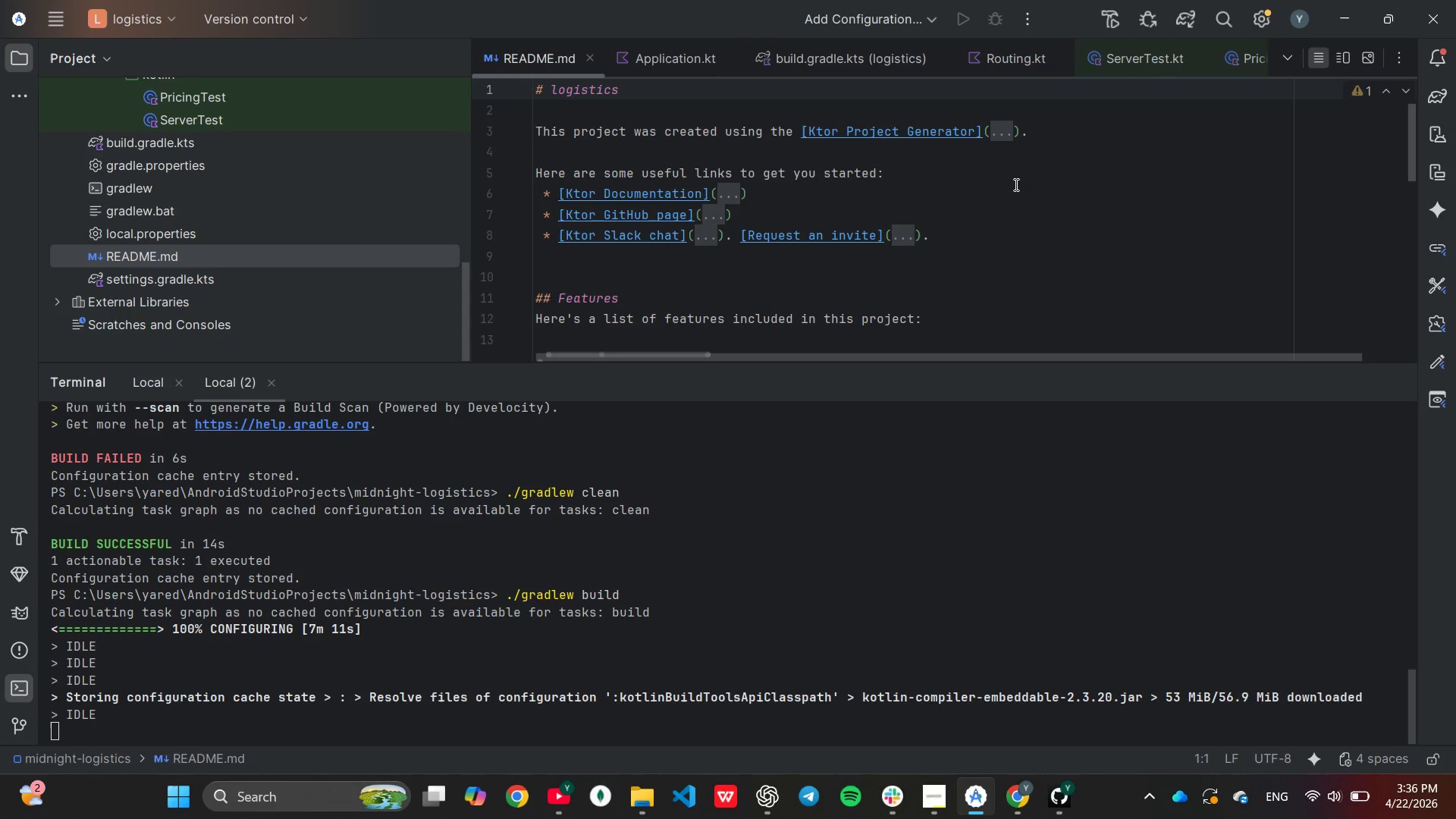 
scroll: coordinate [1013, 186], scroll_direction: up, amount: 6.0
 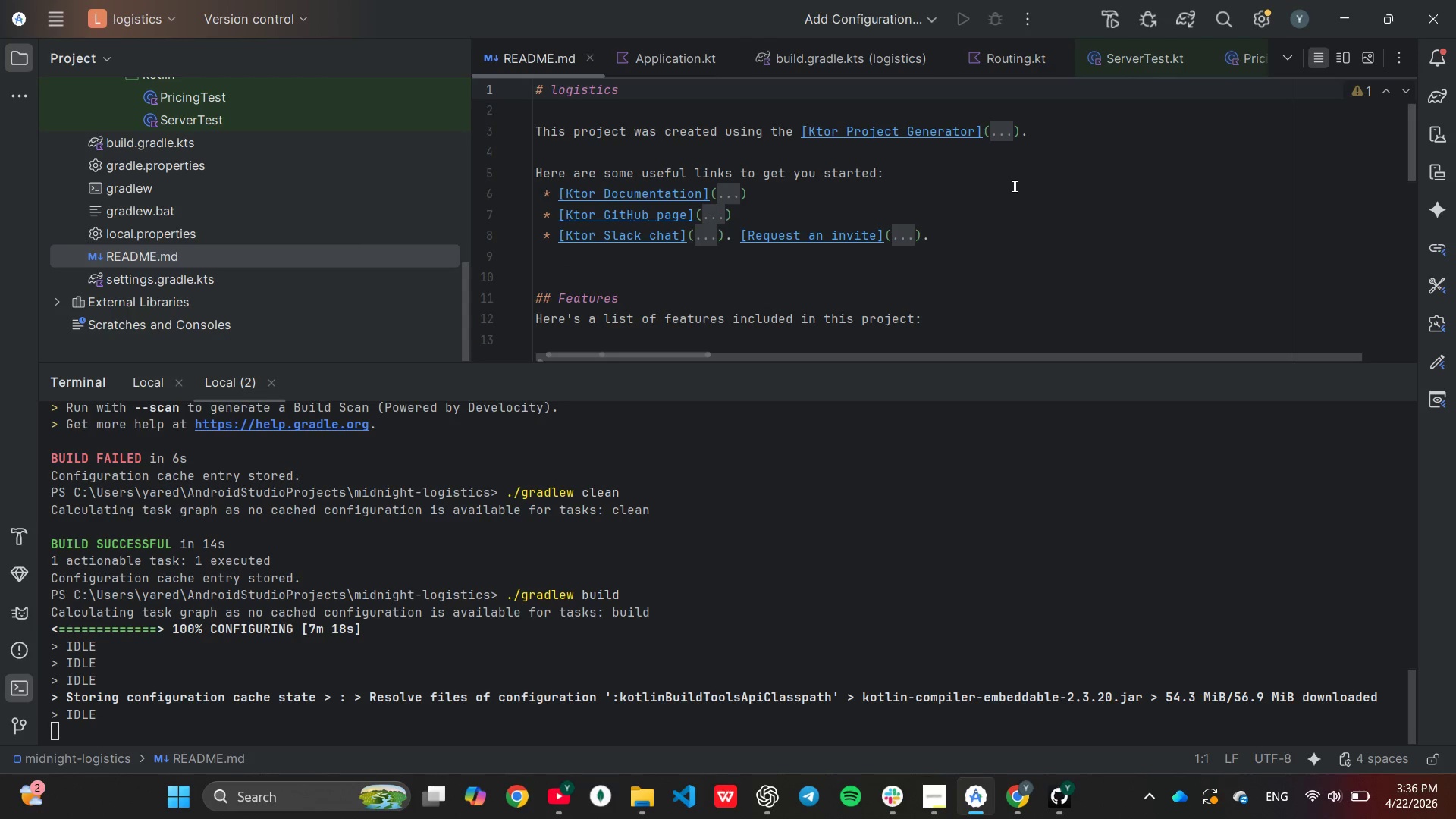 
wait(10.97)
 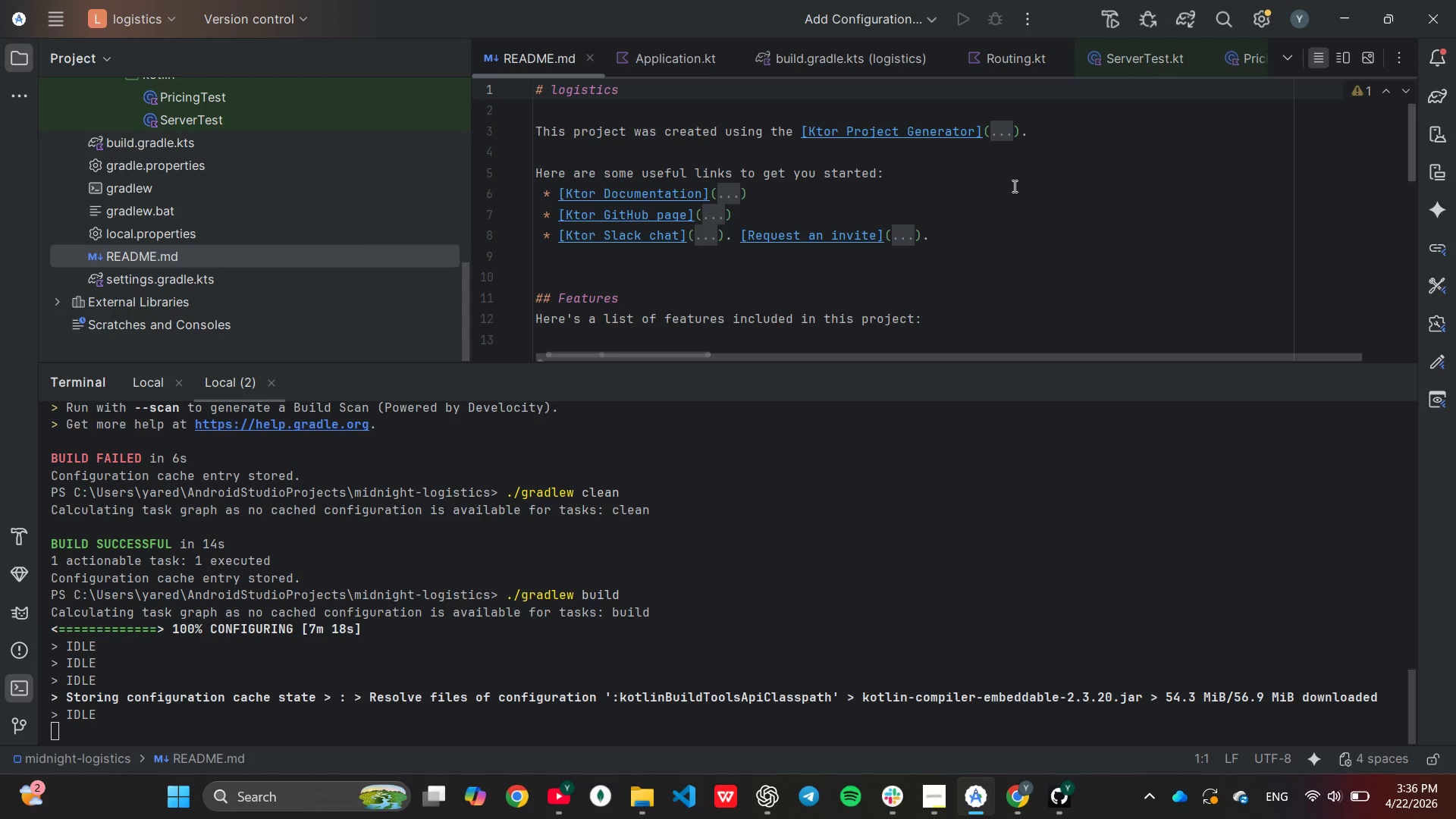 
mouse_move([921, 718])
 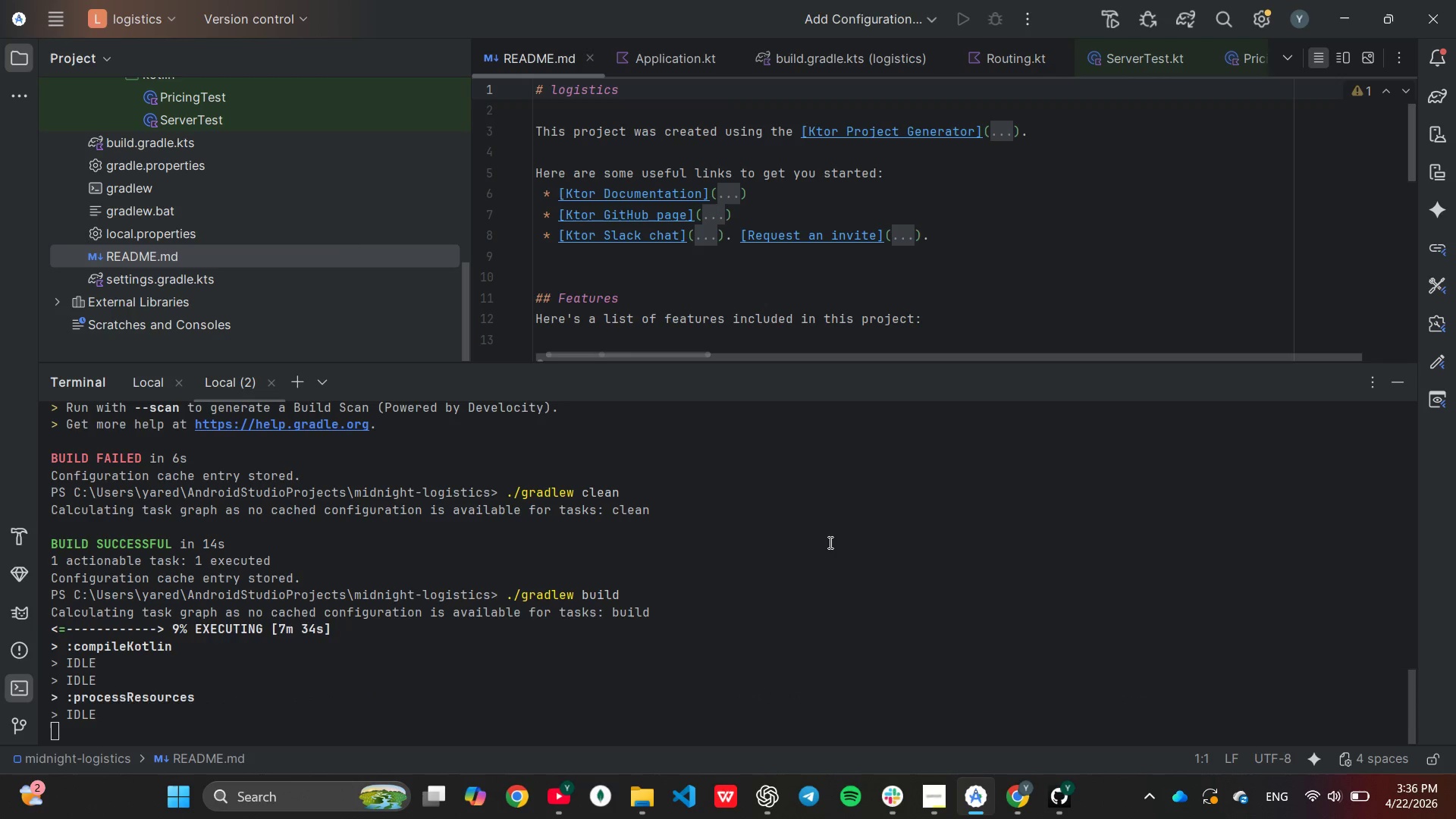 
scroll: coordinate [829, 542], scroll_direction: down, amount: 1.0
 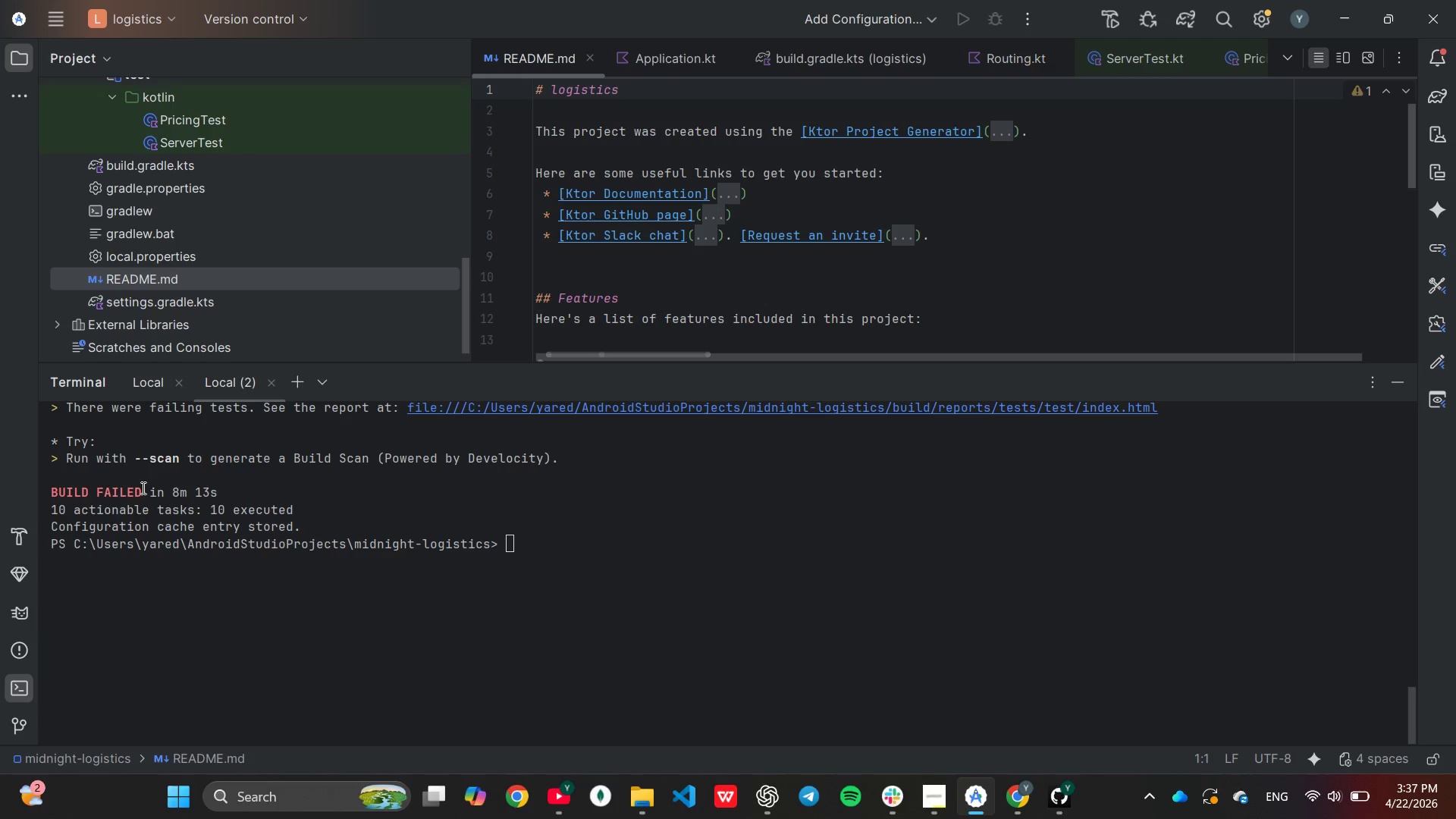 
wait(68.76)
 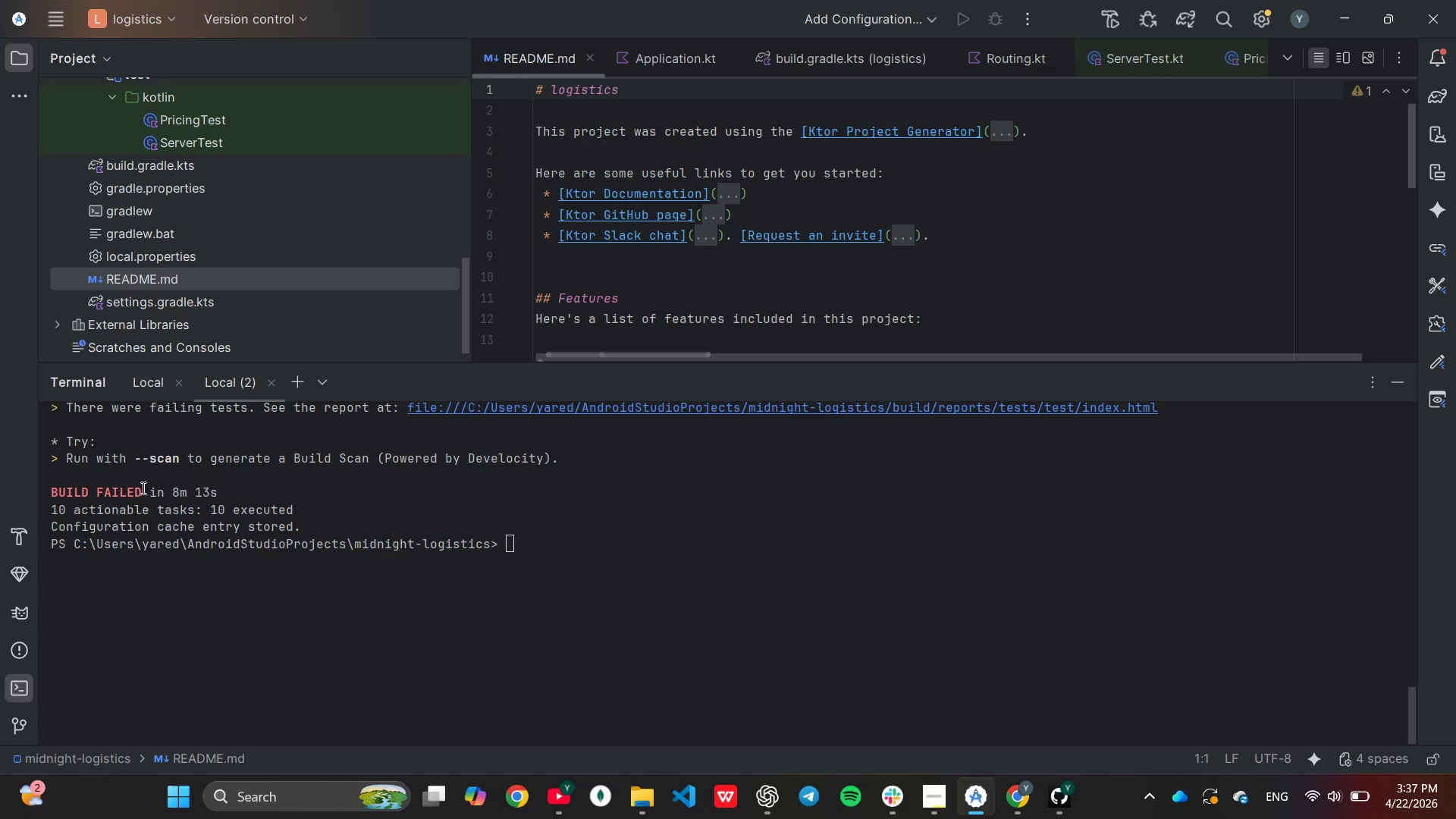 
scroll: coordinate [194, 504], scroll_direction: up, amount: 5.0
 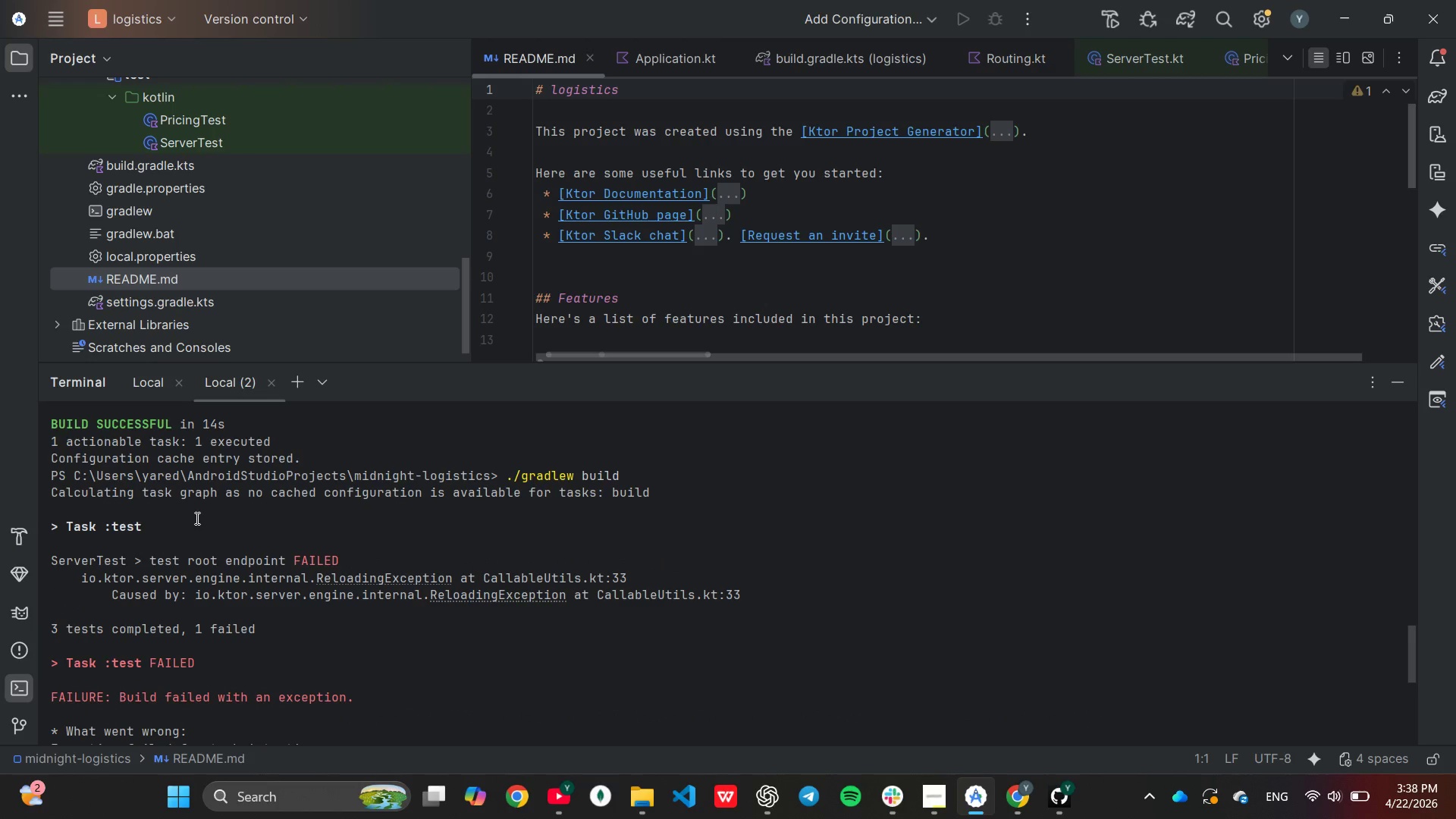 
wait(7.93)
 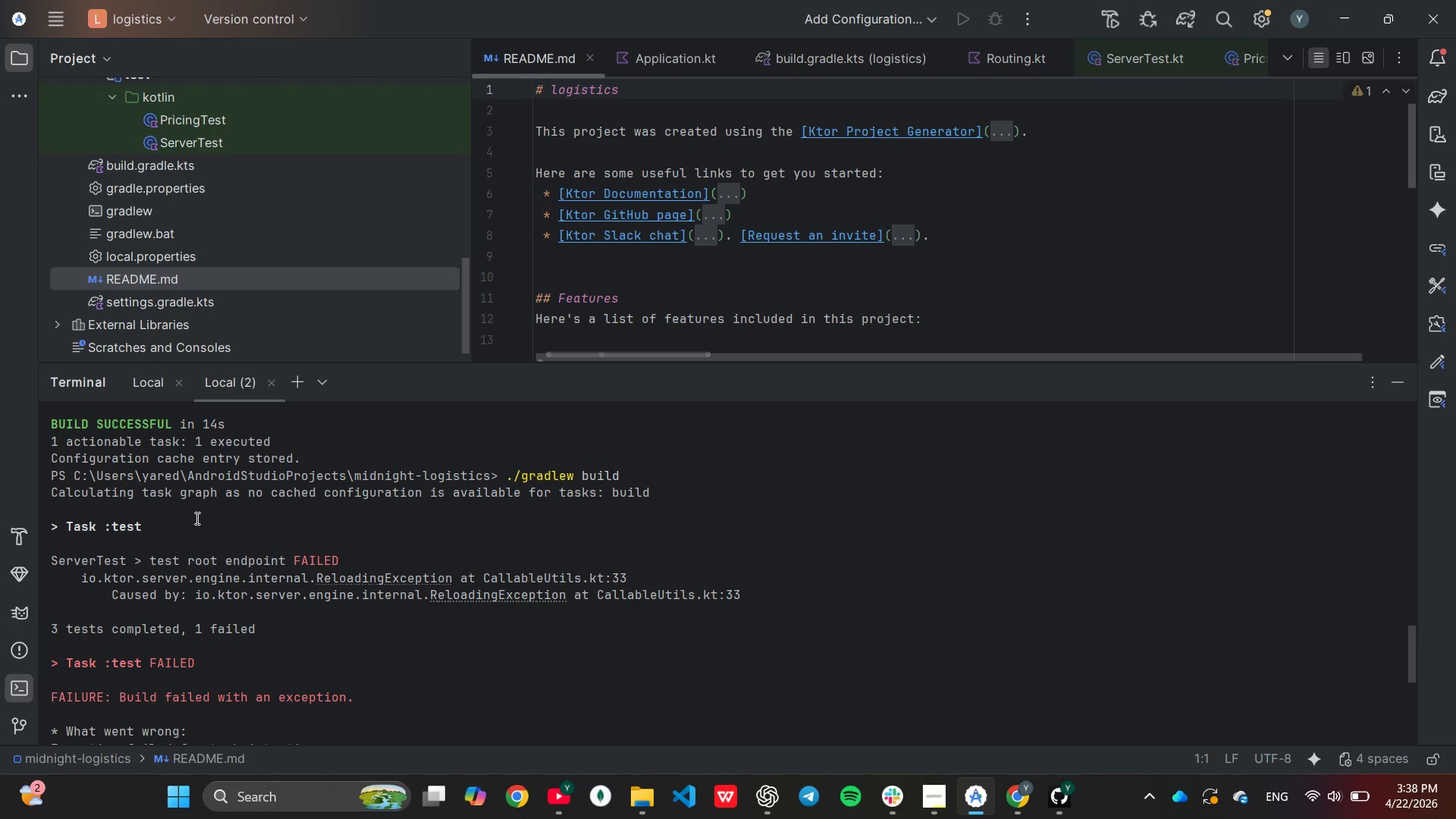 
scroll: coordinate [199, 527], scroll_direction: down, amount: 1.0
 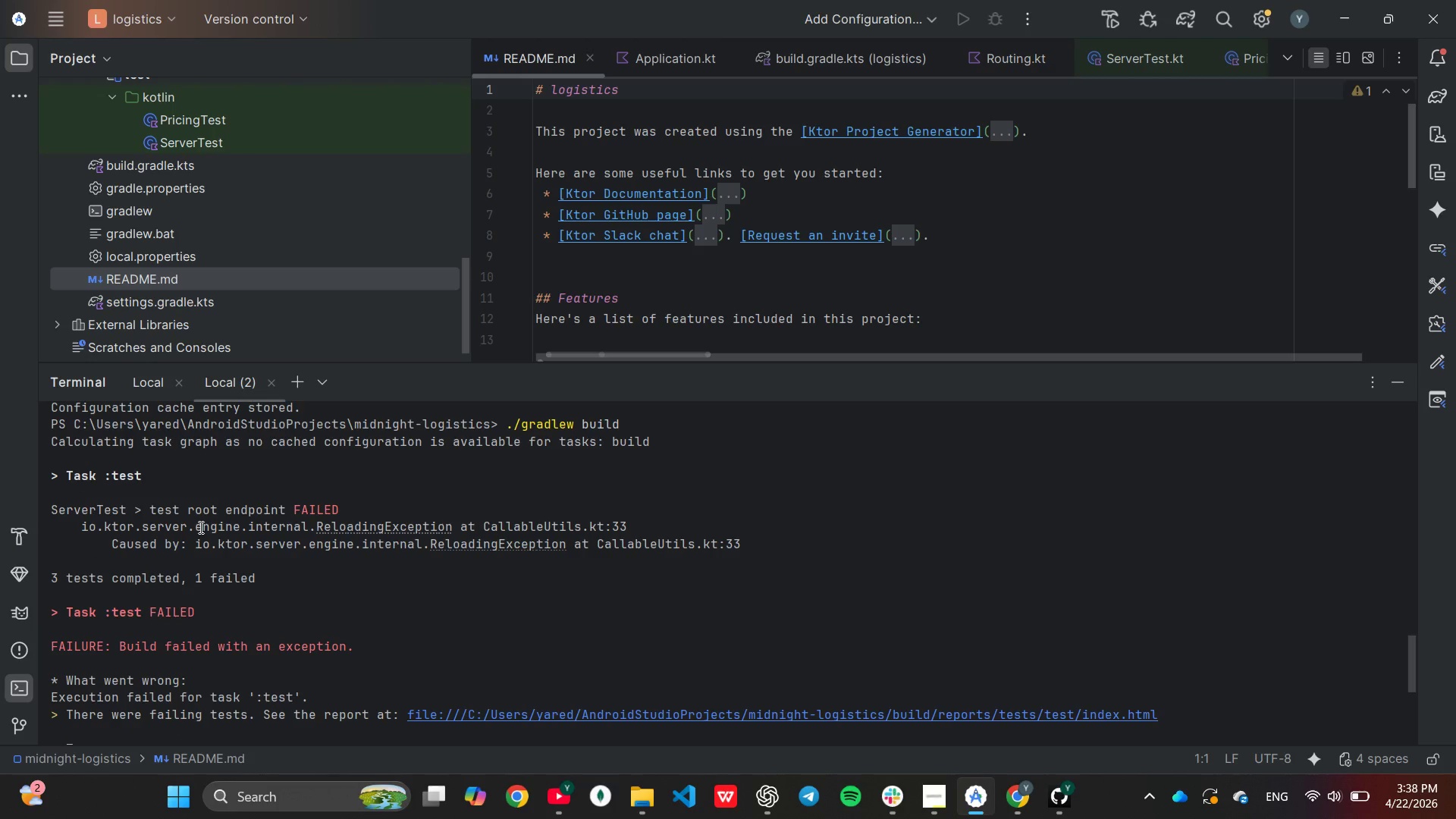 
wait(20.91)
 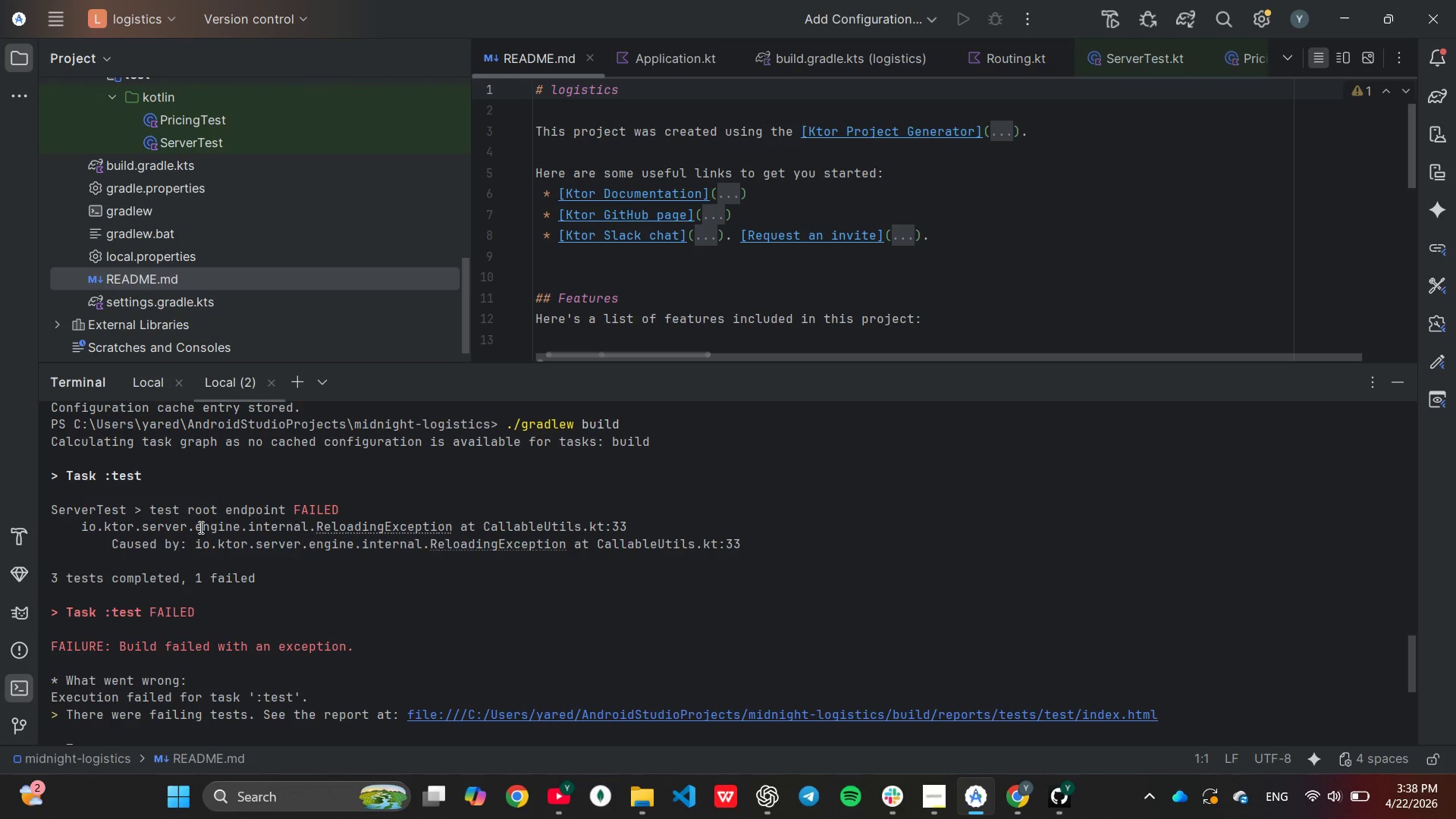 
key(Unknown)
 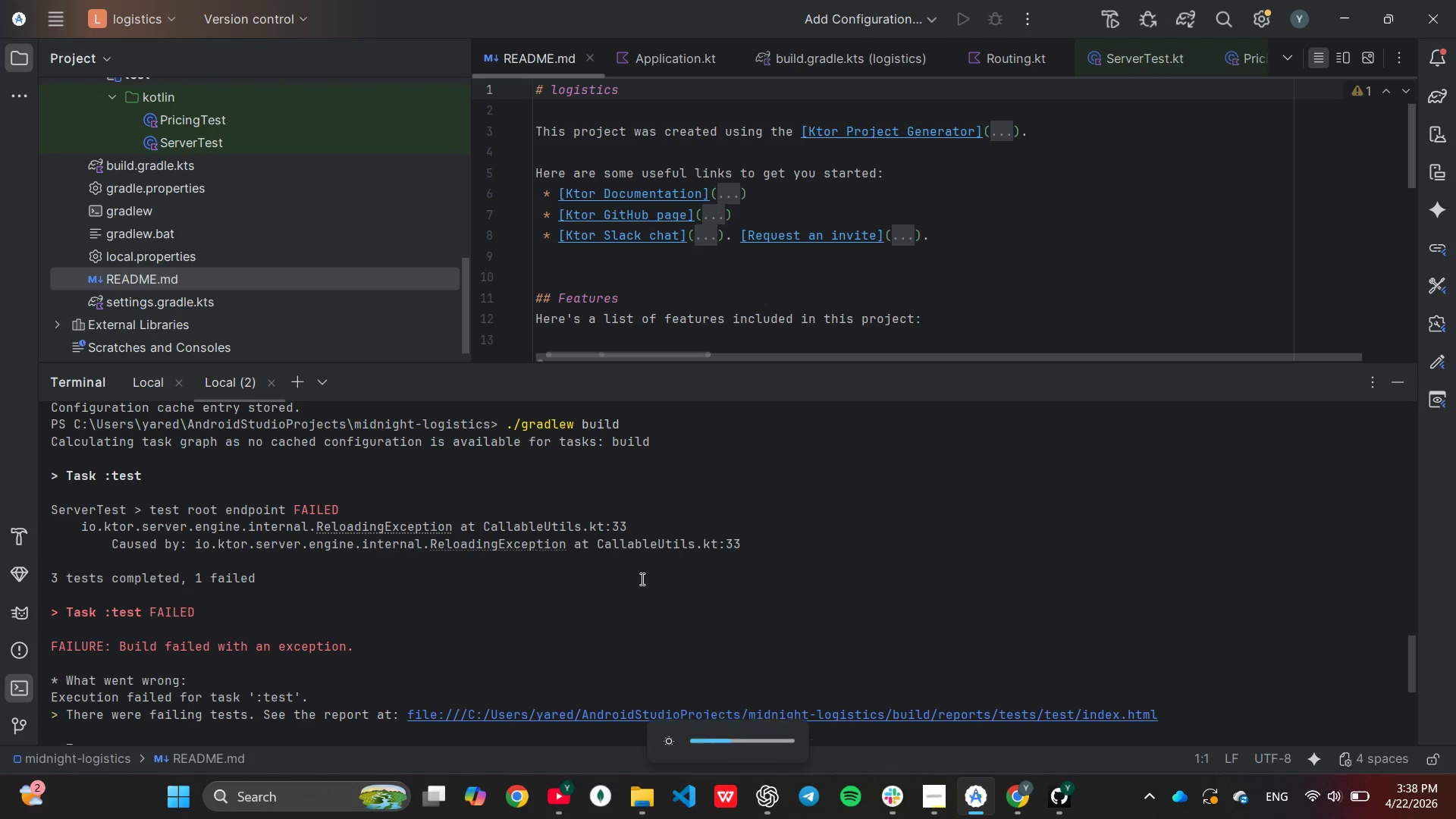 
key(Unknown)
 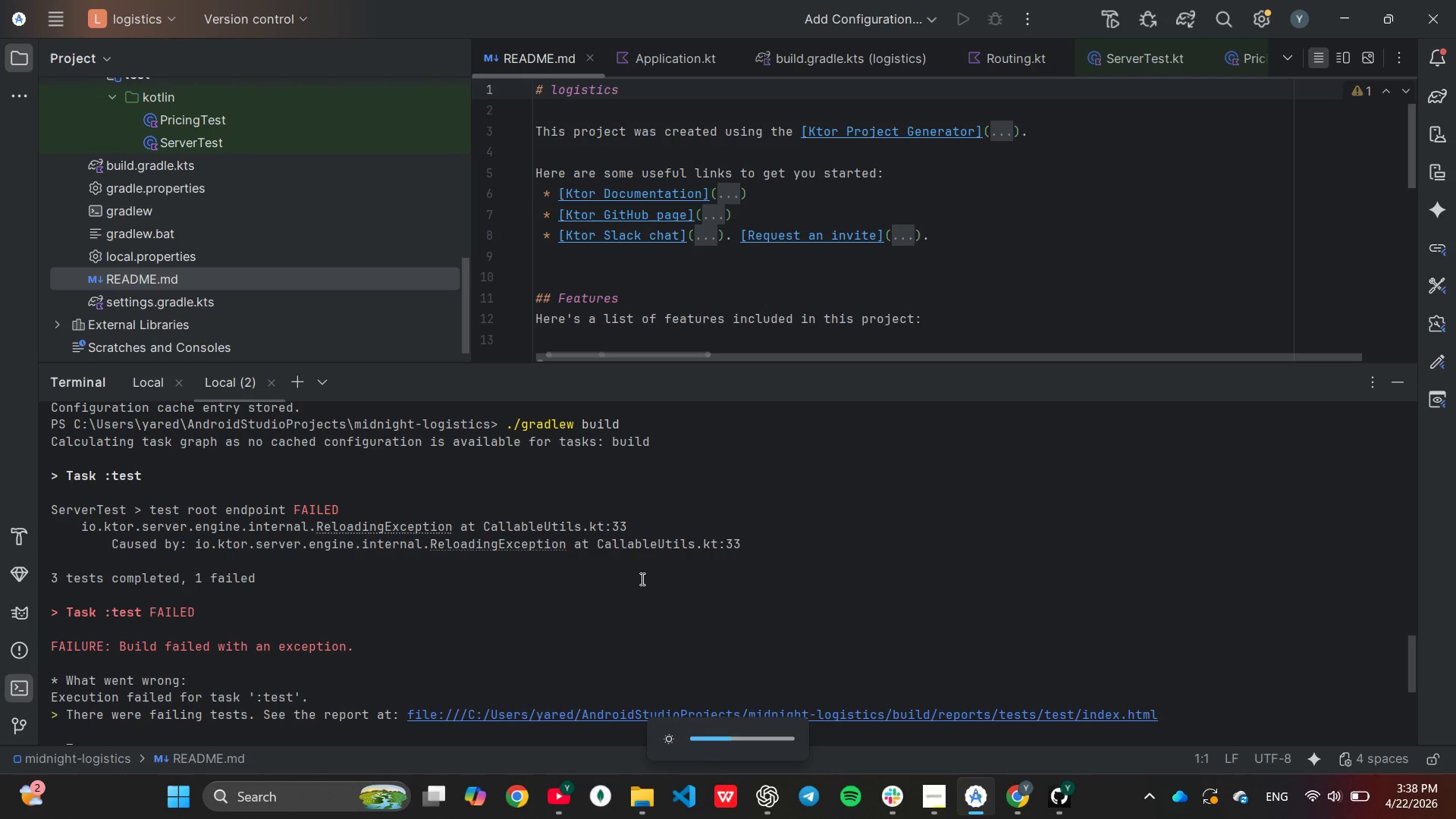 
key(Unknown)
 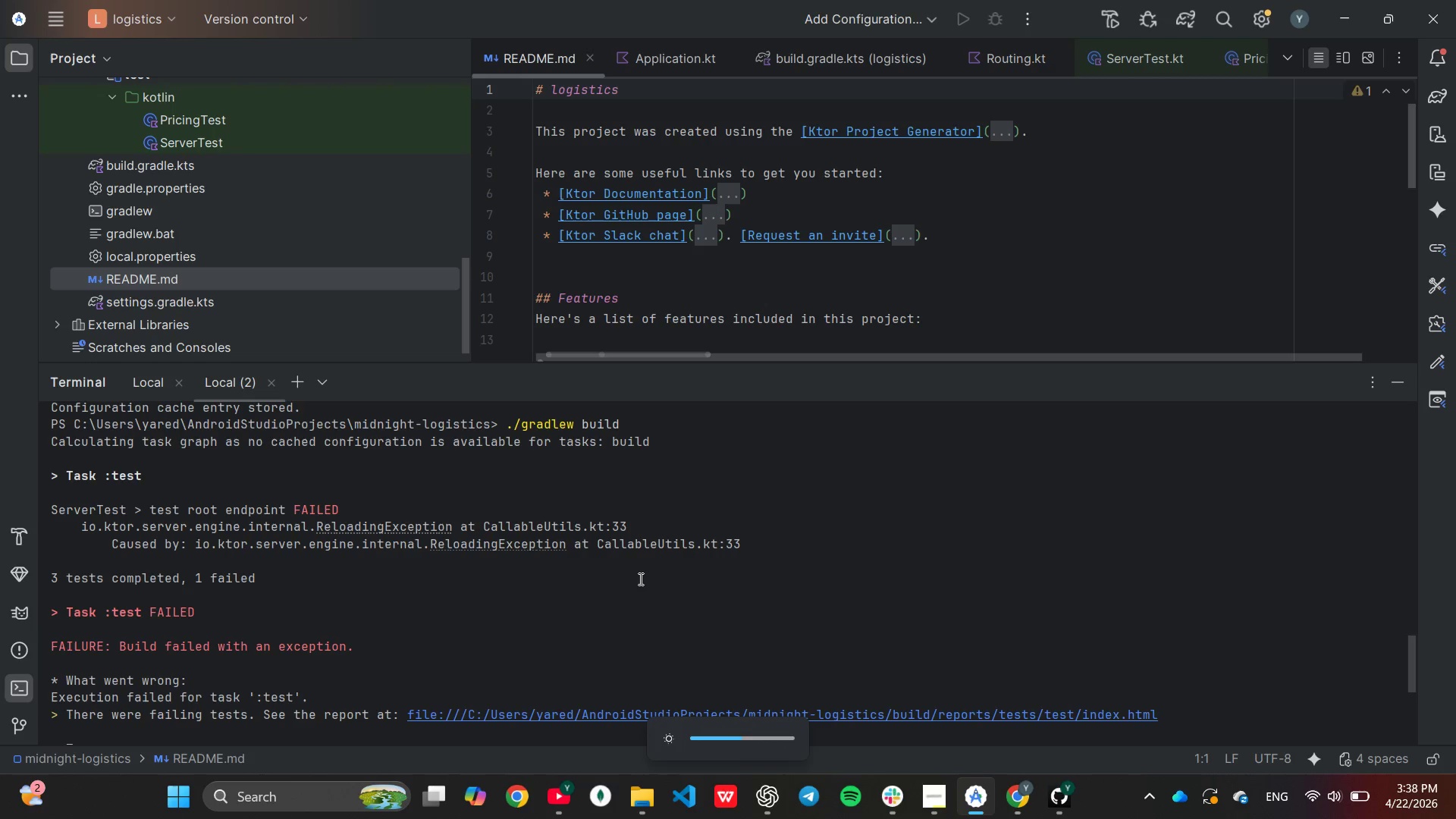 
key(Unknown)
 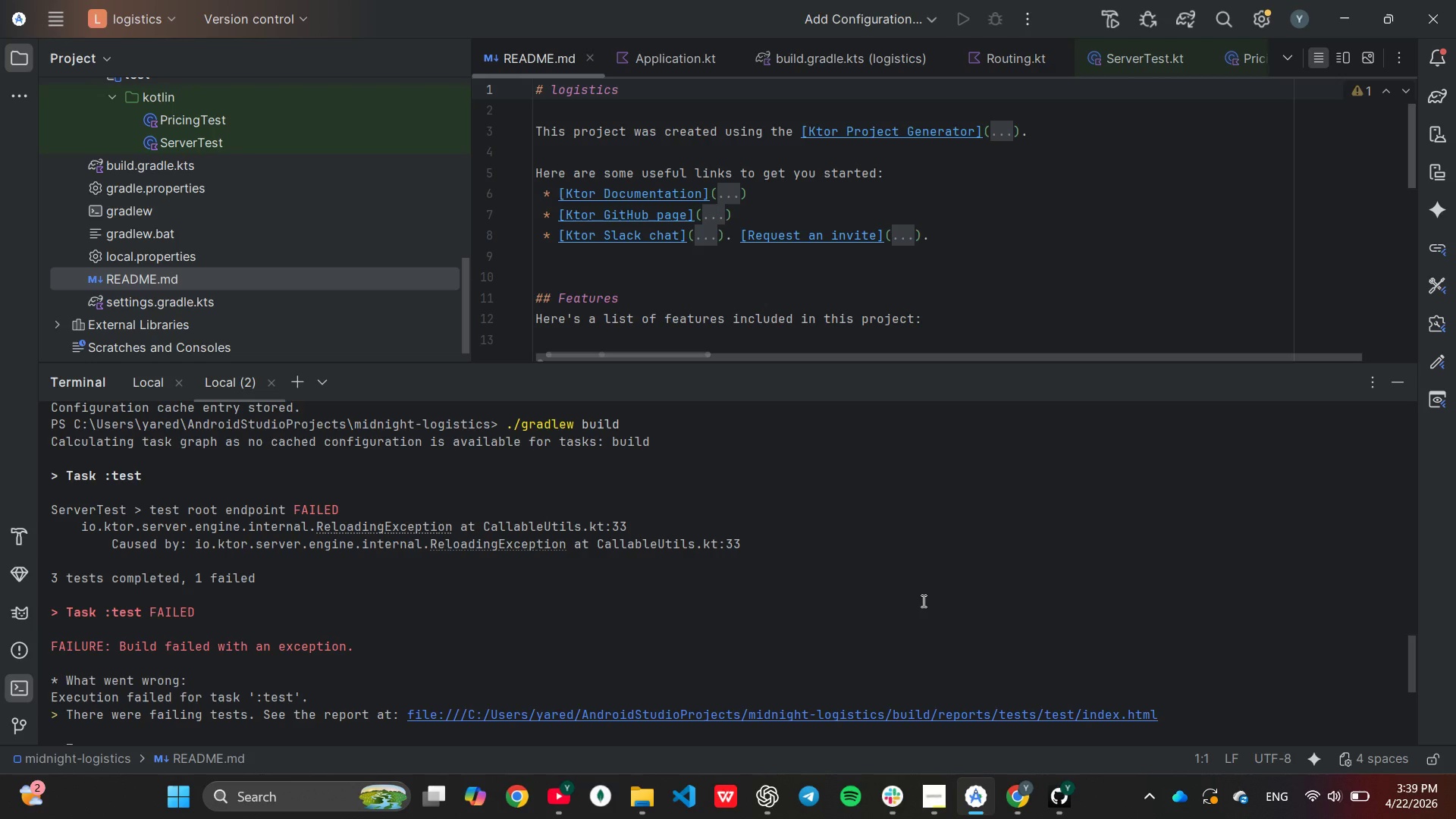 
wait(64.95)
 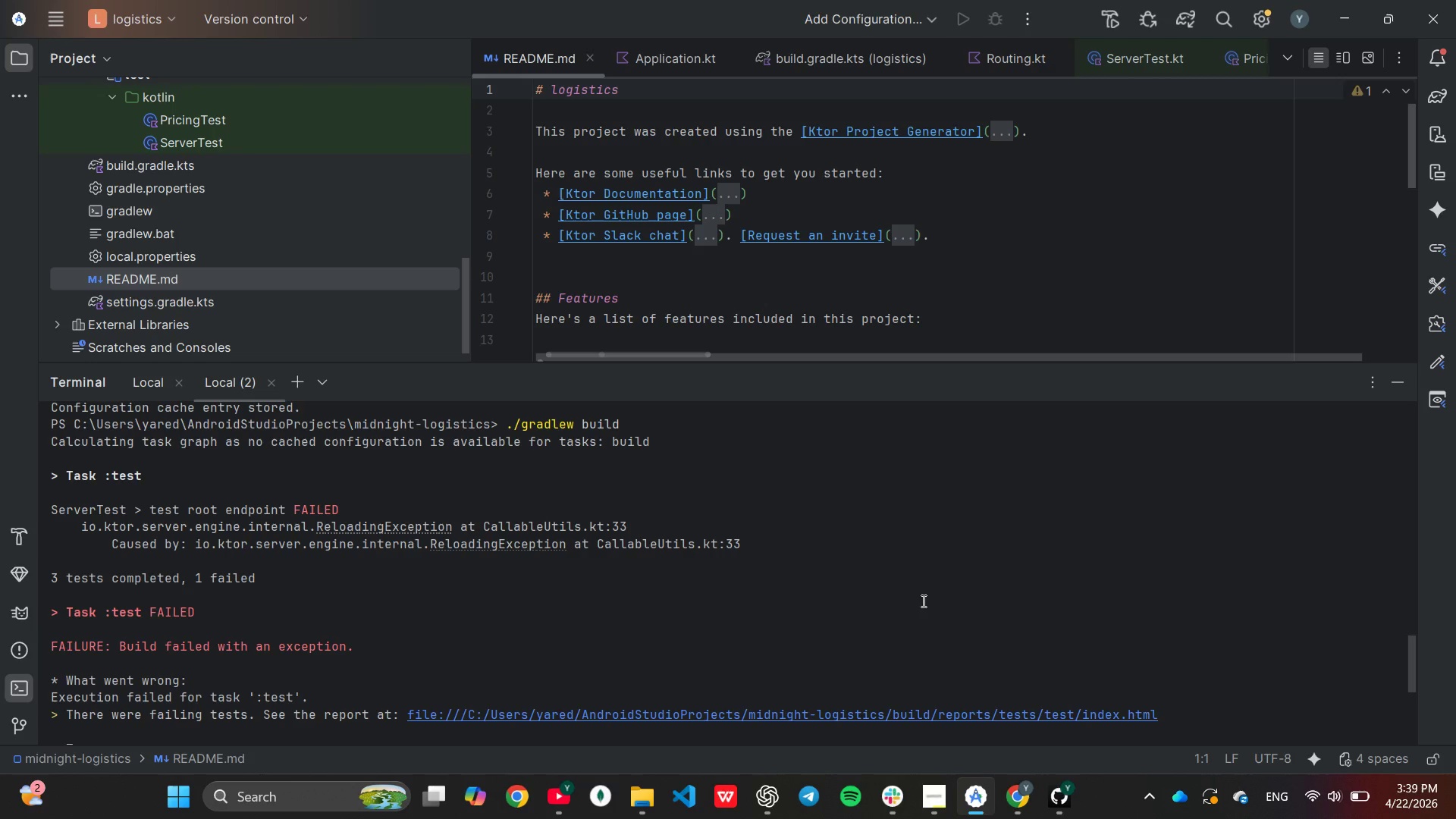 
scroll: coordinate [437, 388], scroll_direction: up, amount: 1.0
 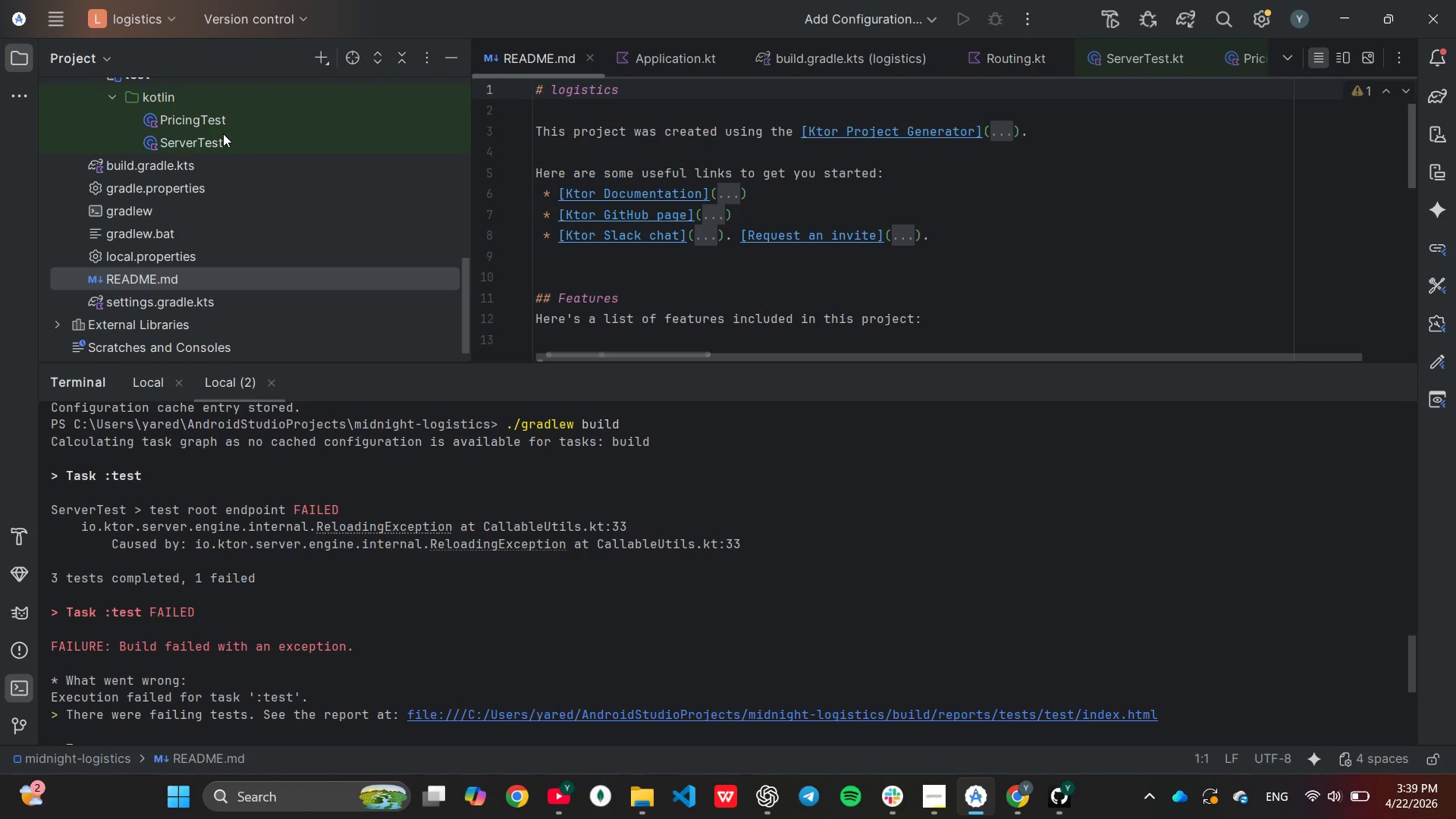 
double_click([223, 135])
 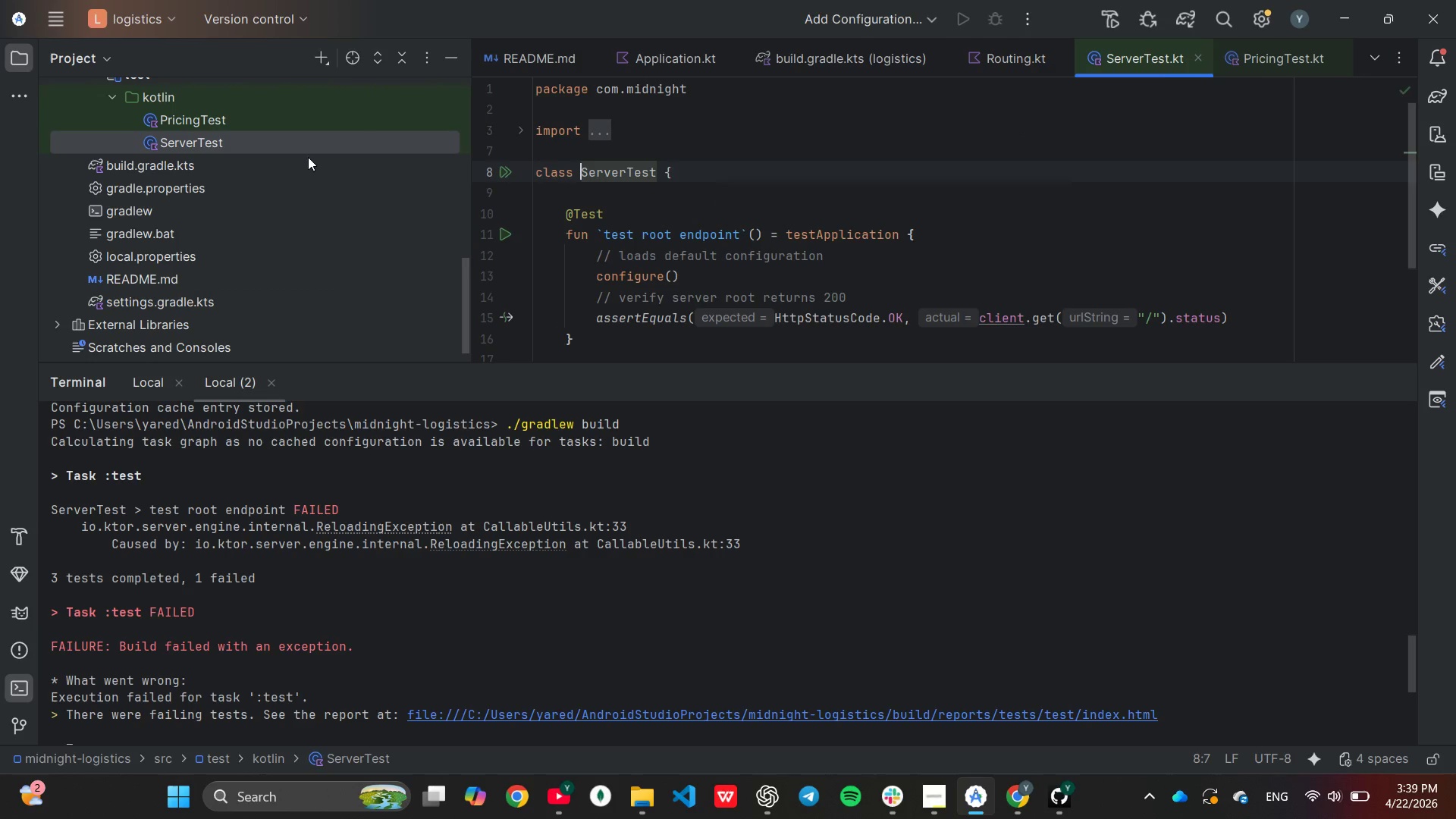 
scroll: coordinate [887, 282], scroll_direction: down, amount: 1.0
 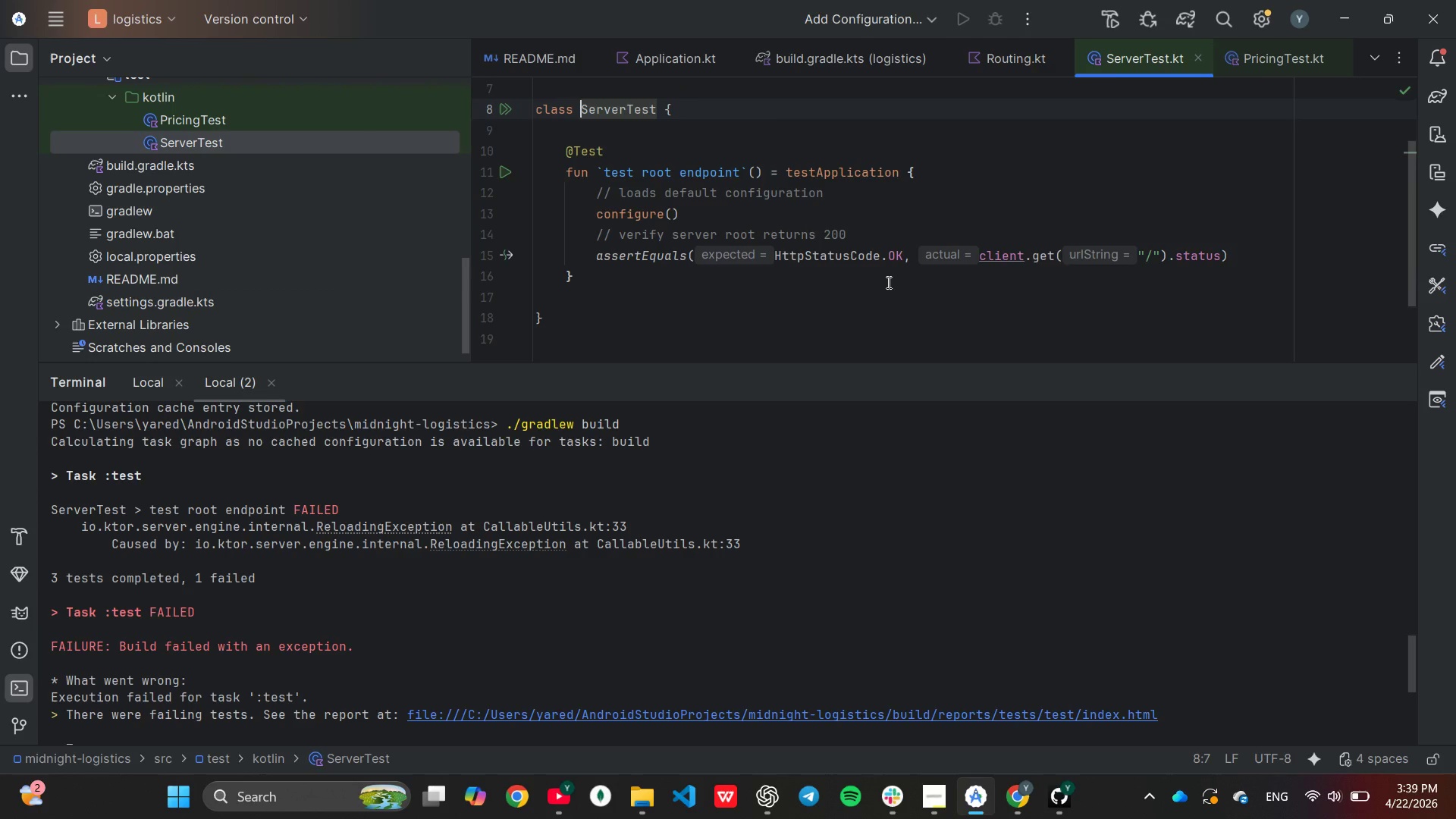 
double_click([887, 282])
 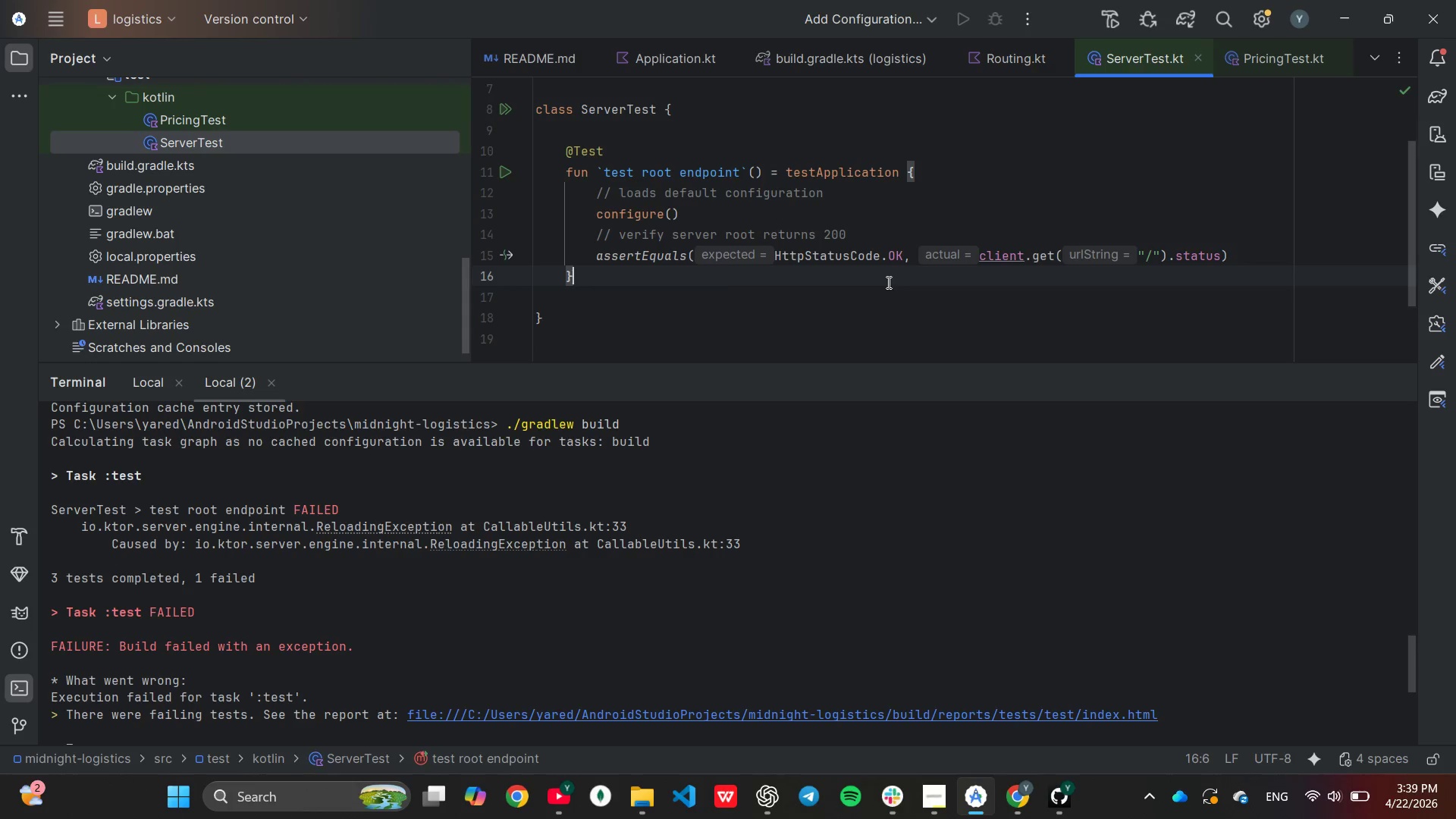 
triple_click([887, 282])
 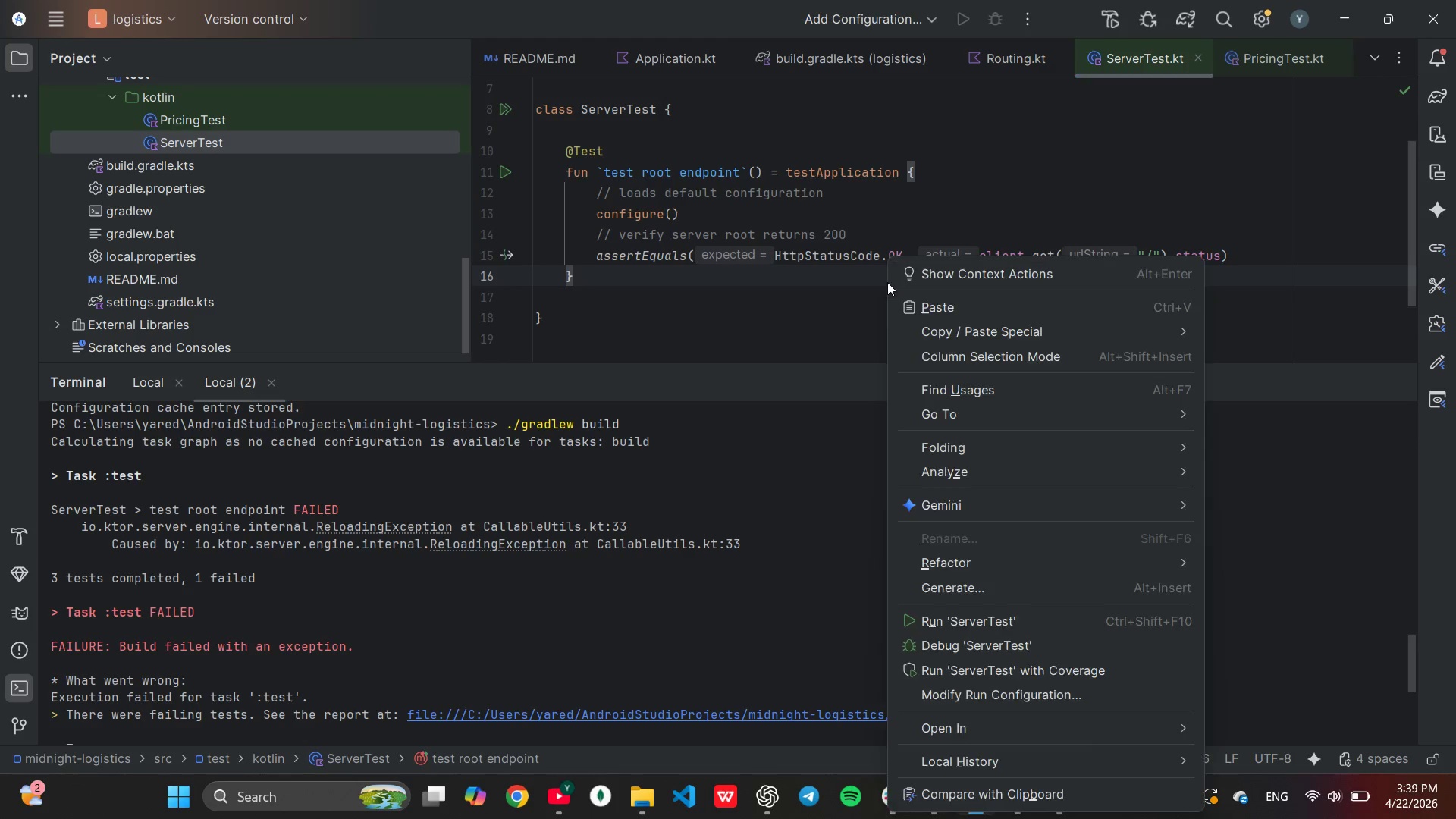 
triple_click([887, 282])
 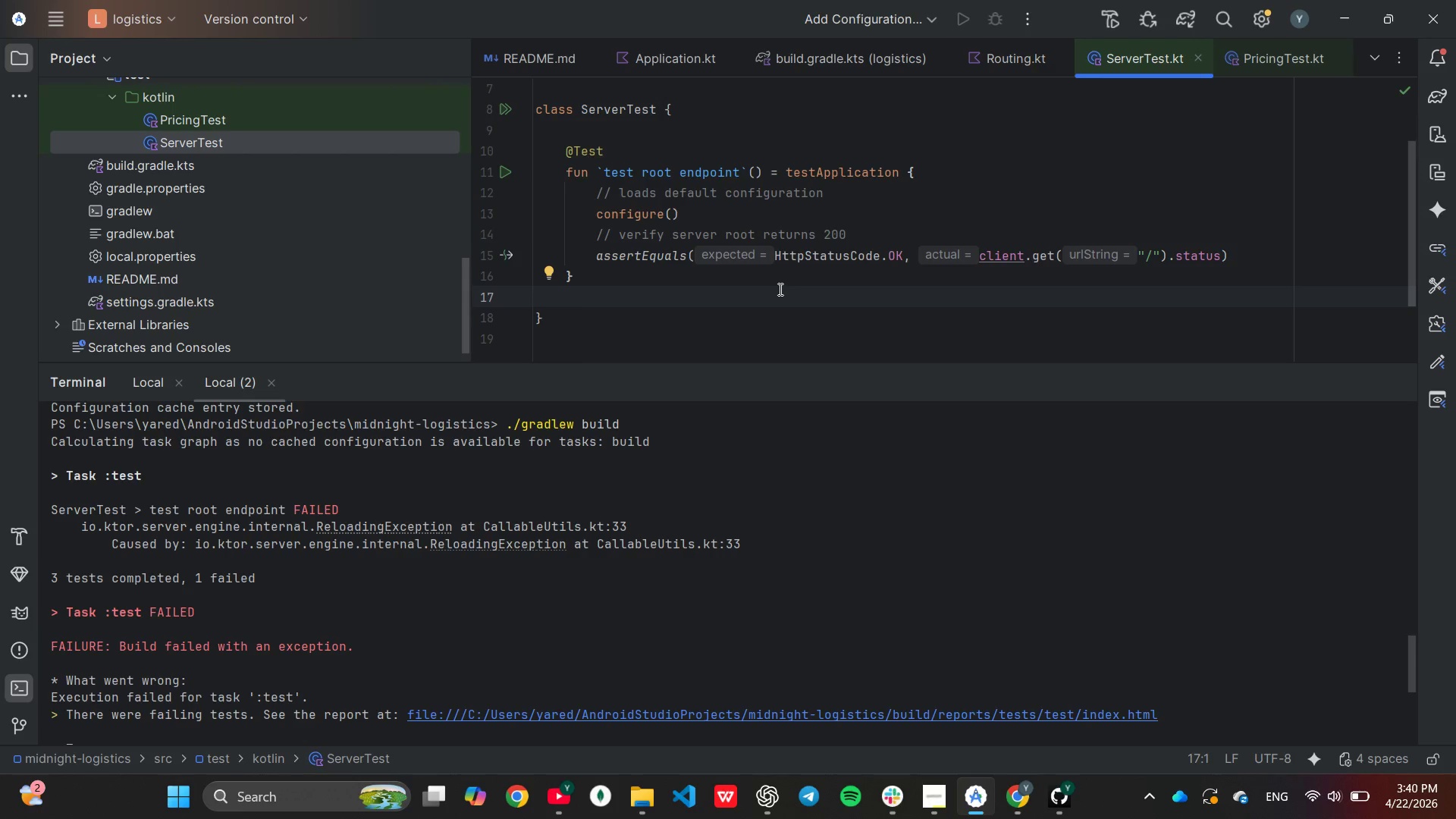 
wait(23.08)
 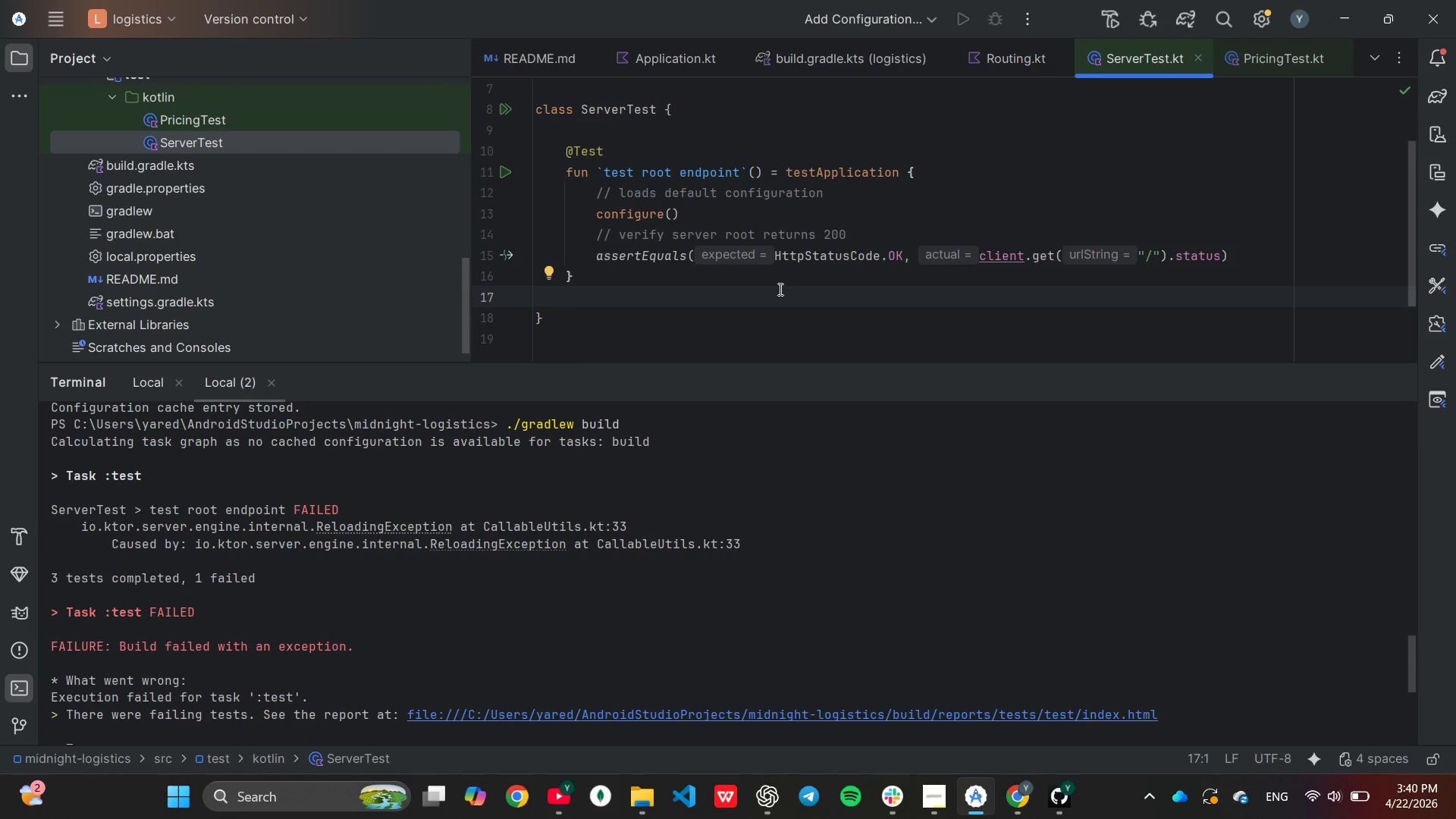 
scroll: coordinate [779, 289], scroll_direction: up, amount: 1.0
 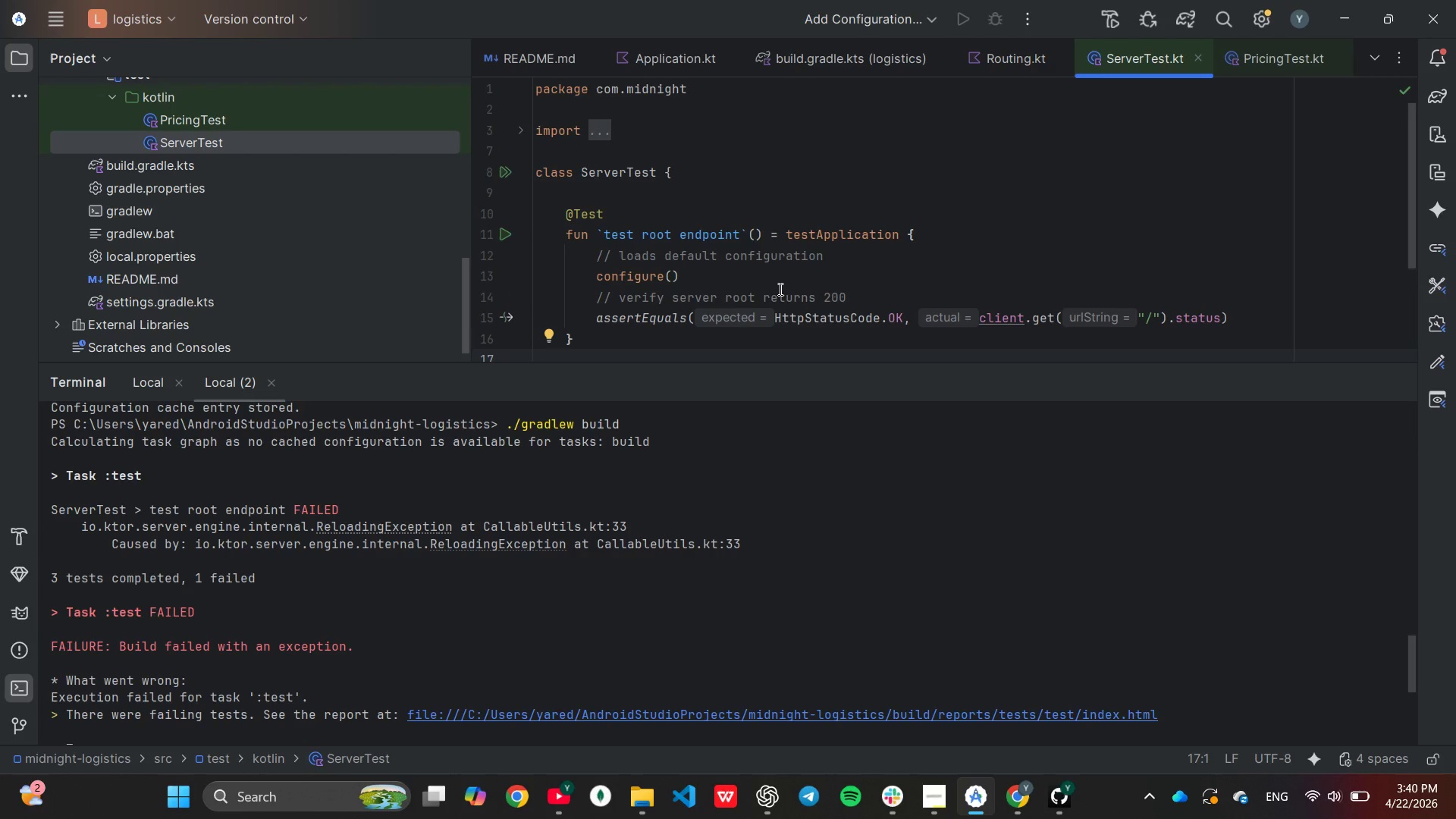 
wait(6.18)
 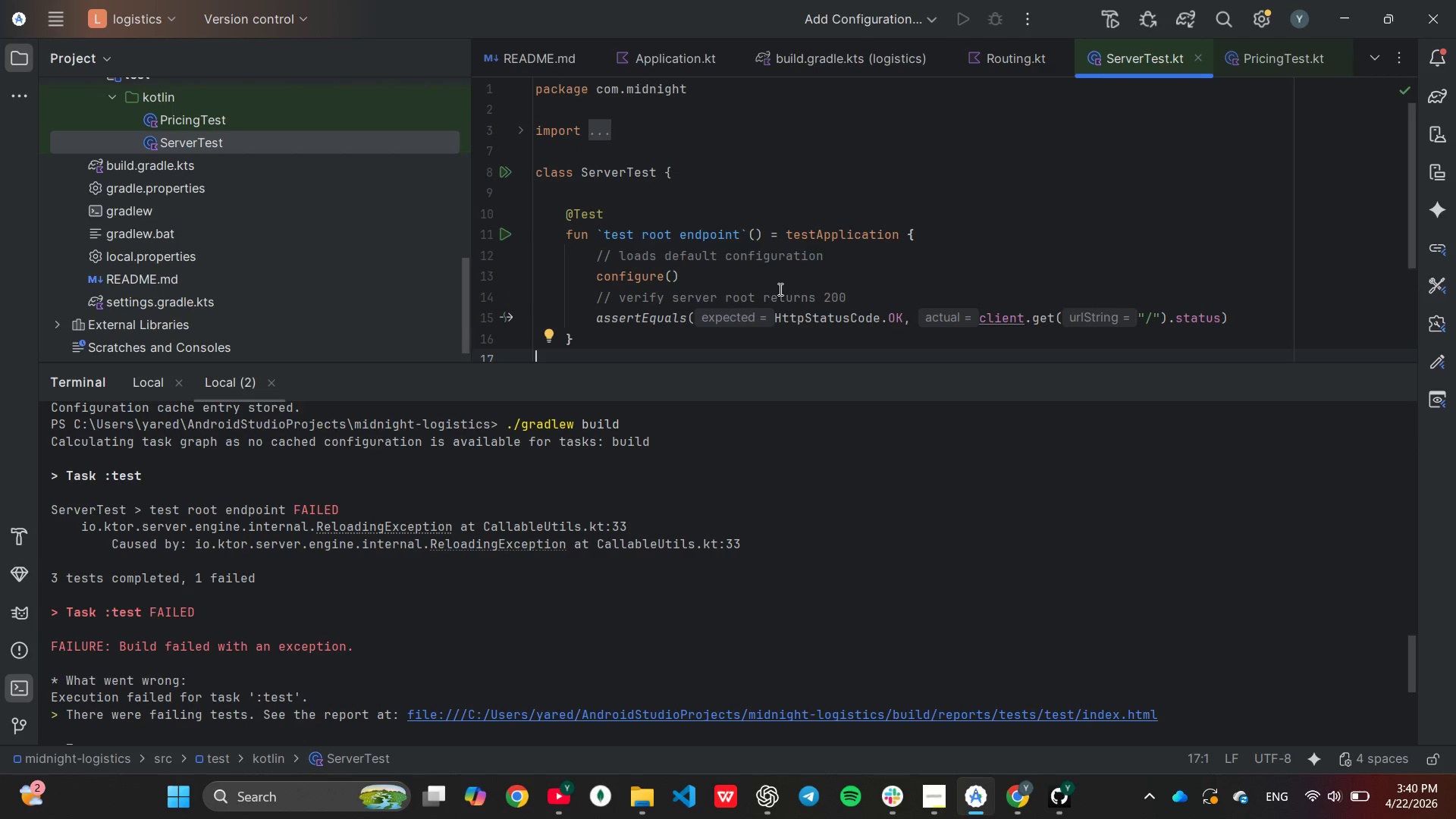 
scroll: coordinate [779, 289], scroll_direction: up, amount: 1.0
 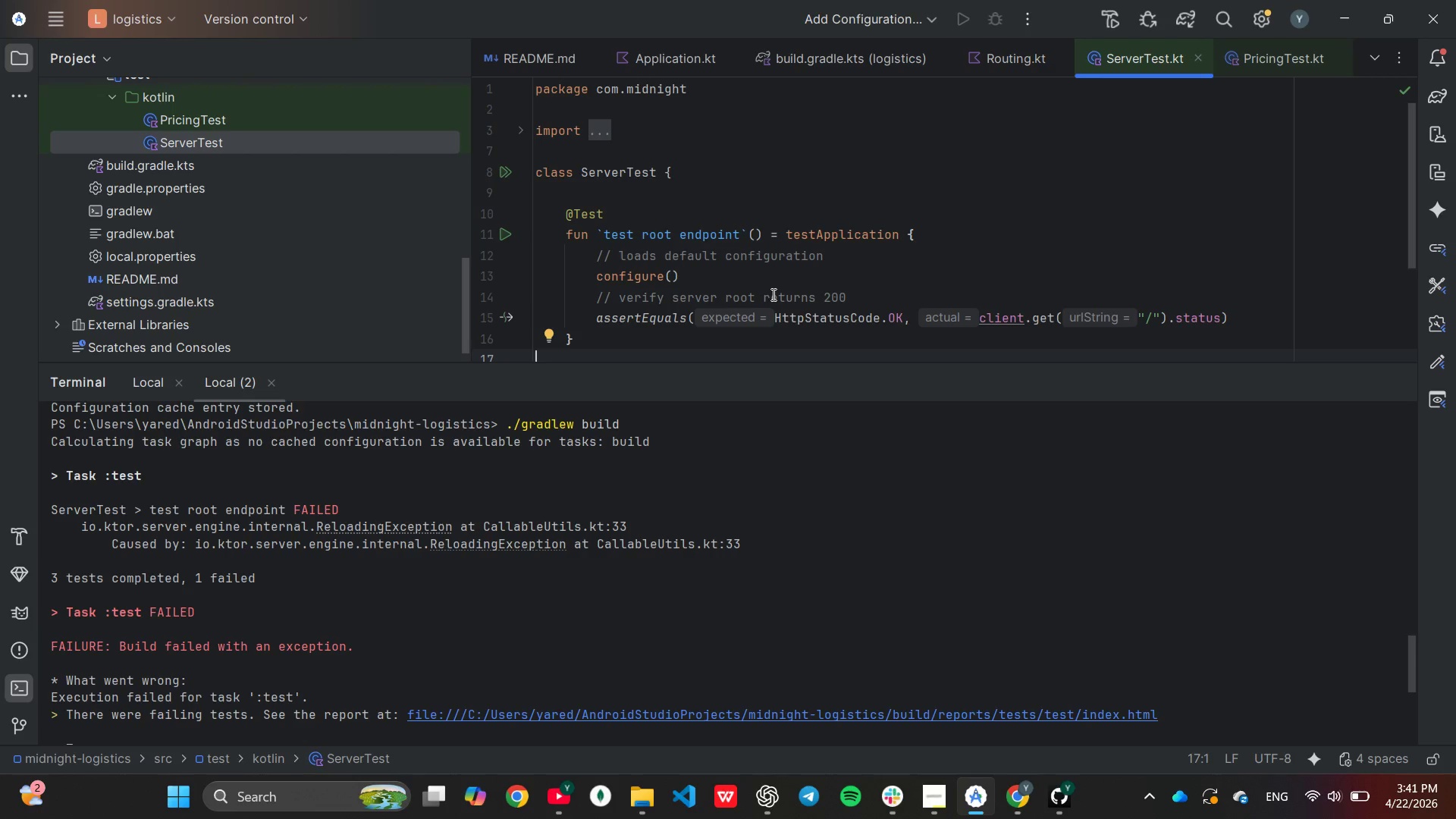 
wait(79.46)
 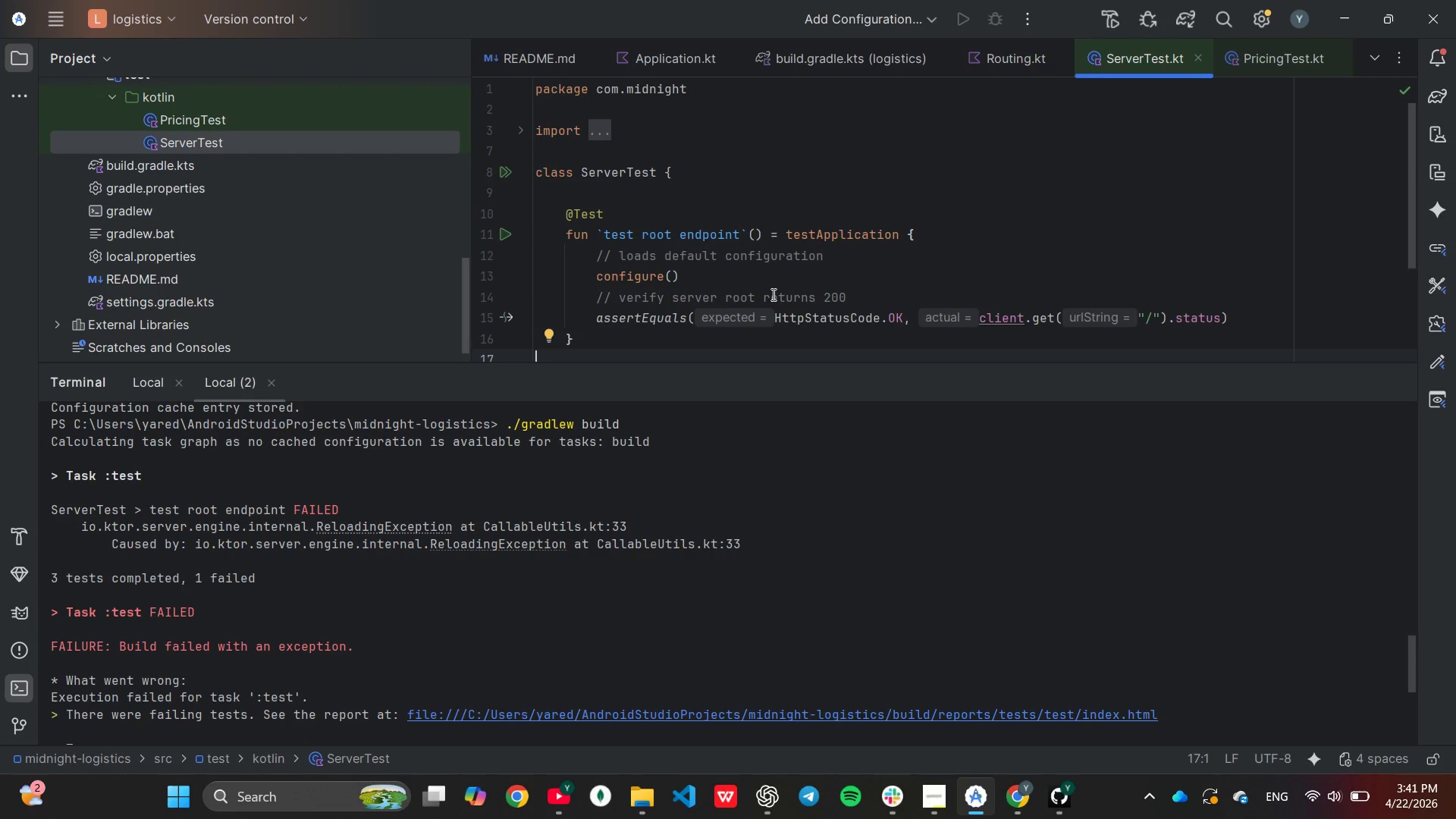 
scroll: coordinate [1056, 431], scroll_direction: down, amount: 6.0
 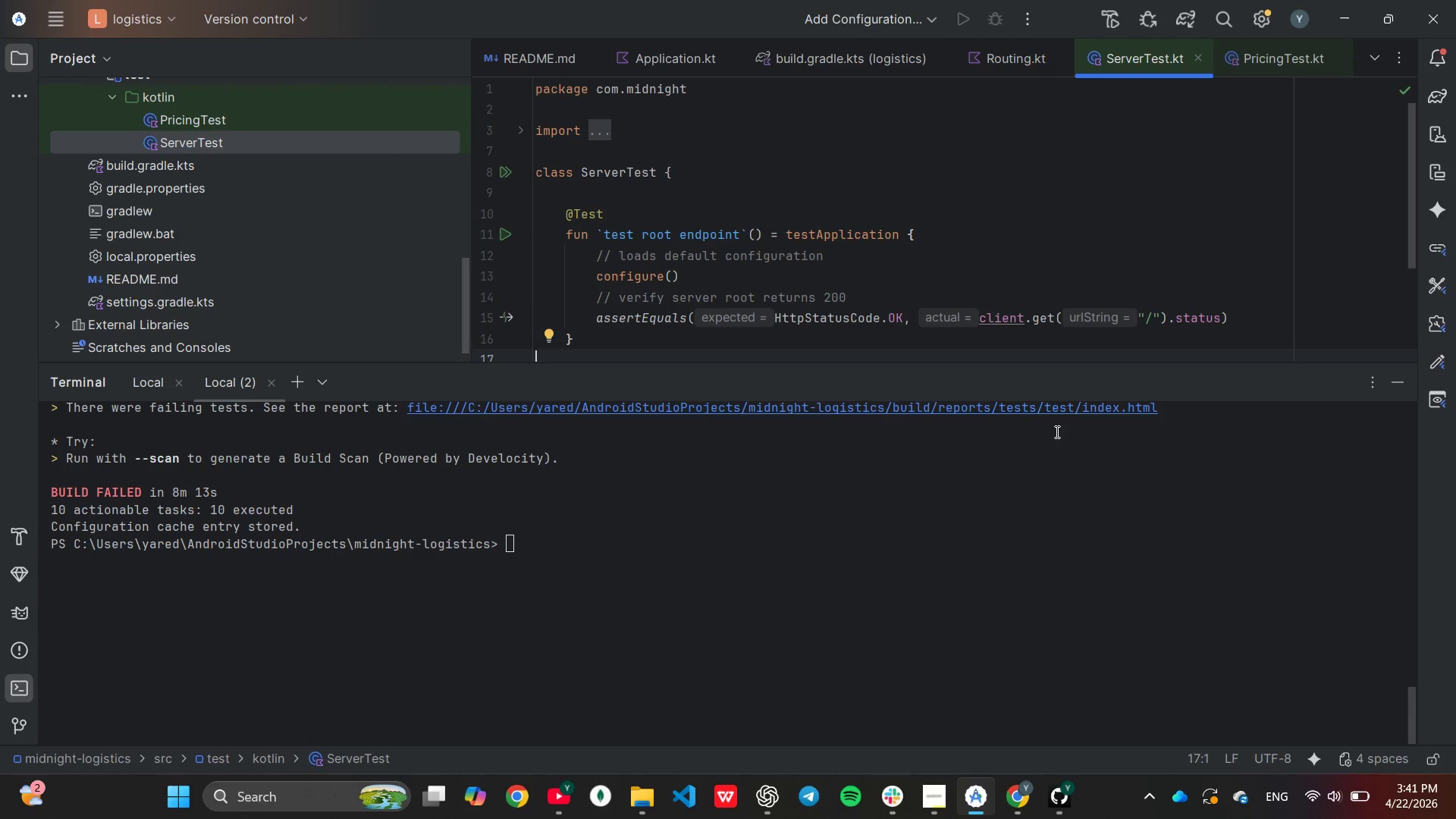 
left_click([1056, 431])
 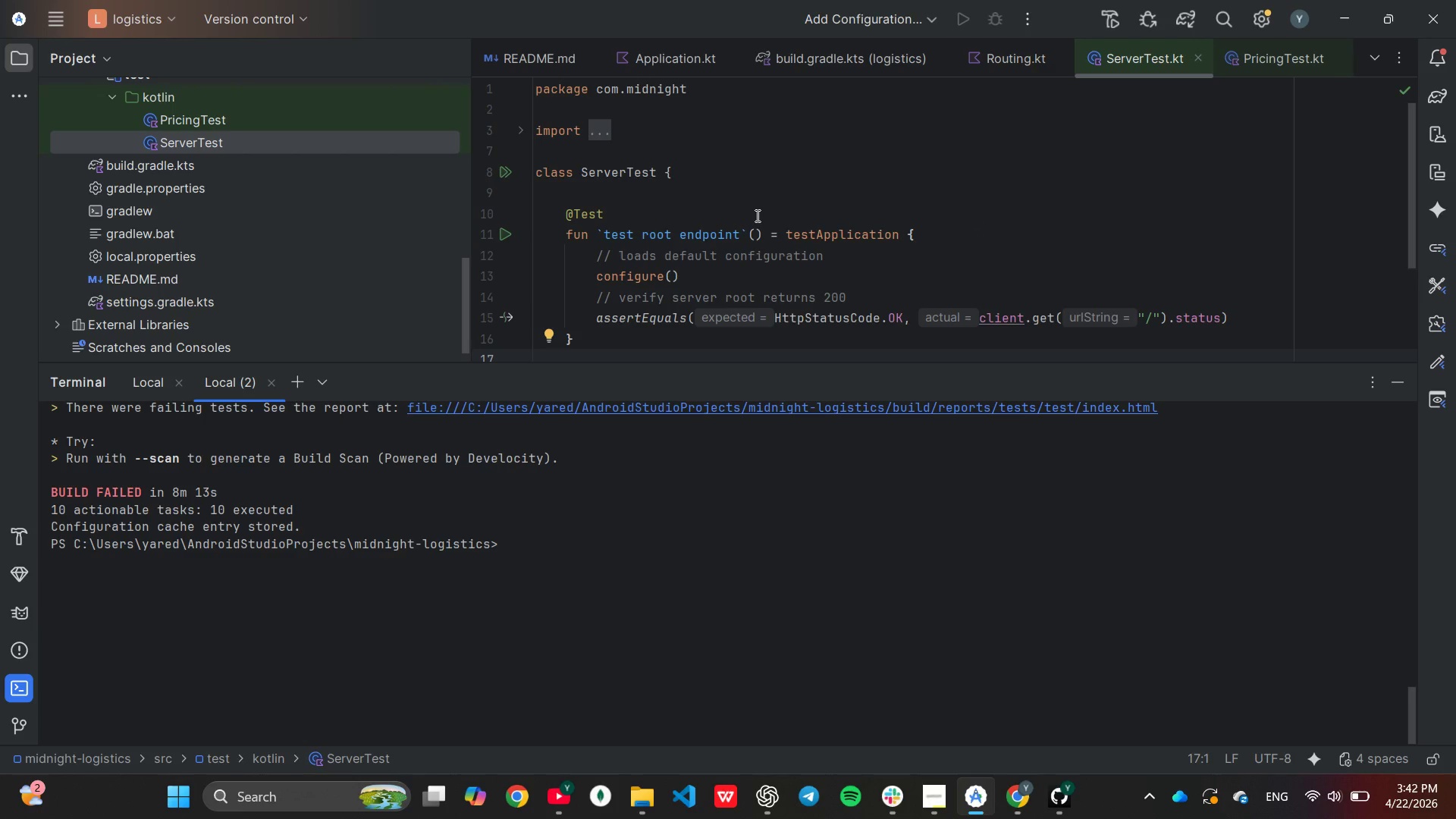 
wait(38.97)
 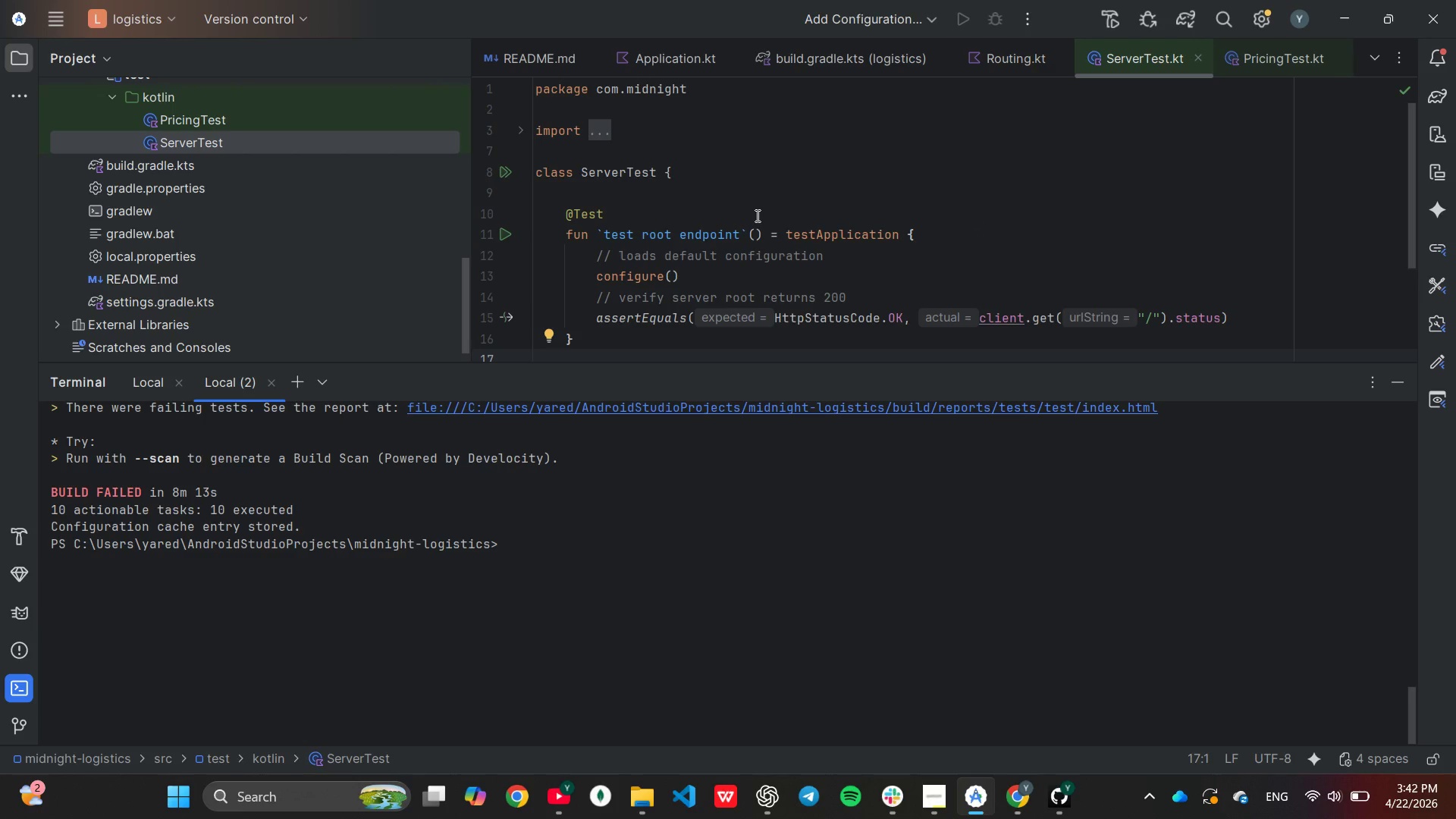 
left_click([743, 235])
 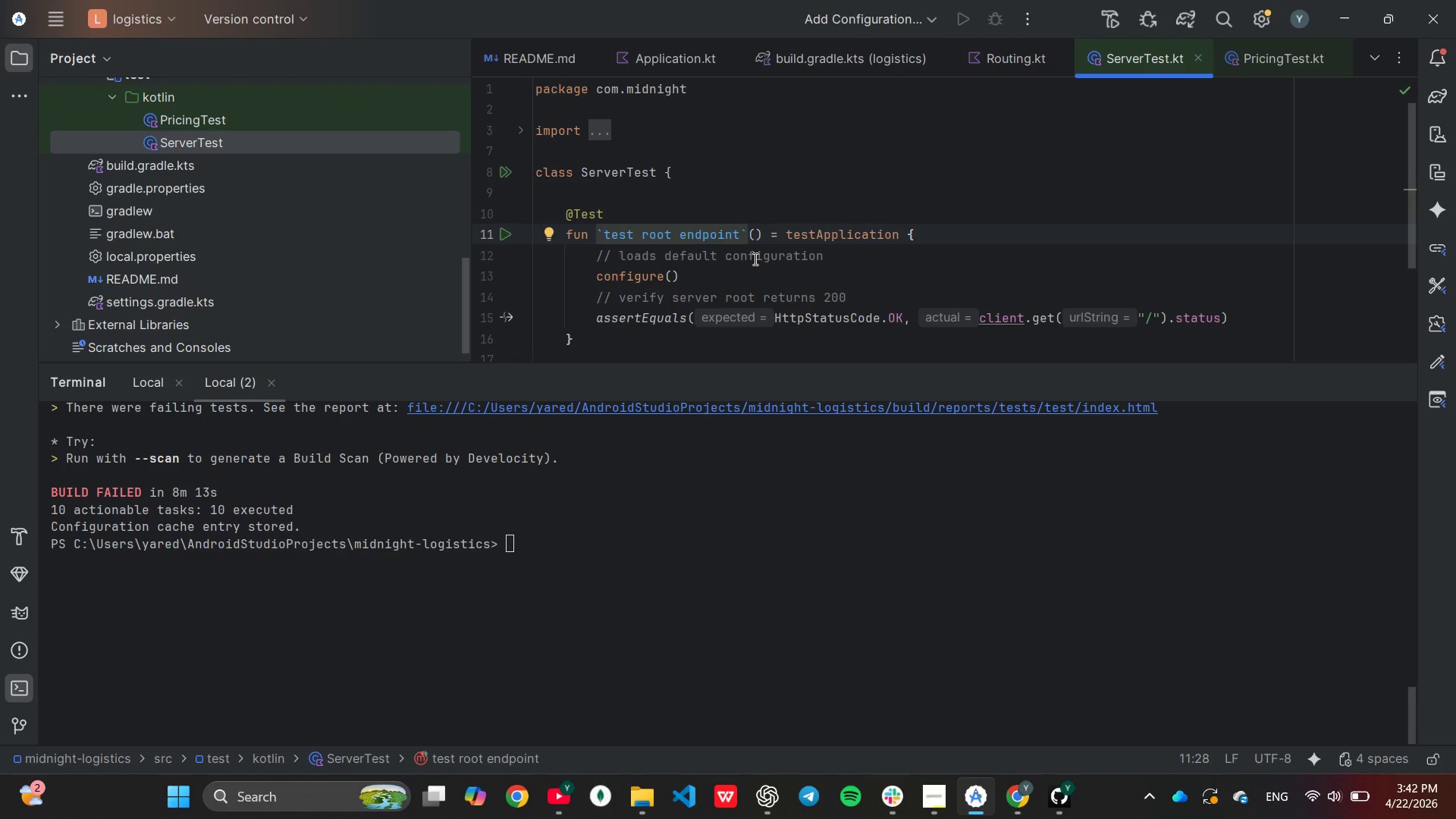 
scroll: coordinate [315, 259], scroll_direction: up, amount: 3.0
 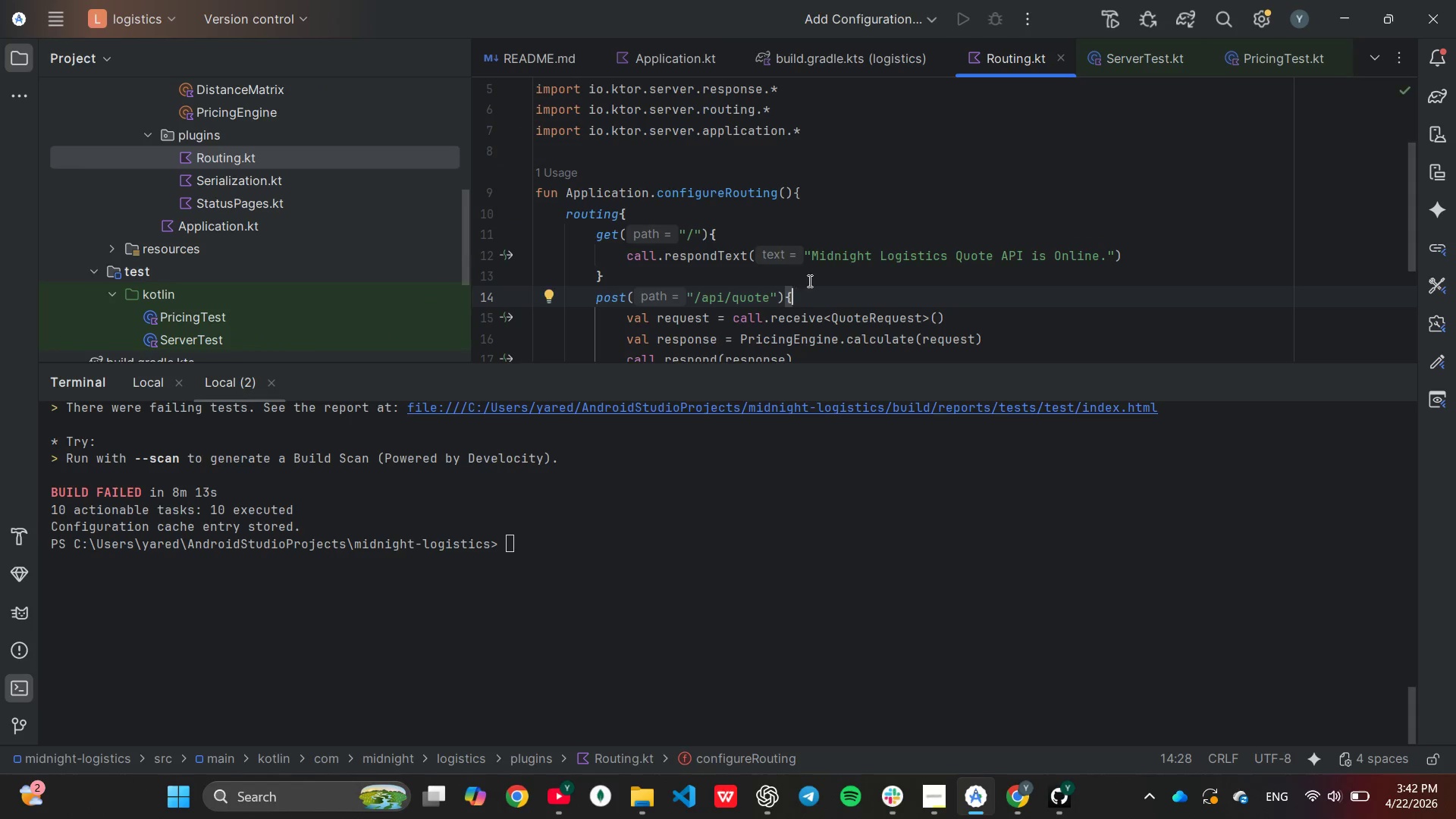 
left_click_drag(start_coordinate=[814, 257], to_coordinate=[1104, 262])
 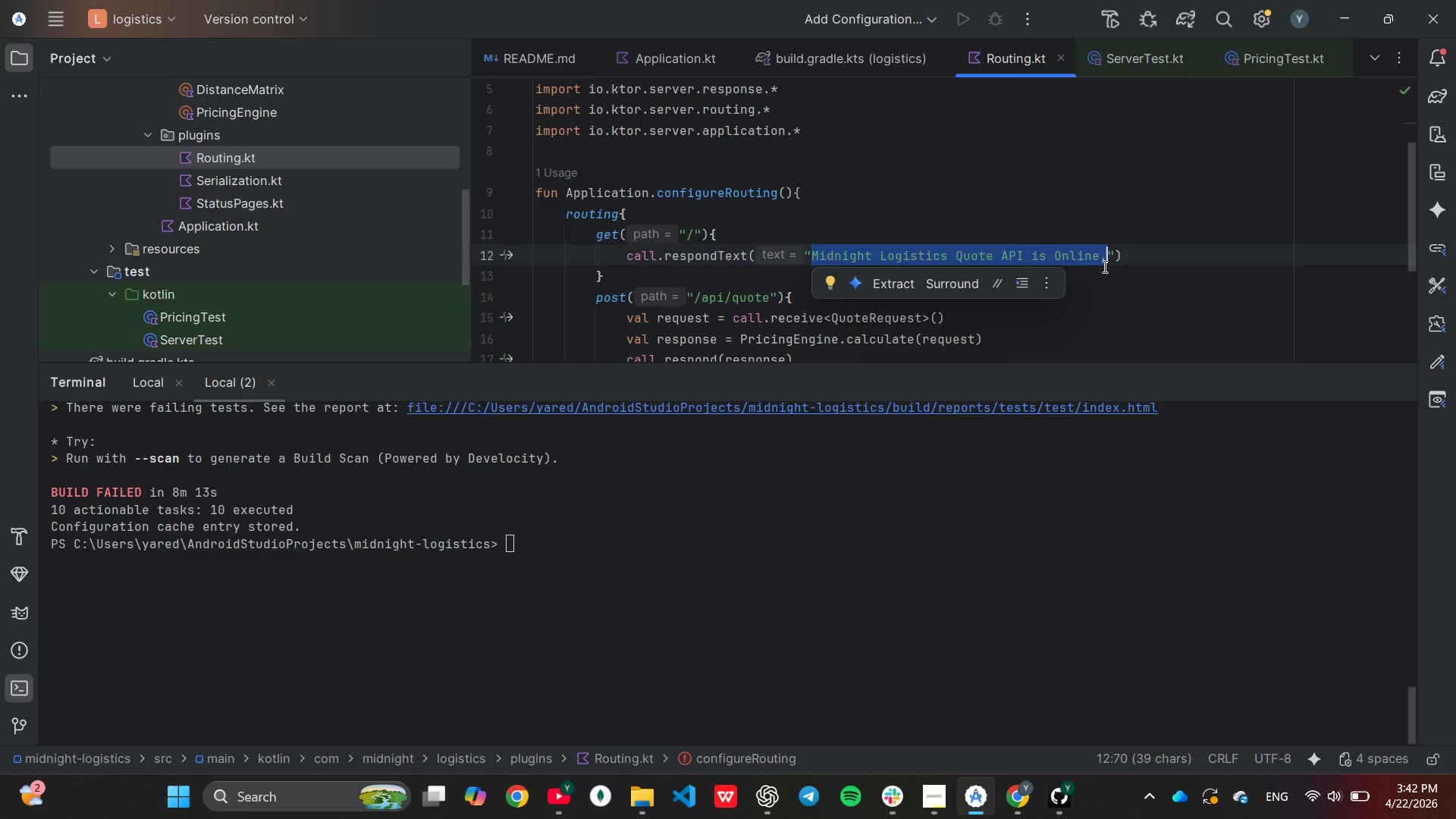 
key(Control+C)
 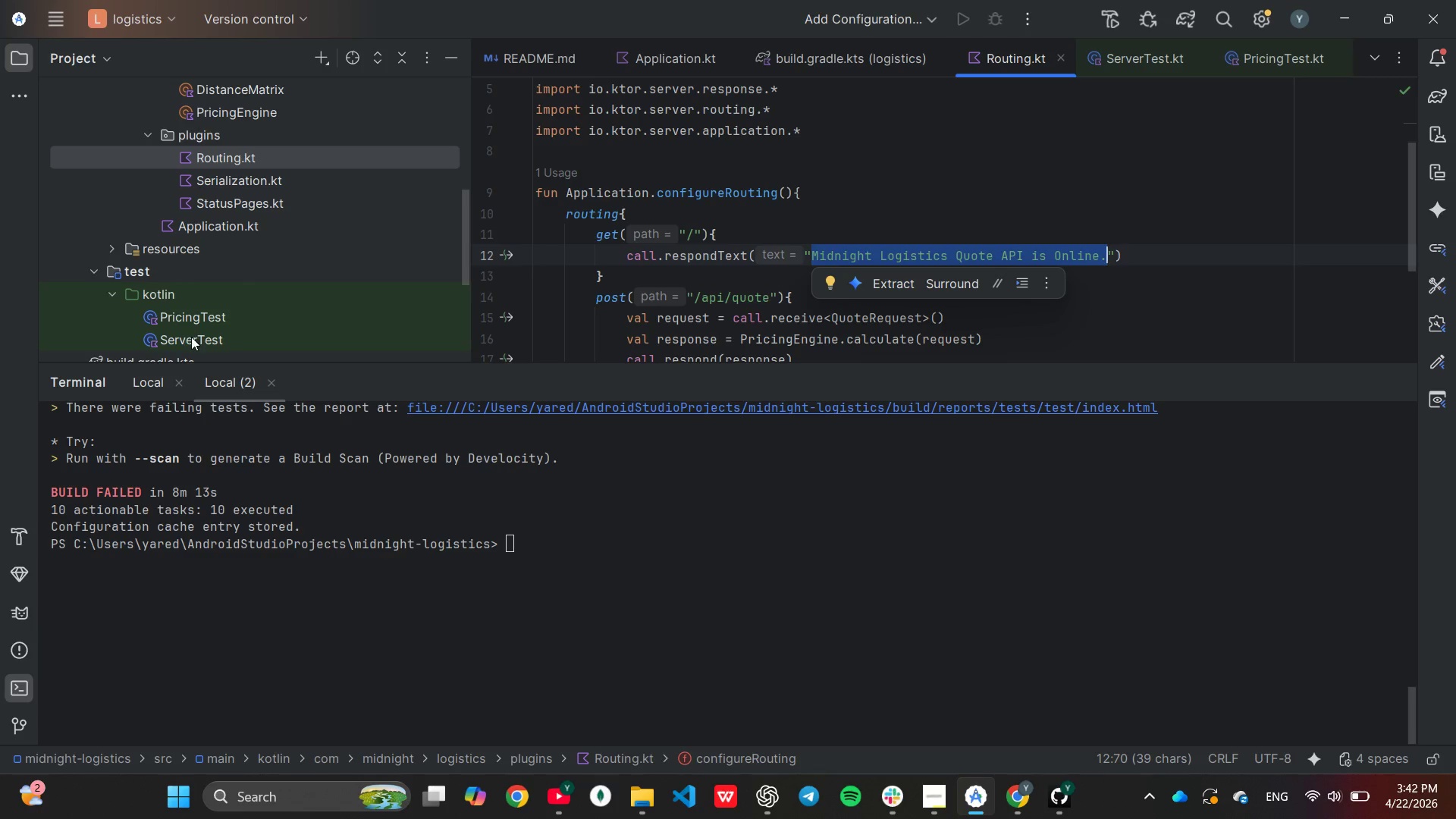 
double_click([193, 337])
 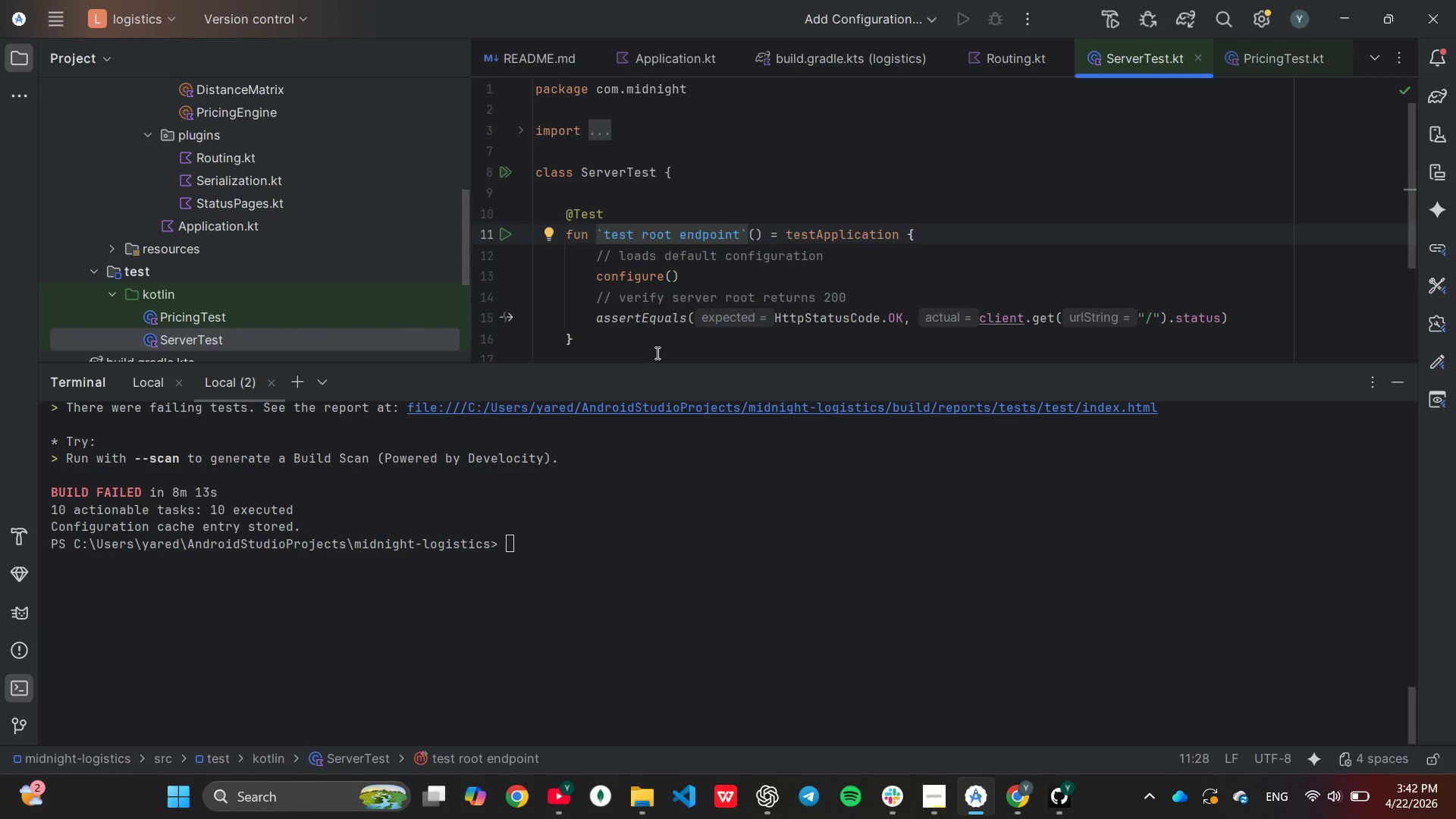 
hold_key(key=Backspace, duration=0.83)
 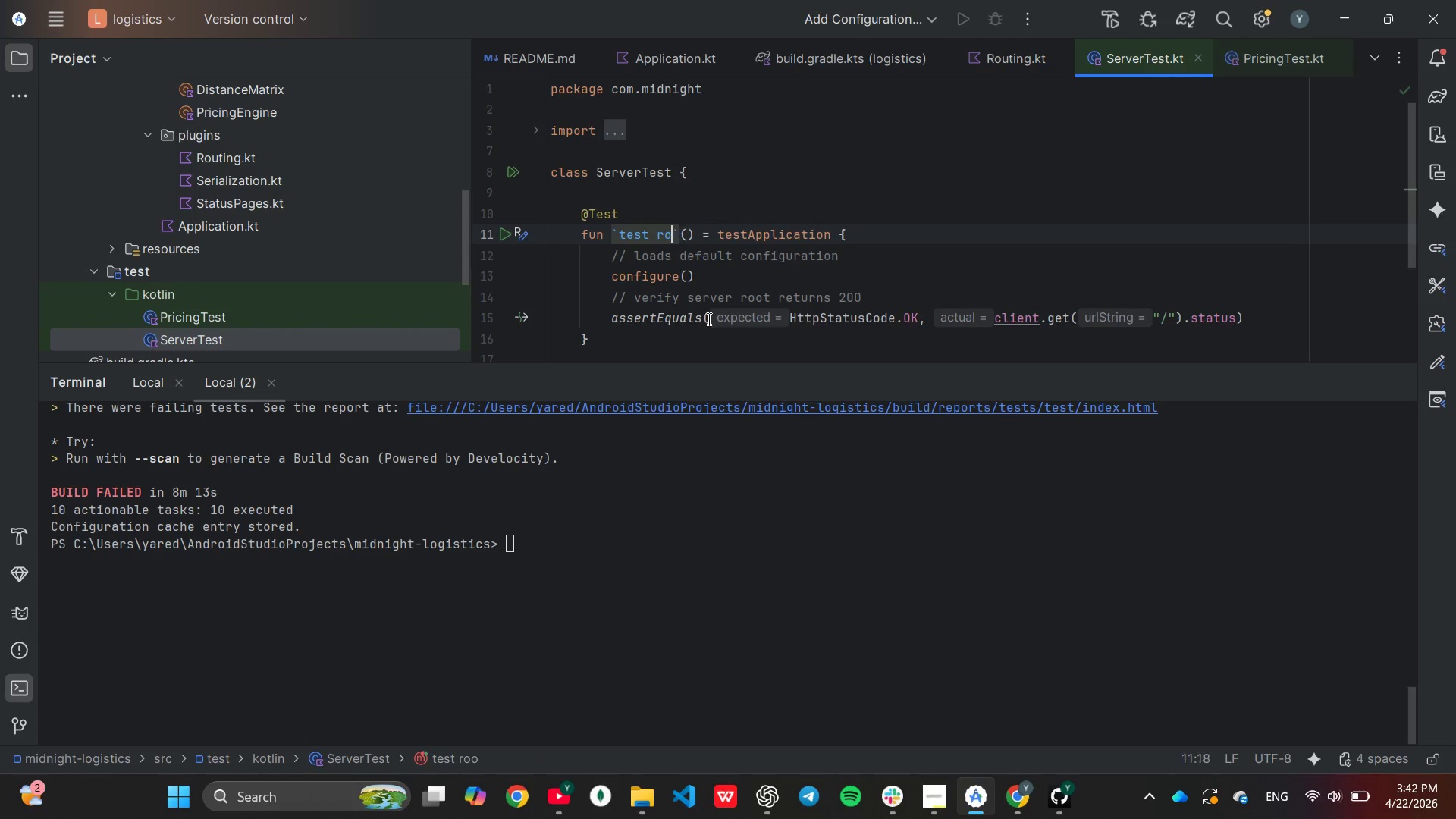 
key(Backspace)
 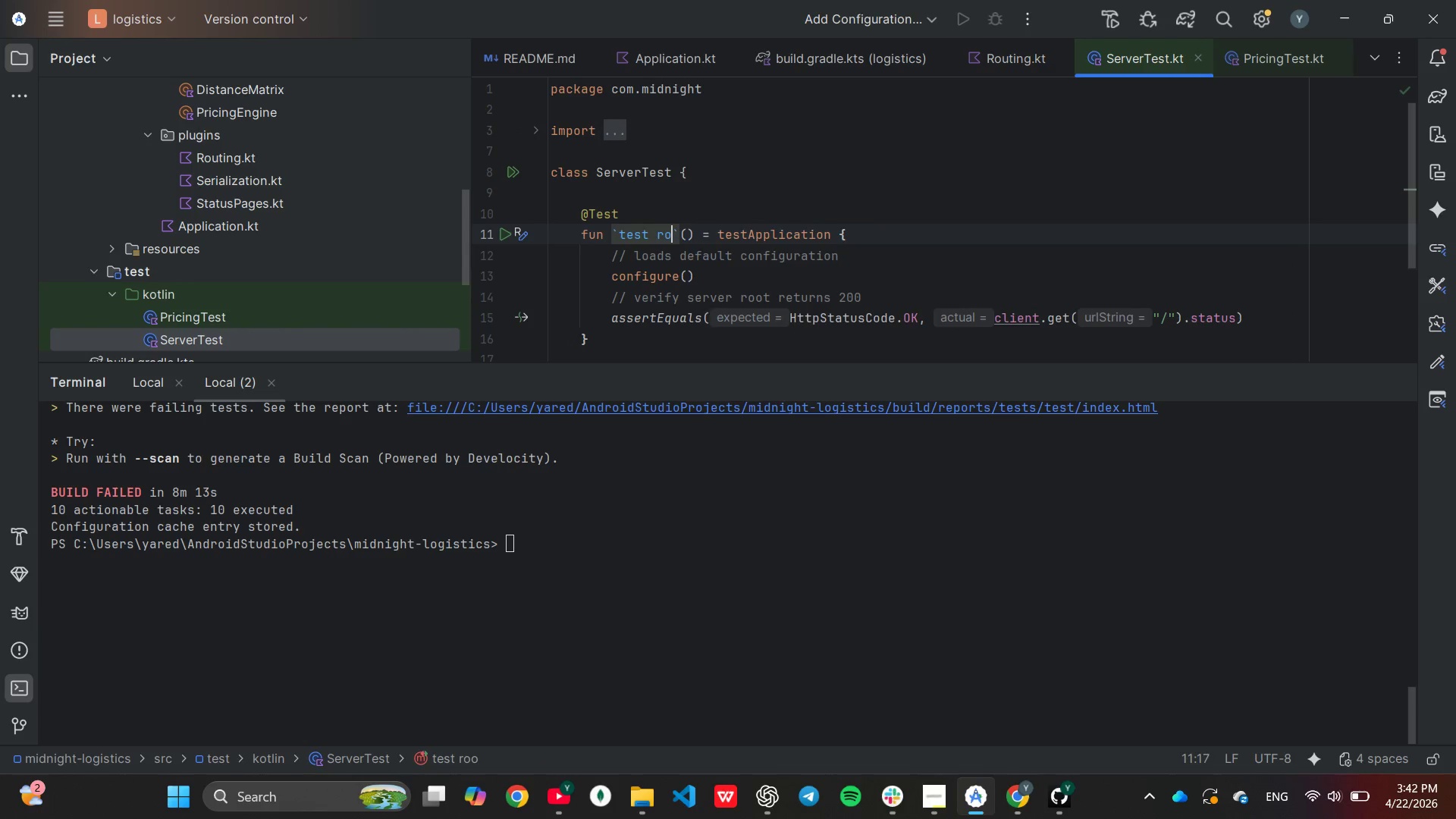 
key(Backspace)
 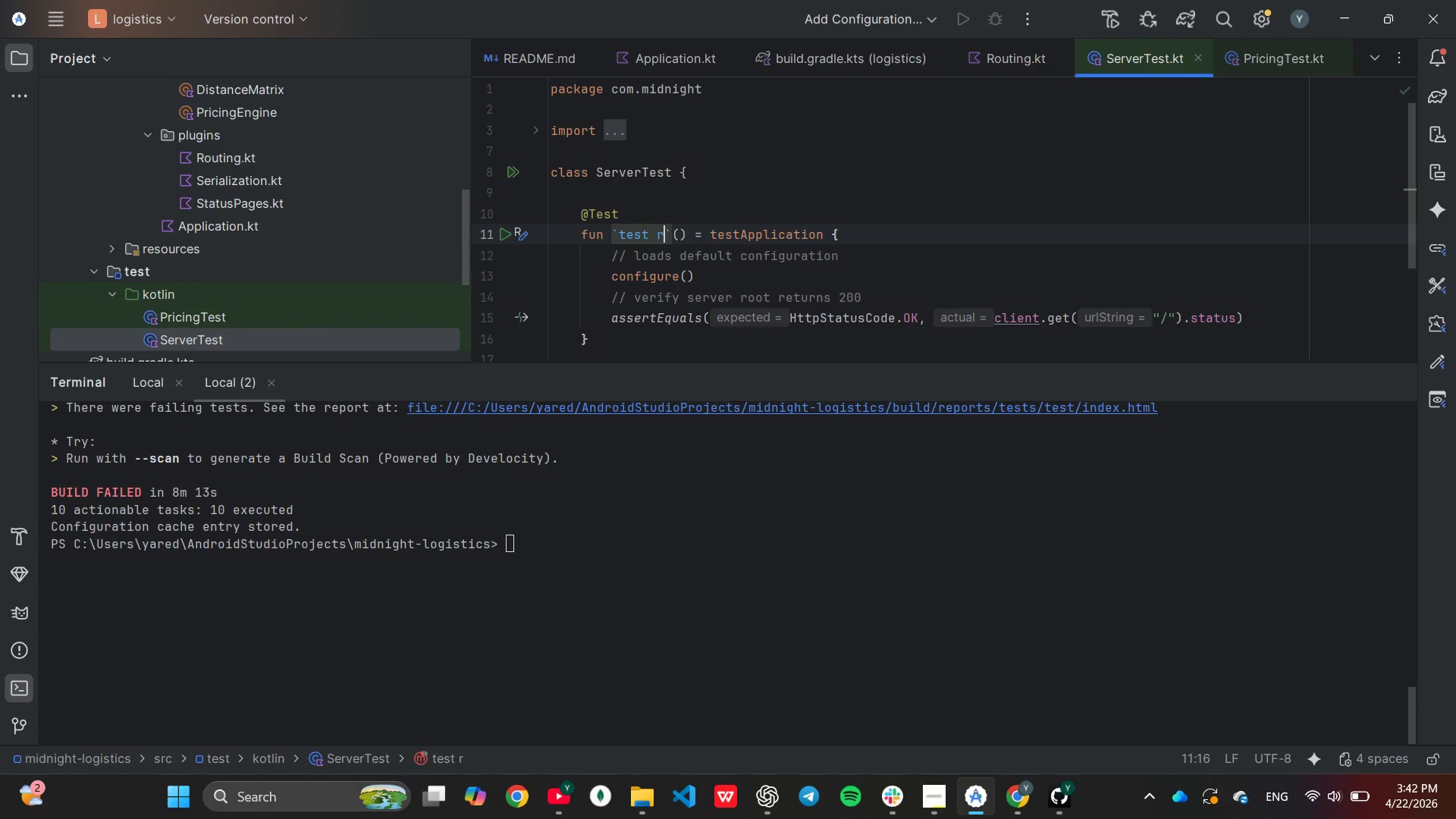 
key(Backspace)
 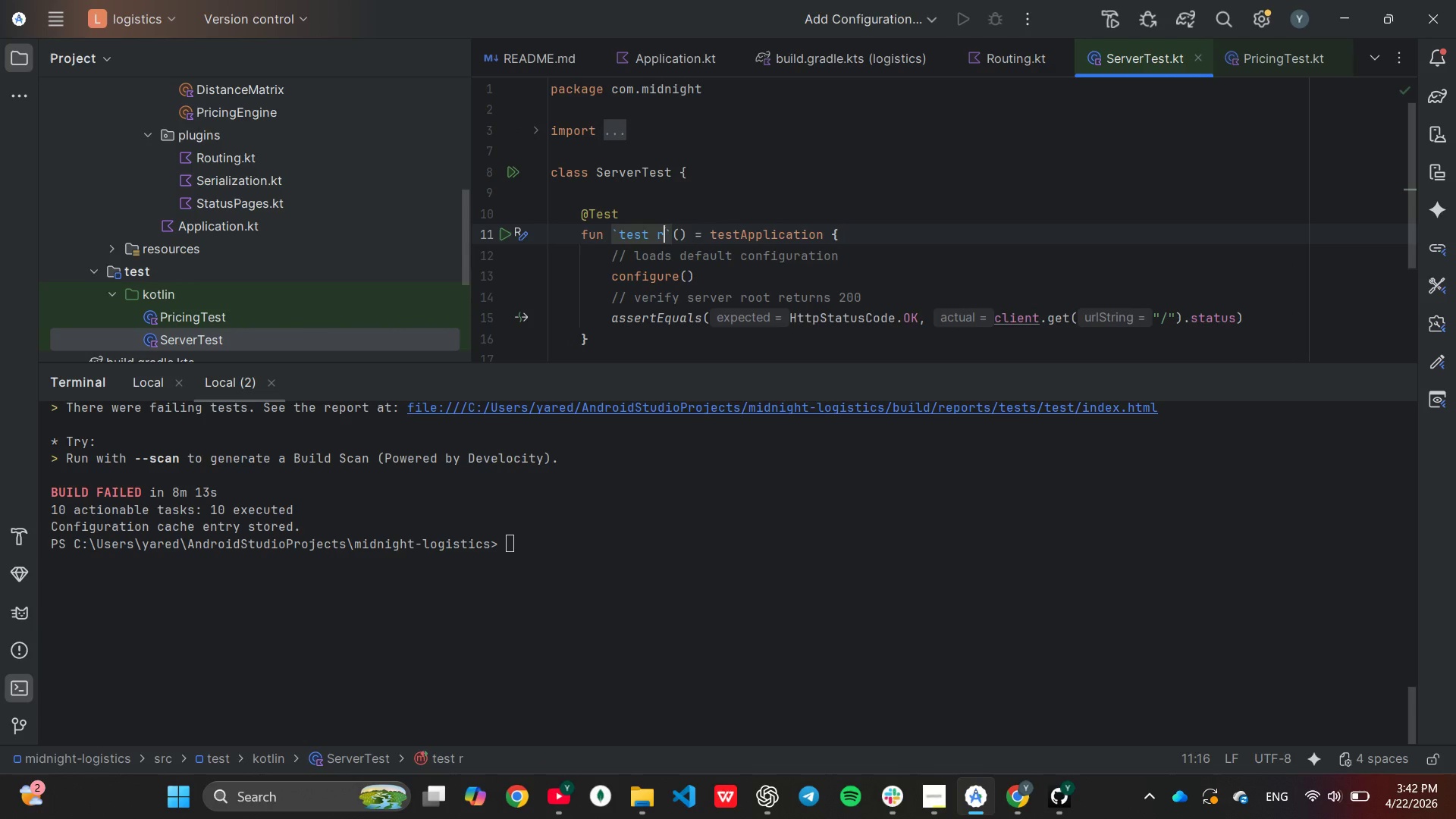 
key(Backspace)
 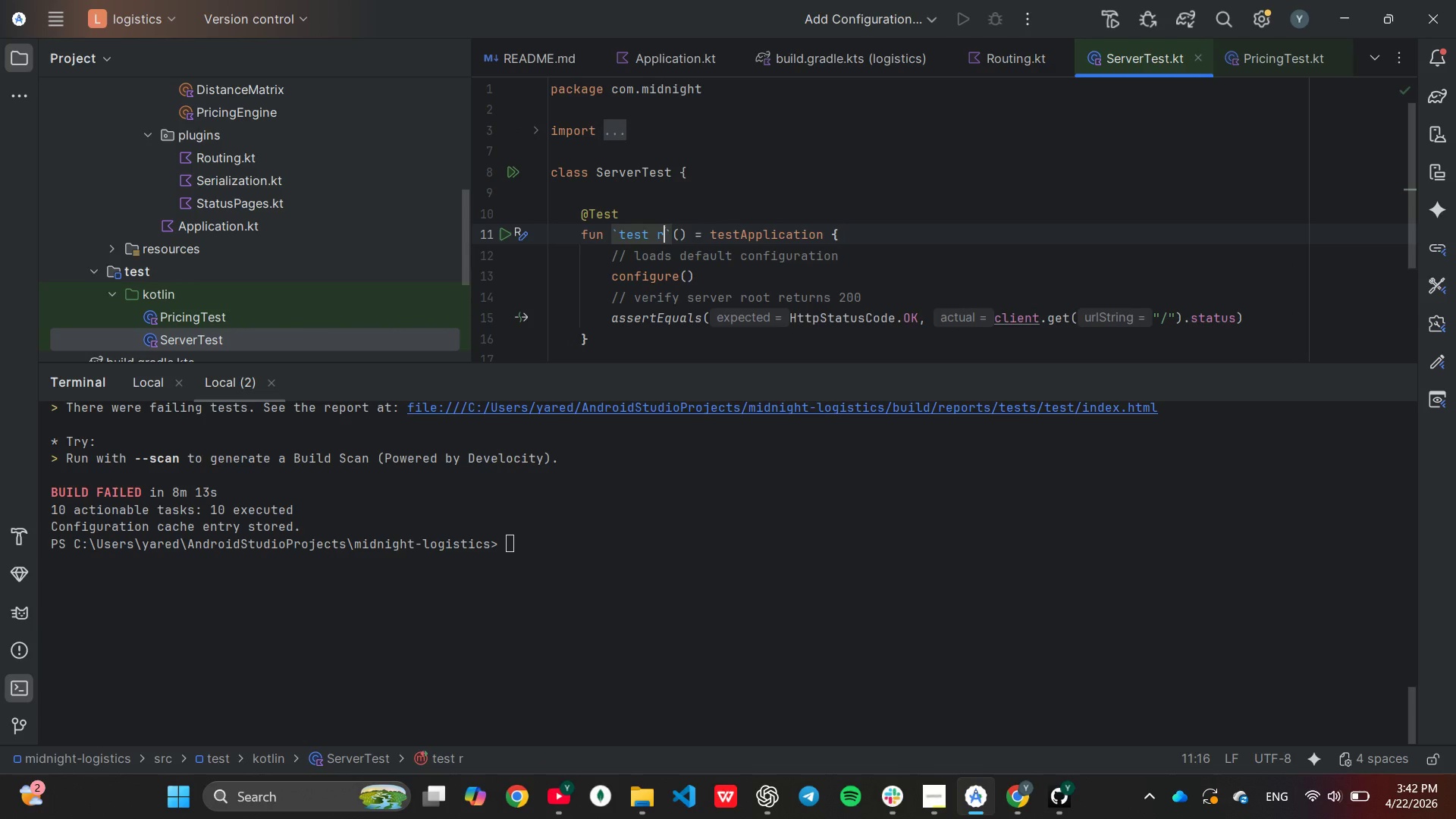 
key(Backspace)
 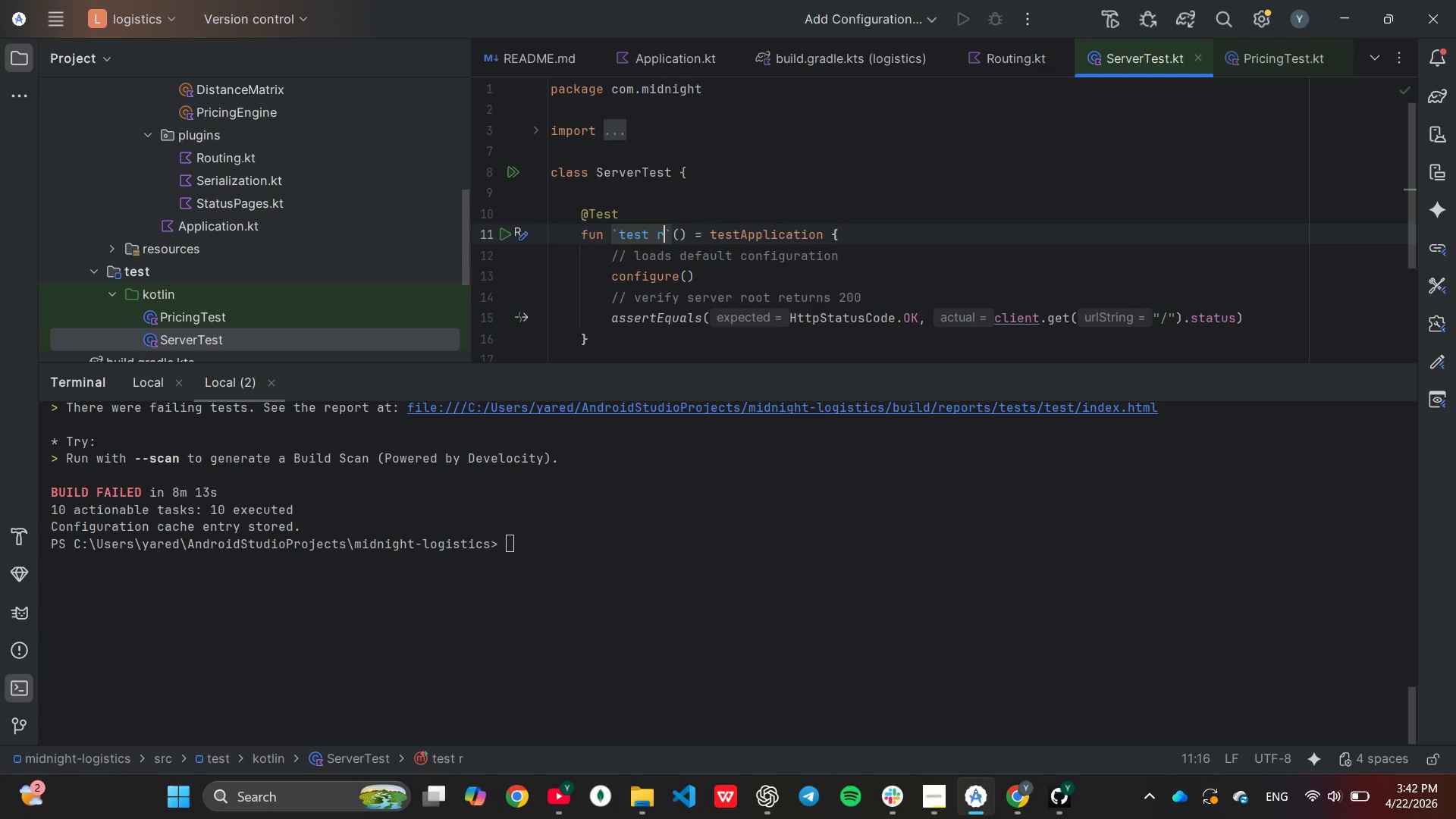 
key(Backspace)
 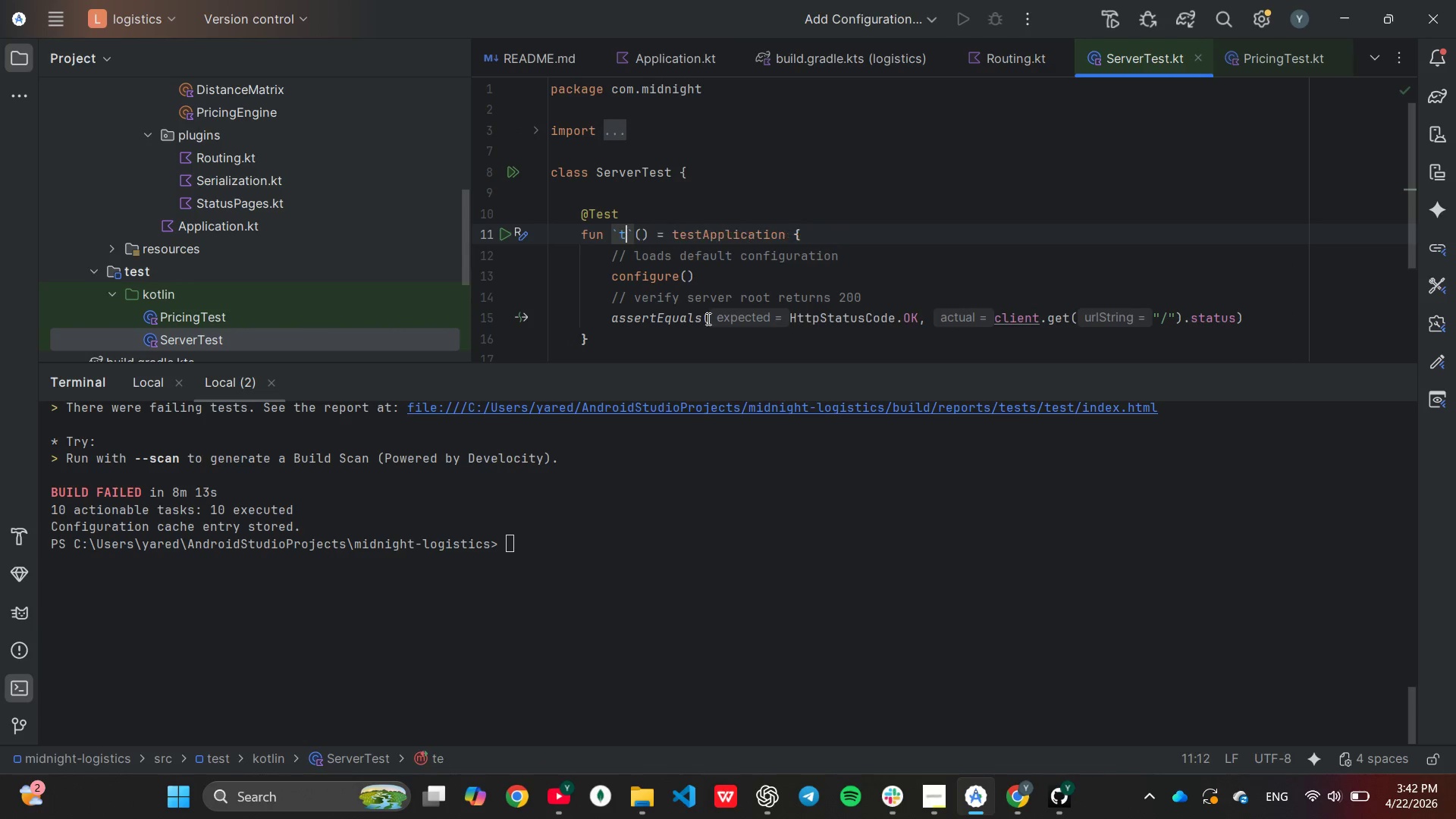 
key(Backspace)
 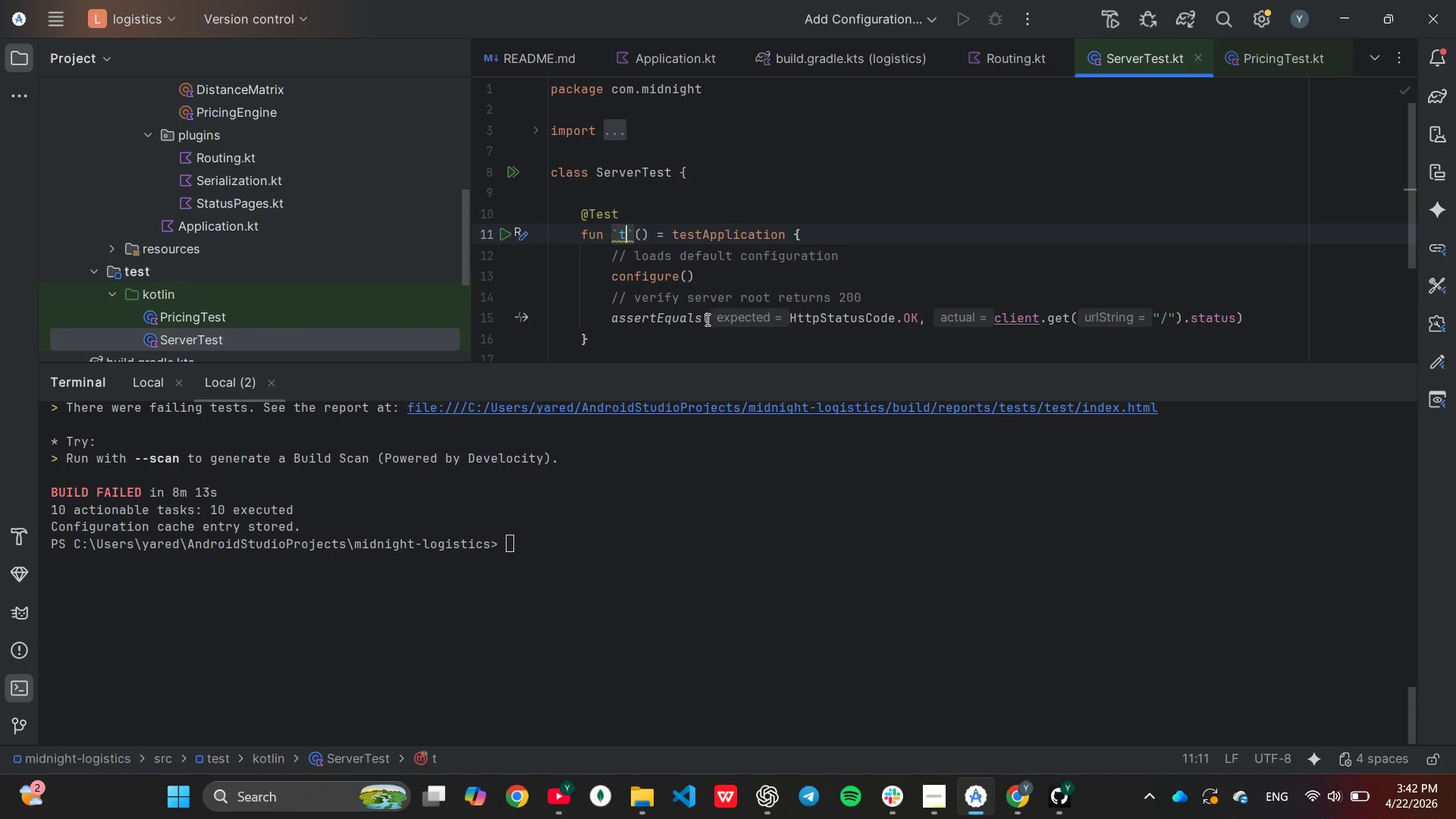 
key(Backspace)
 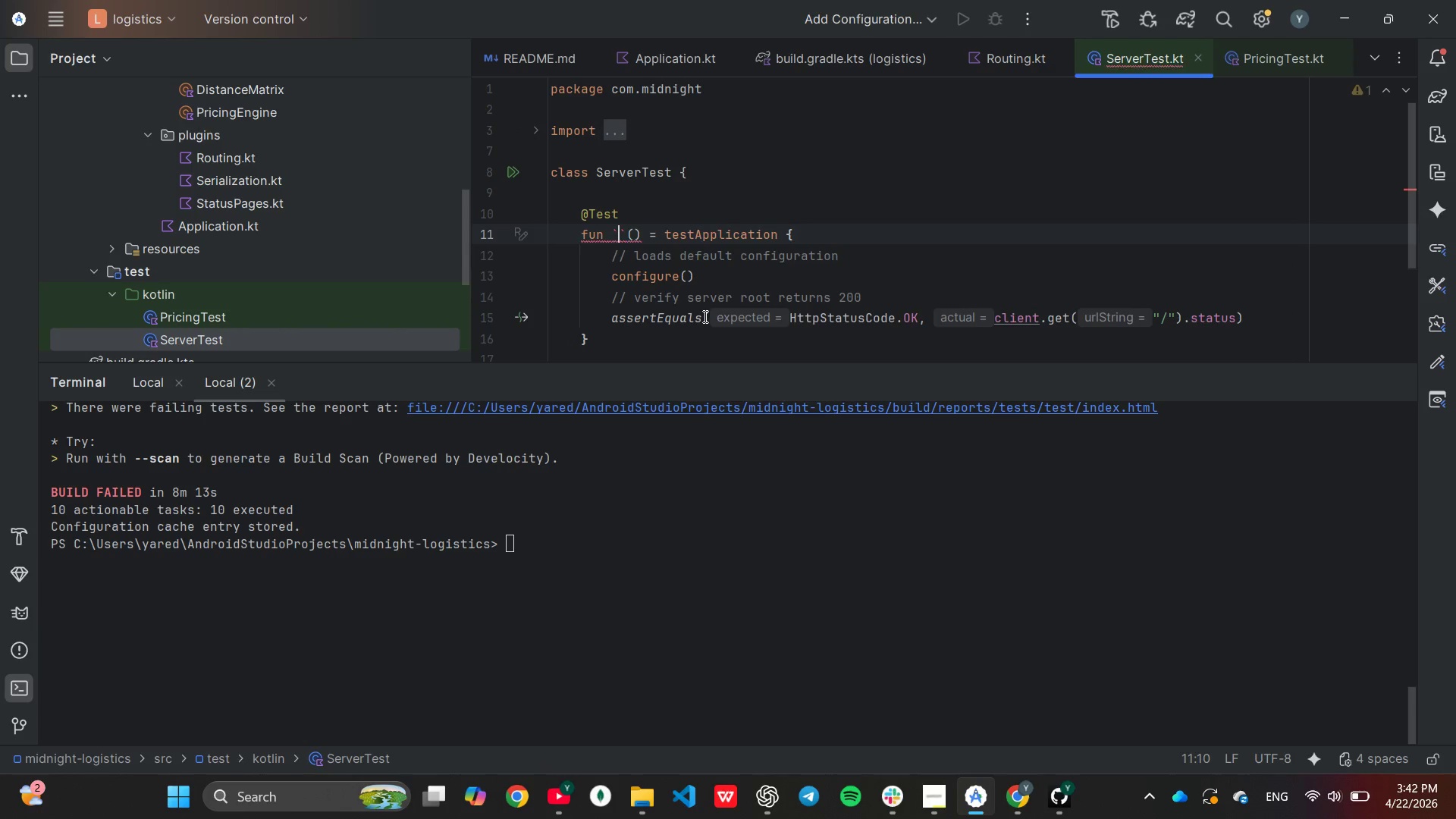 
key(Control+V)
 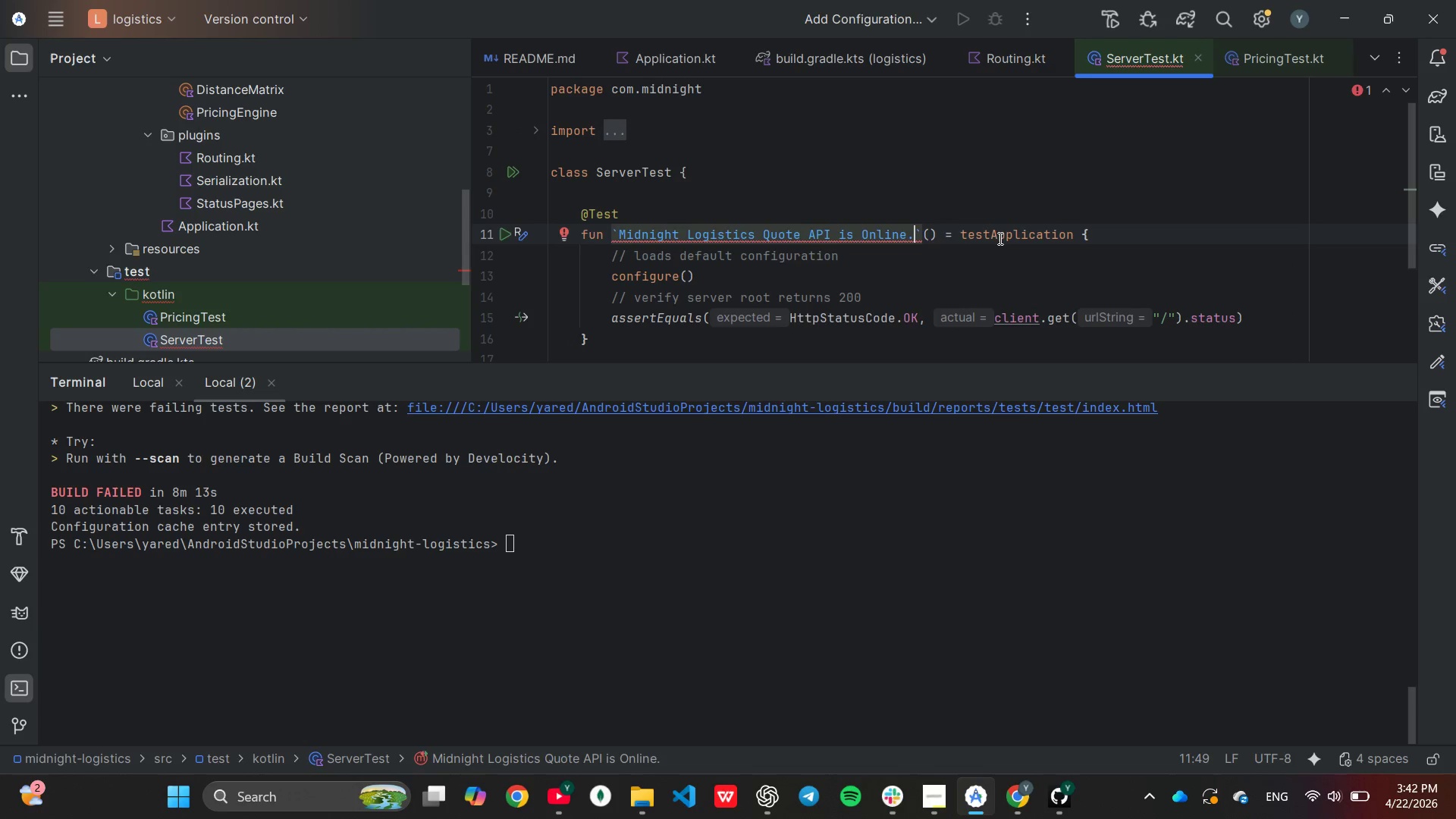 
left_click([984, 268])
 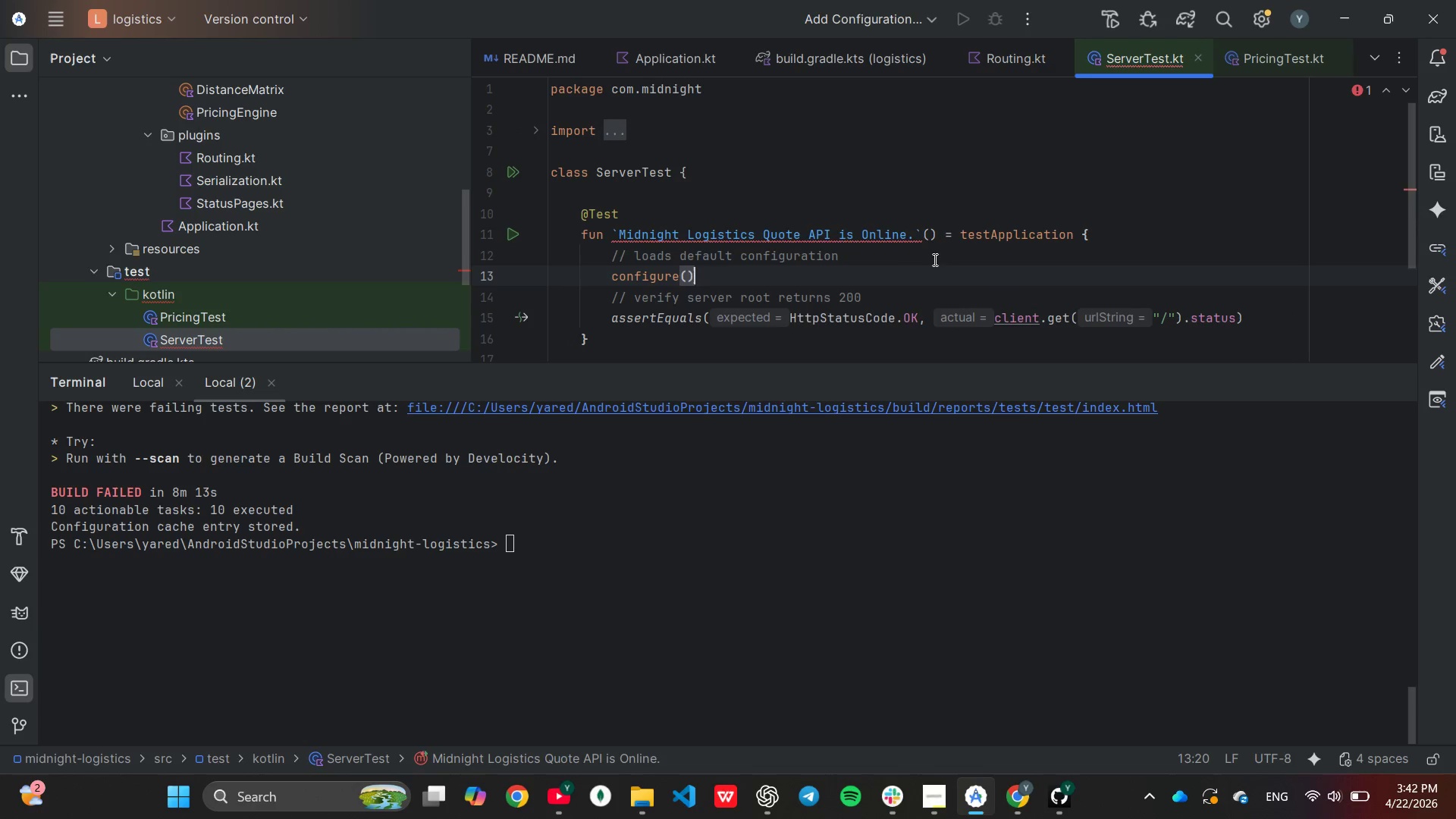 
mouse_move([860, 246])
 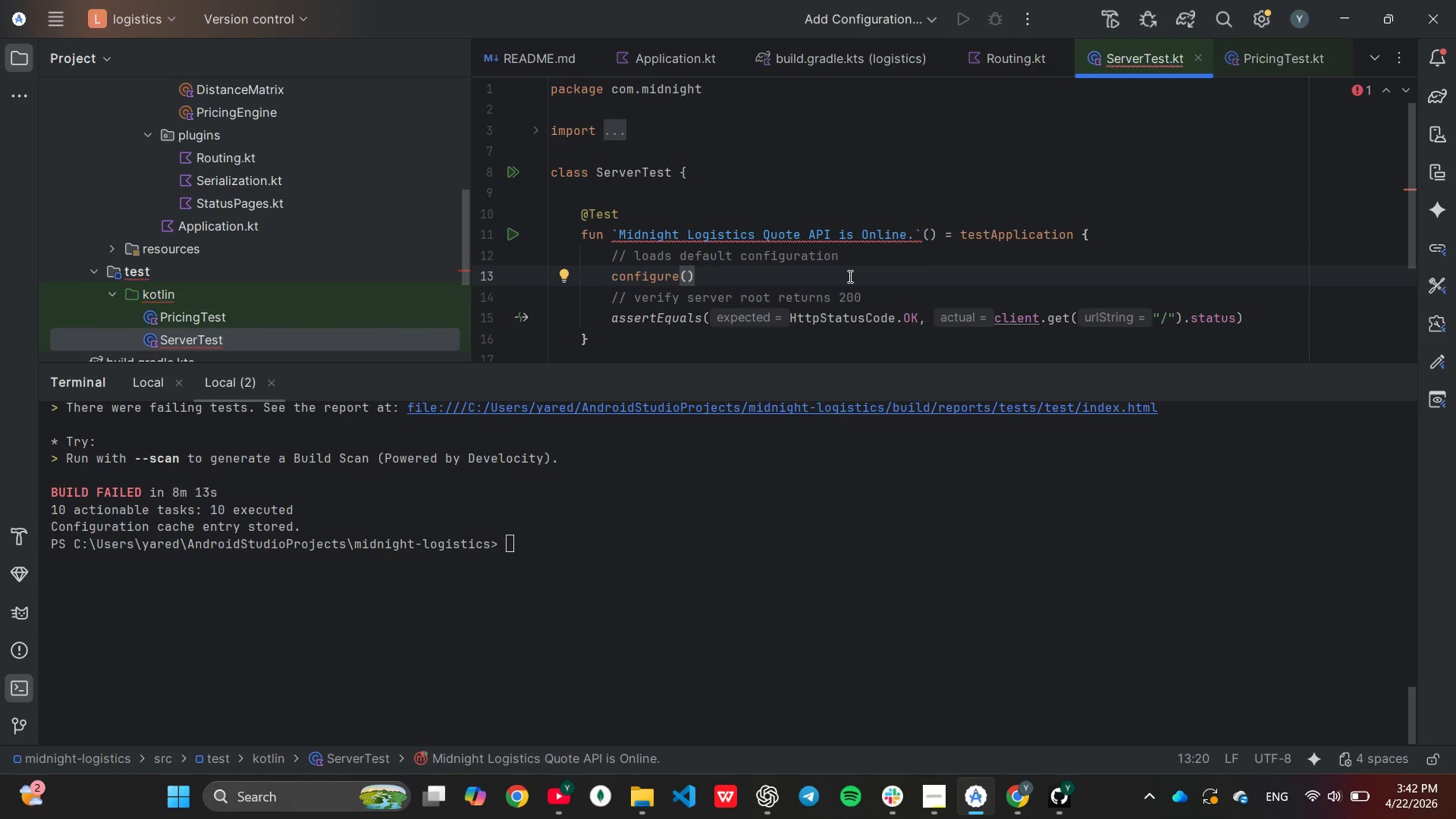 
key(Control+Z)
 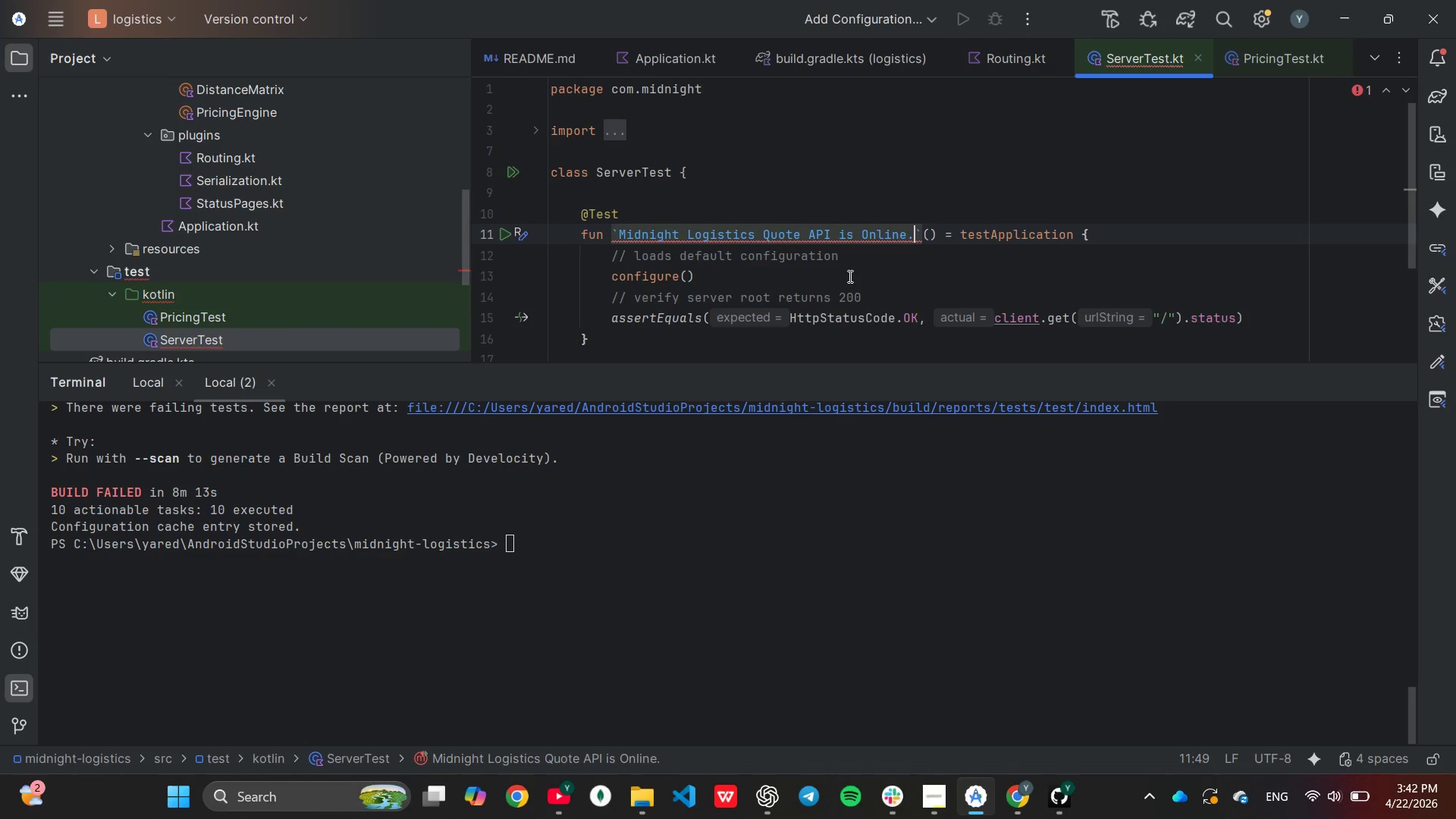 
key(Control+Z)
 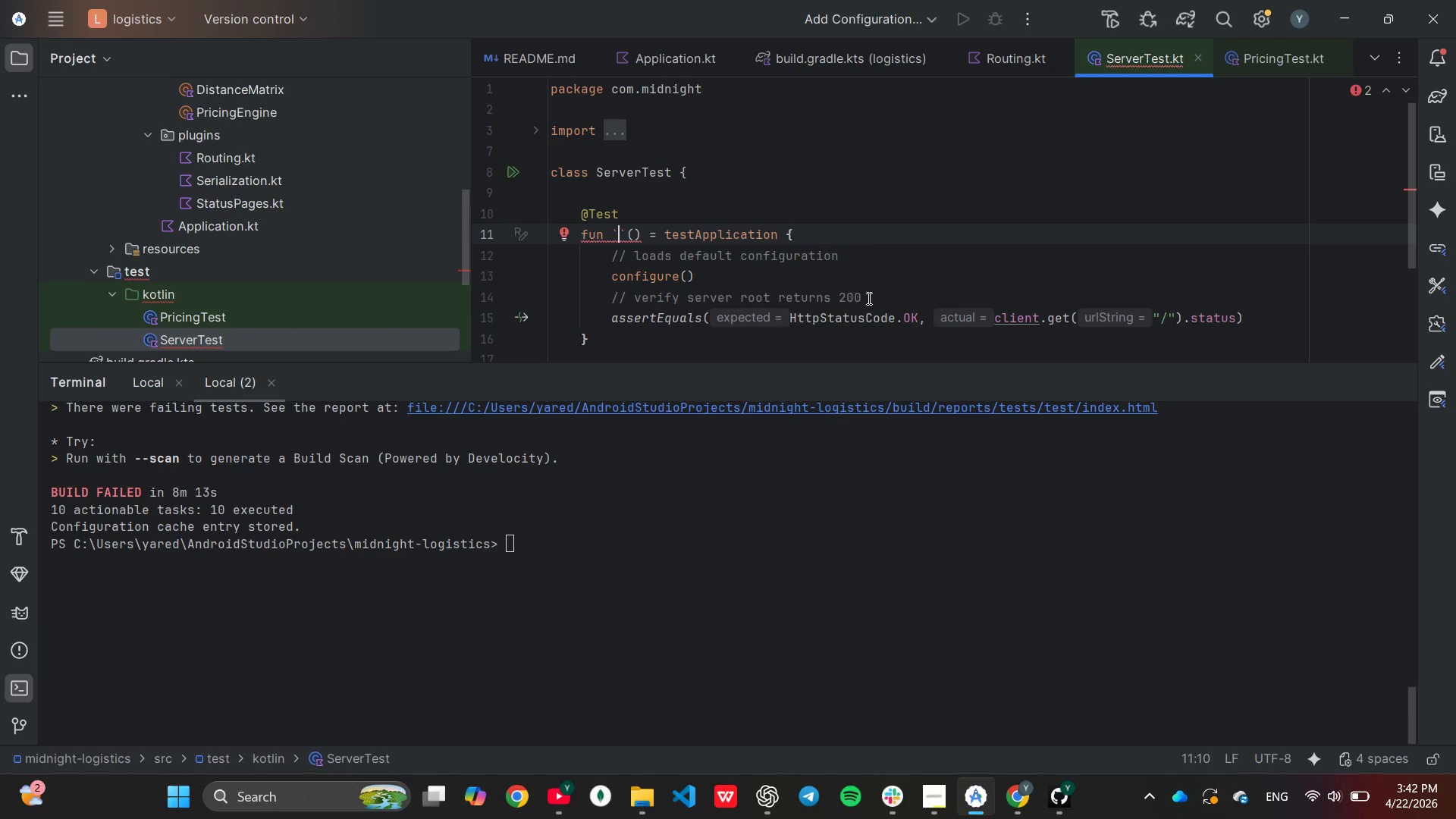 
wait(6.56)
 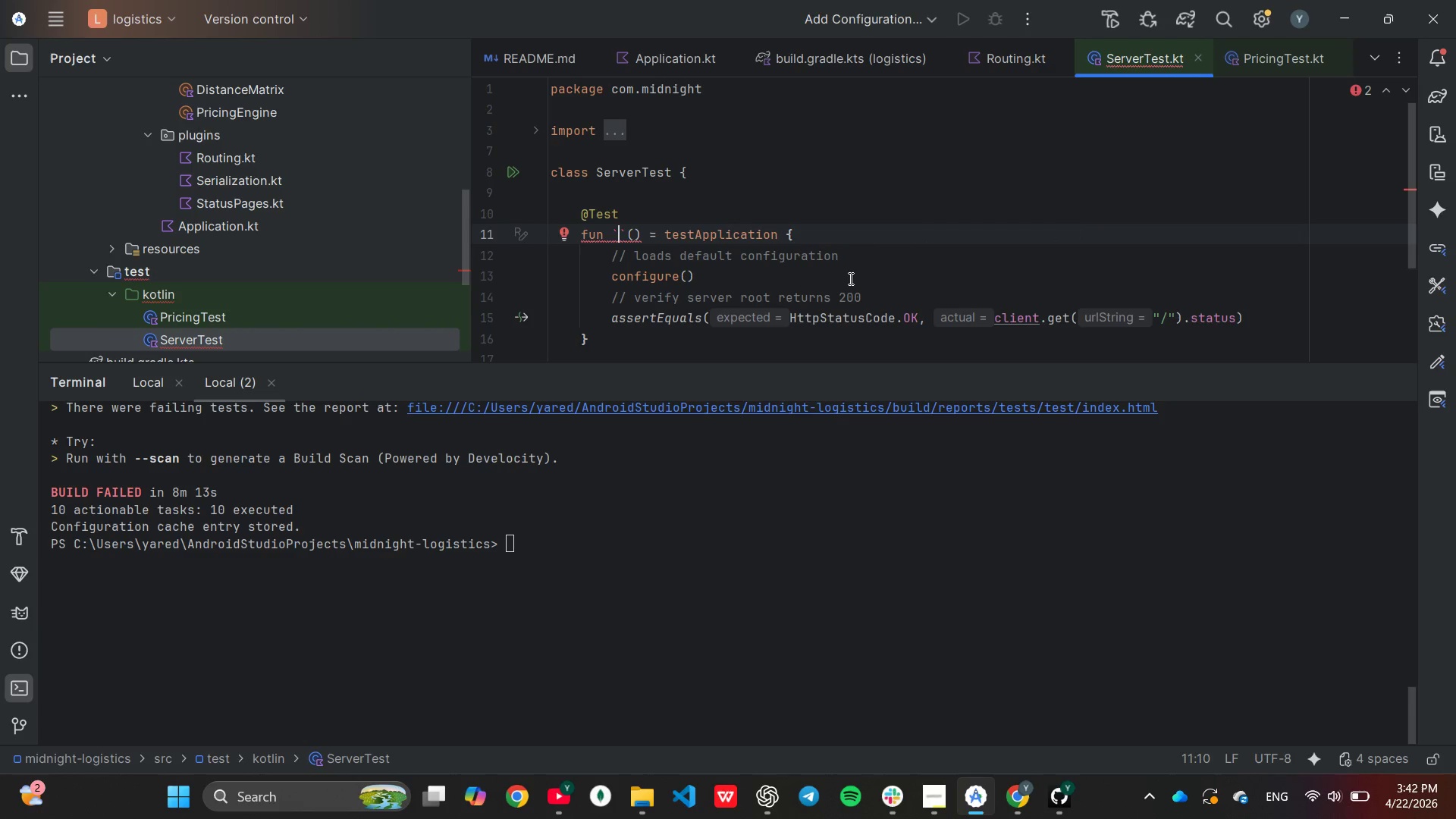 
key(End)
 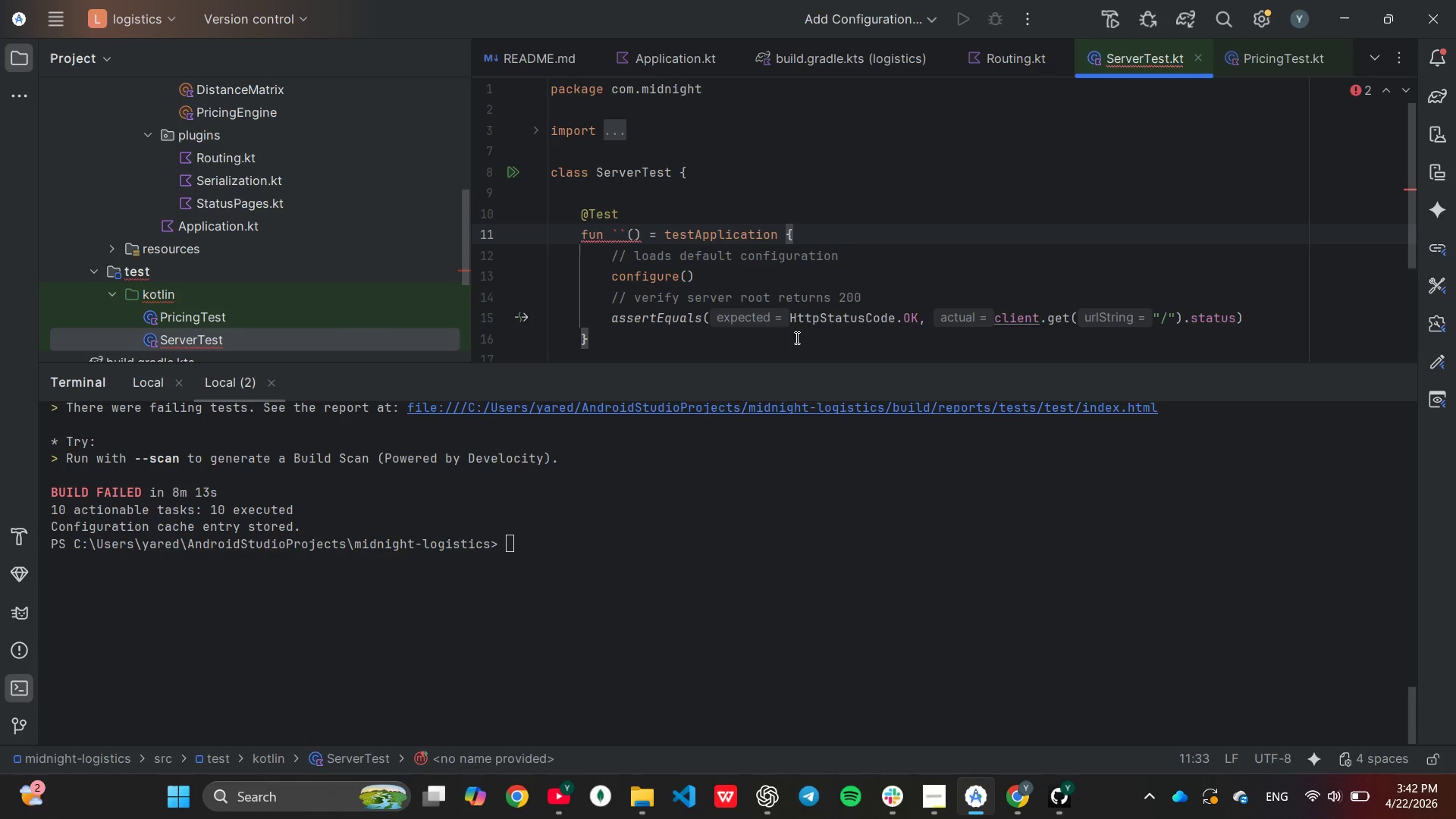 
key(Shift+ShiftRight)
 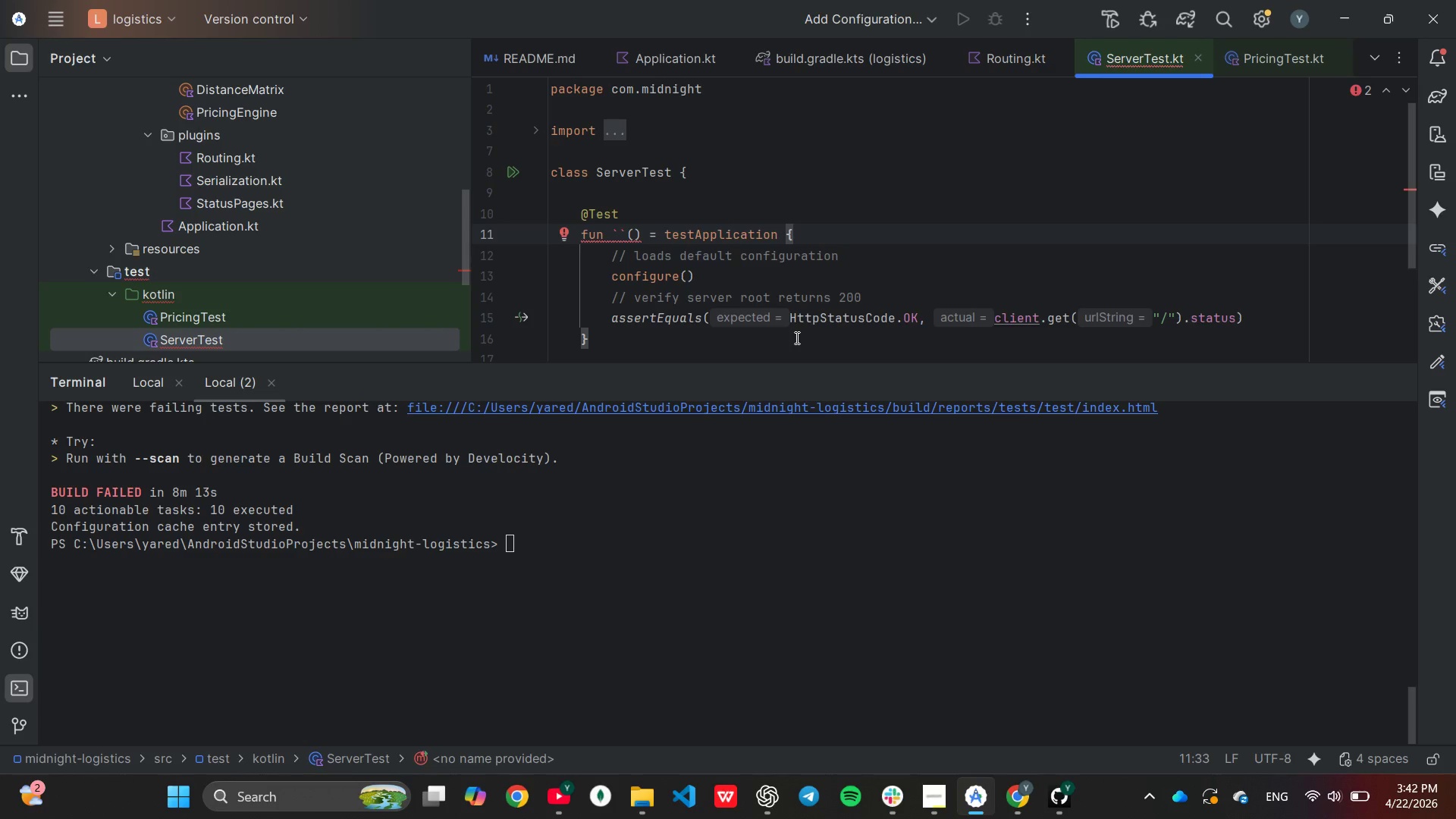 
hold_key(key=ArrowLeft, duration=1.12)
 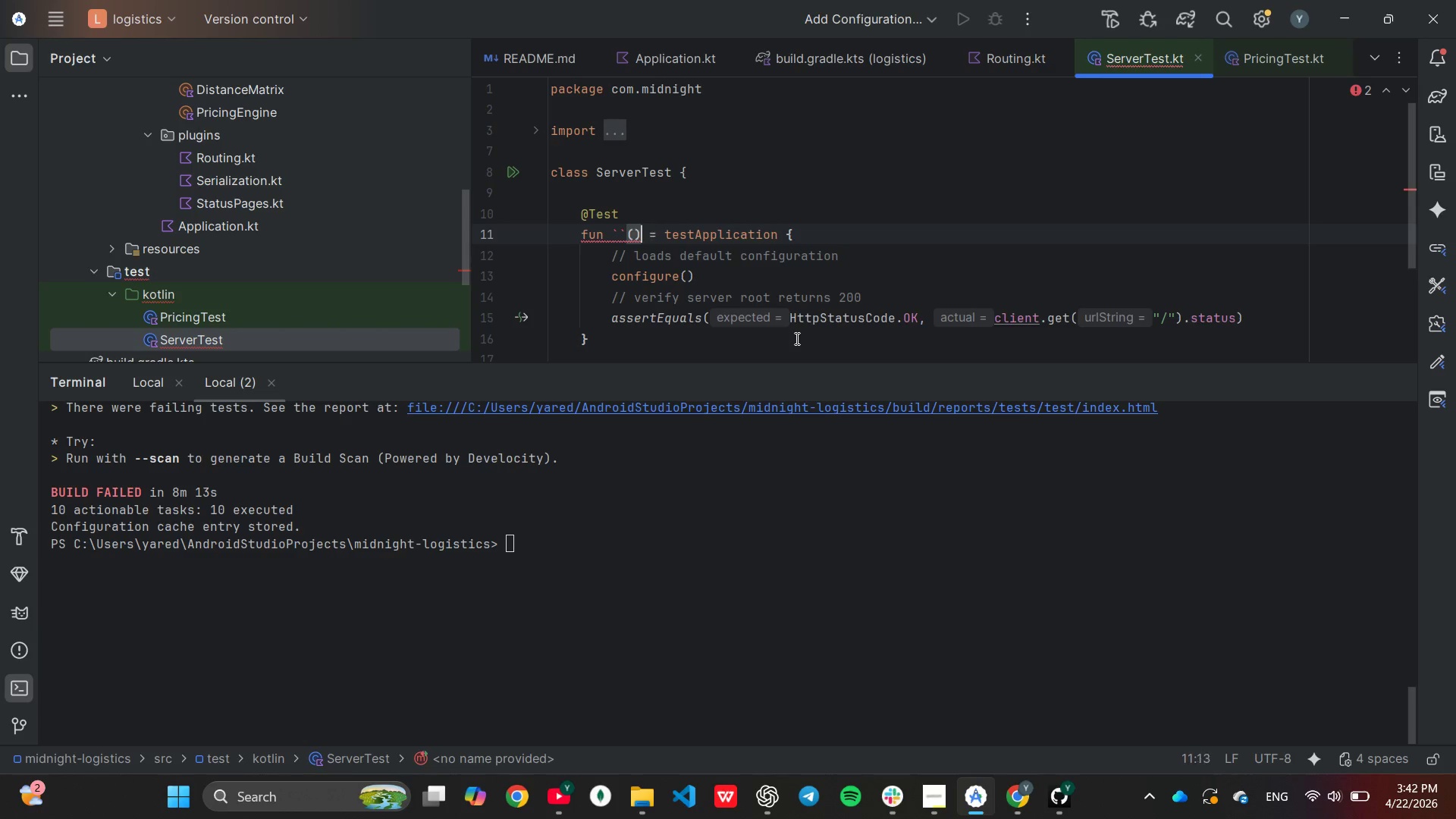 
key(ArrowLeft)
 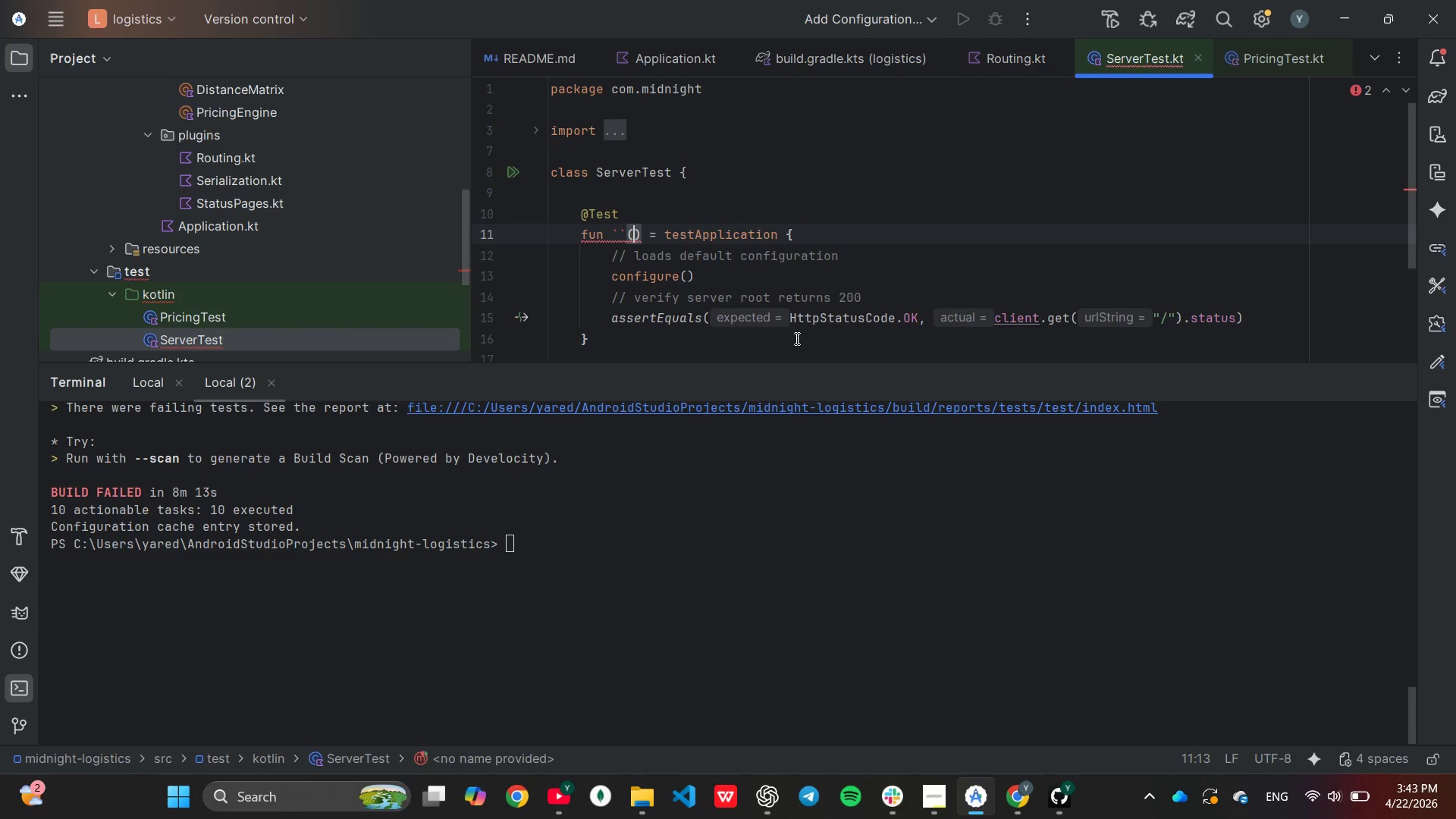 
key(ArrowLeft)
 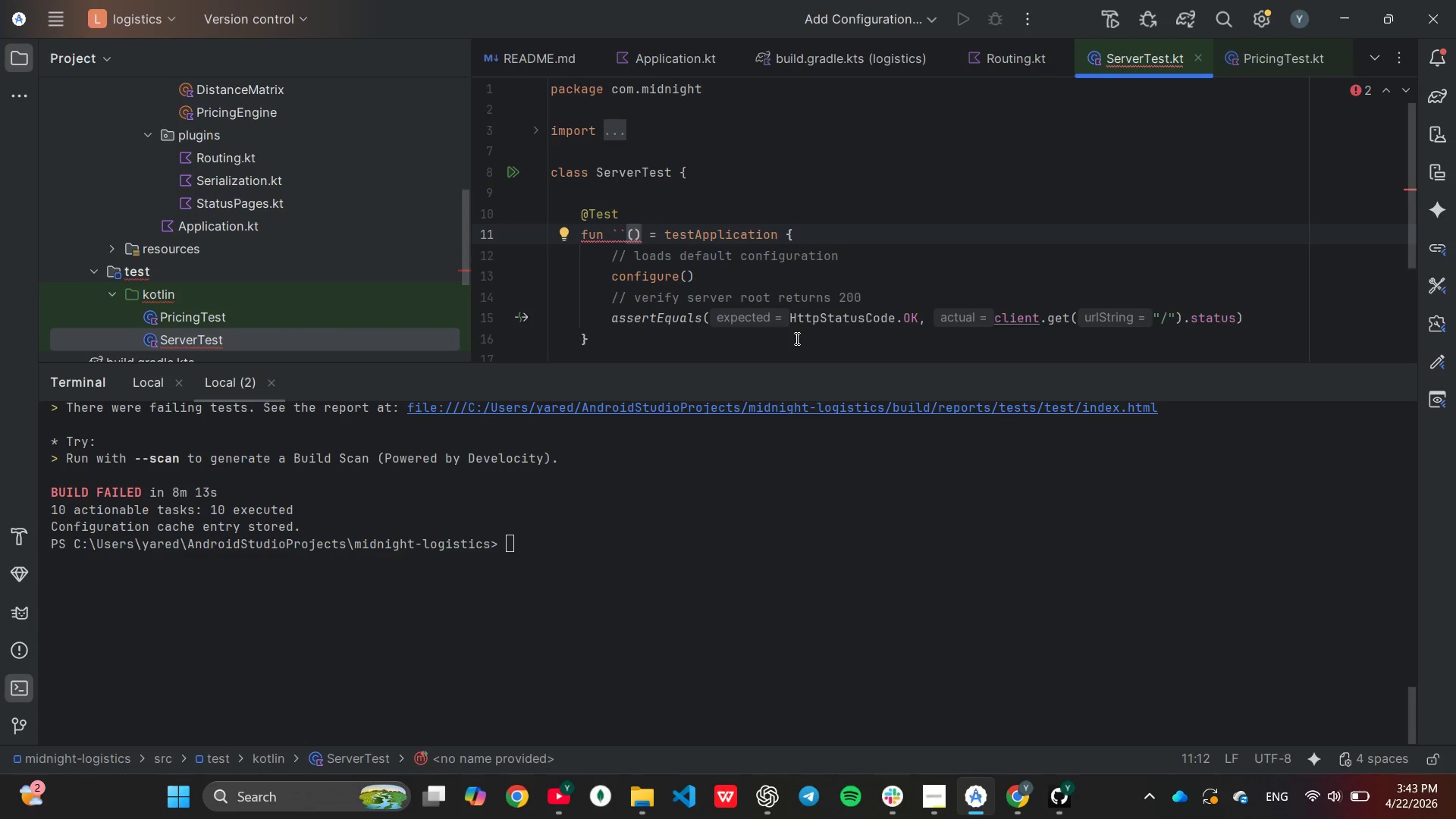 
key(ArrowLeft)
 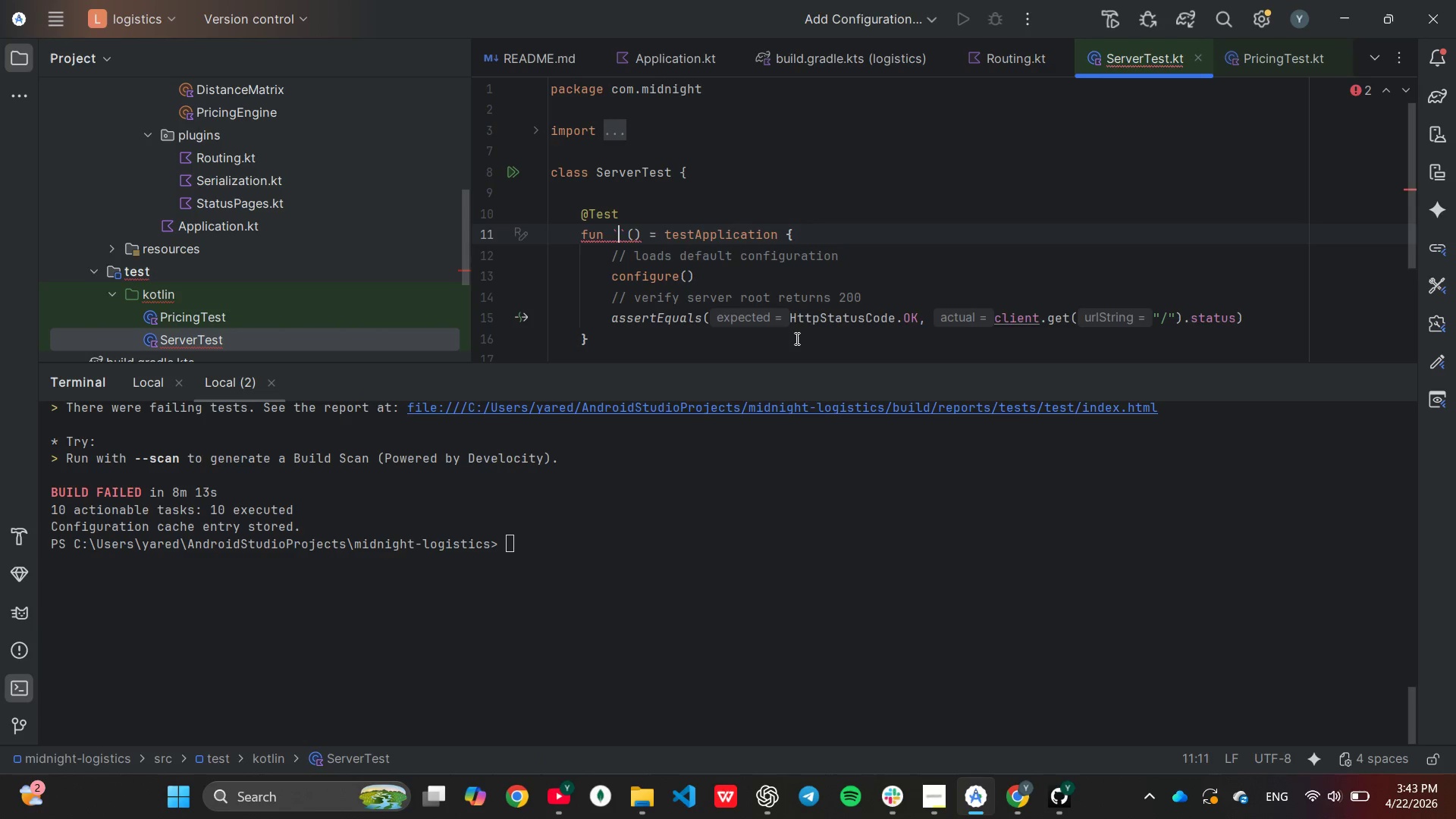 
key(ArrowLeft)
 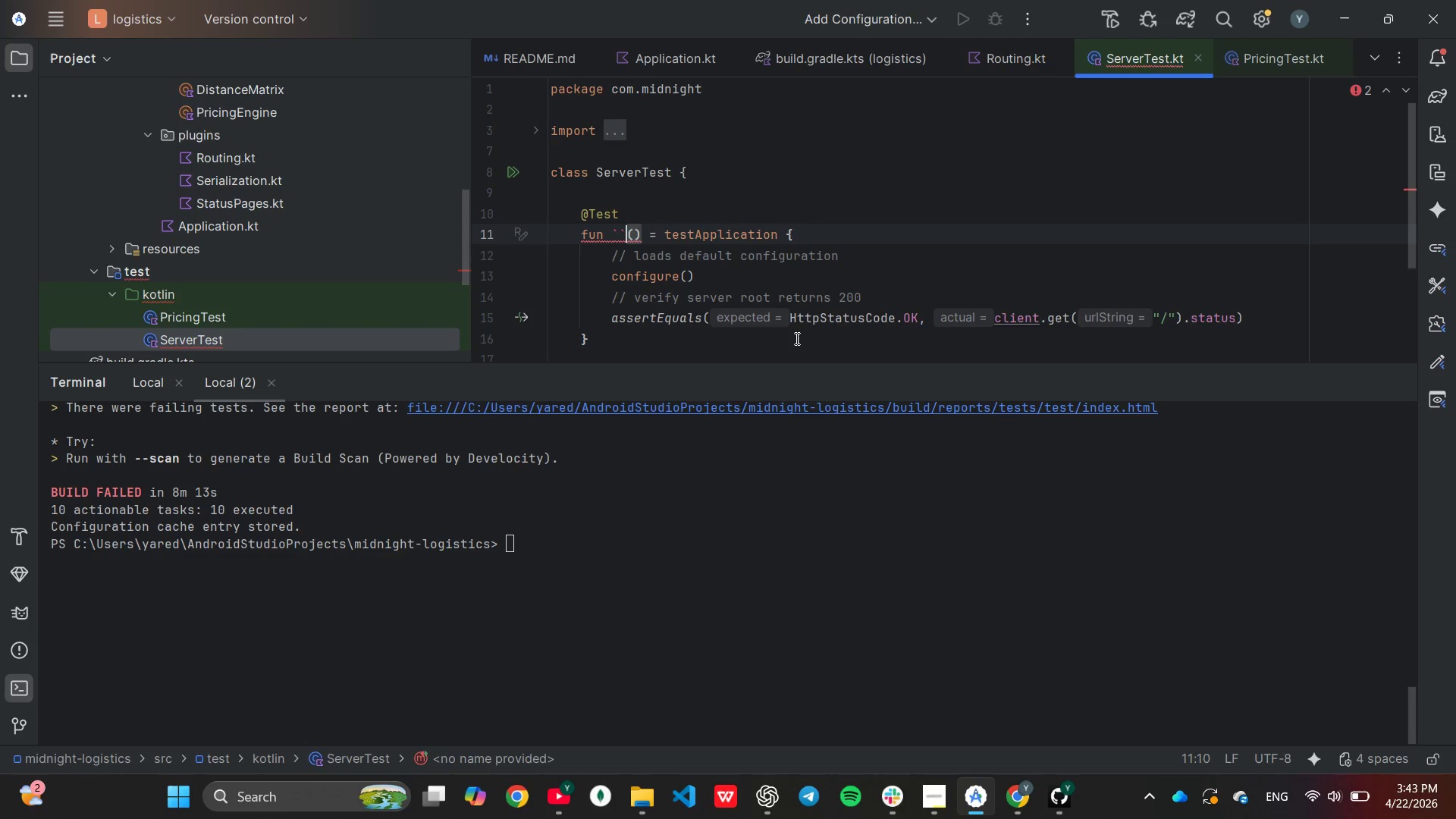 
key(ArrowRight)
 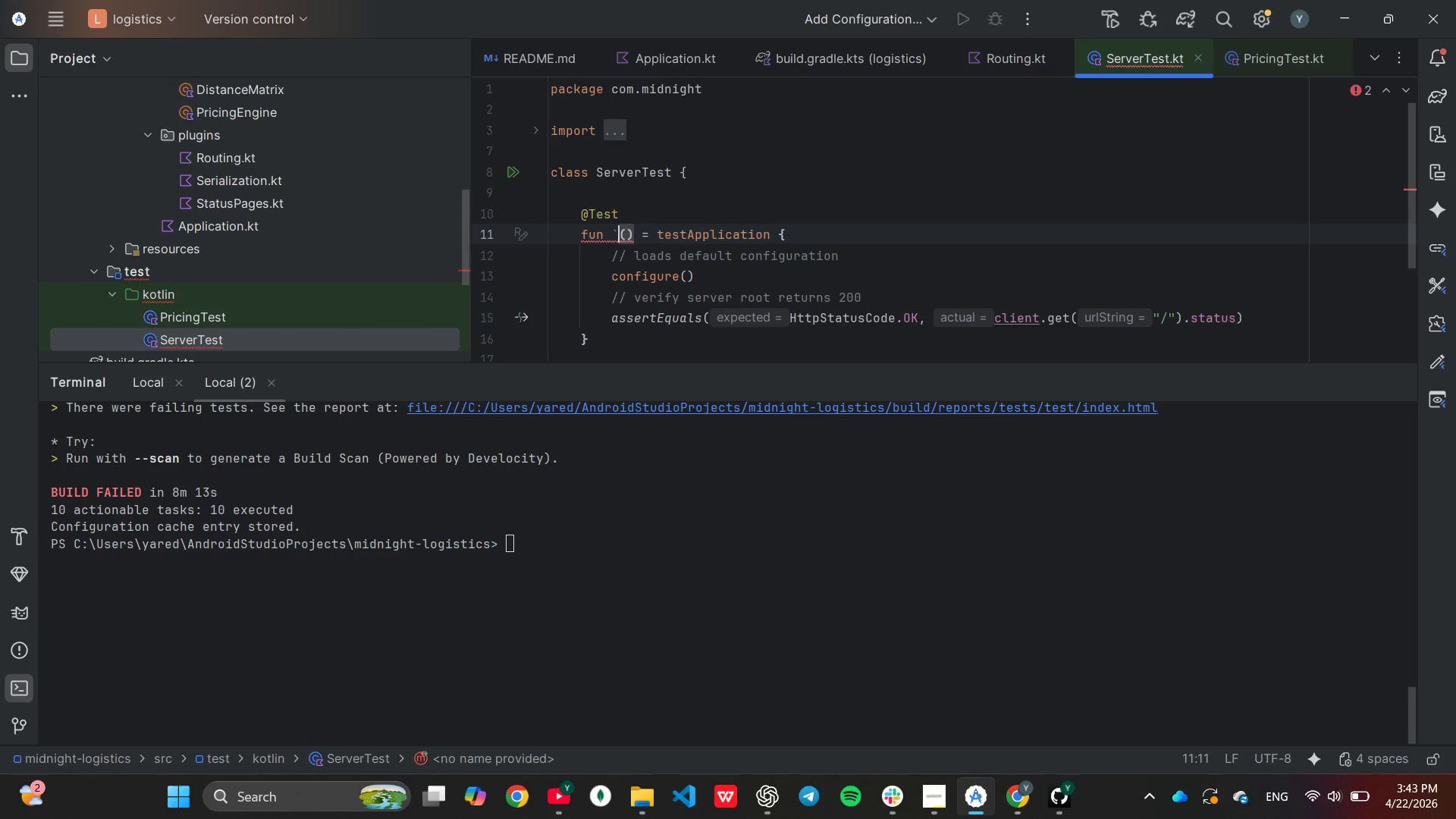 
key(Backspace)
key(Backspace)
type(testRoot)
 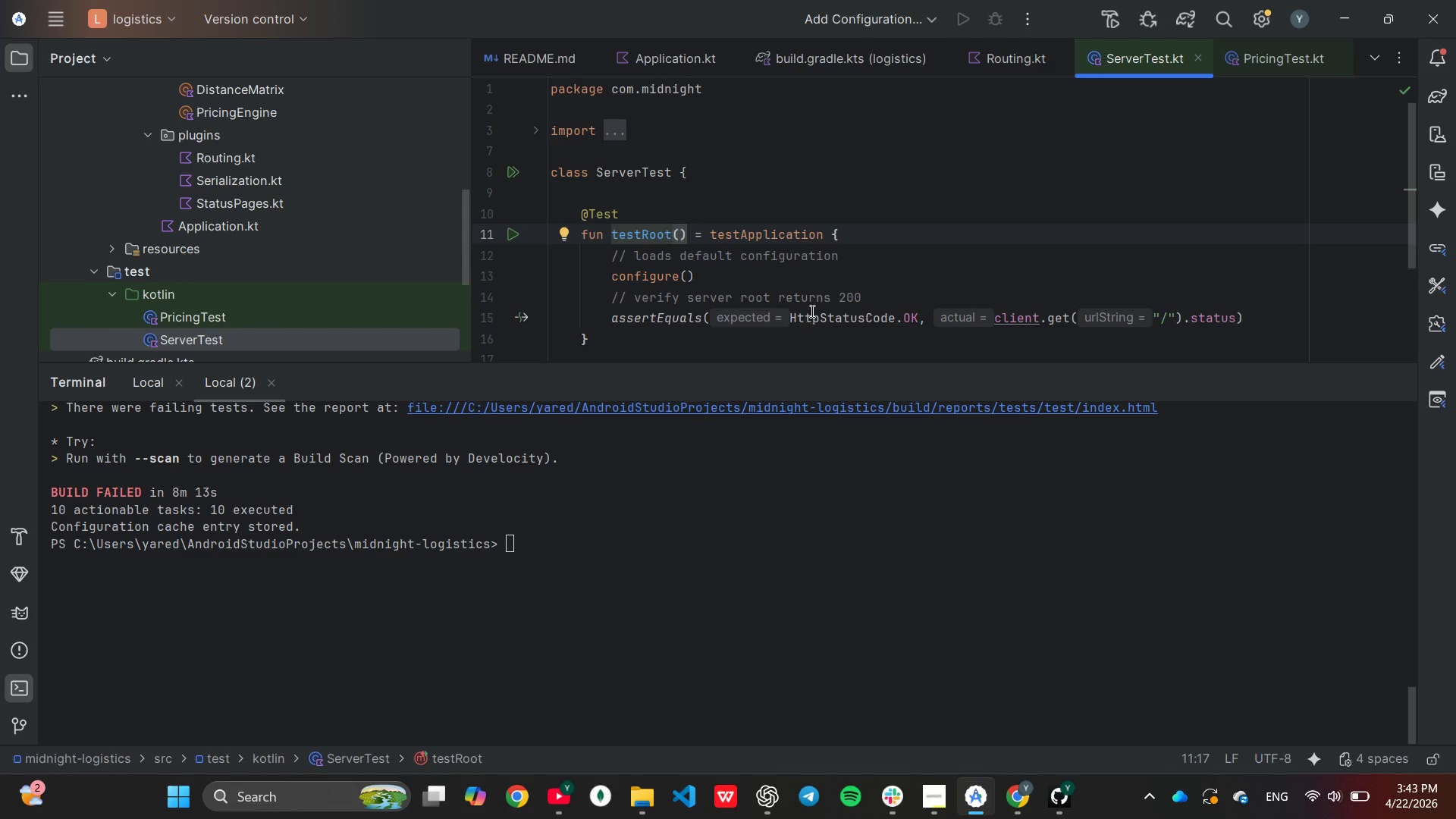 
left_click([852, 277])
 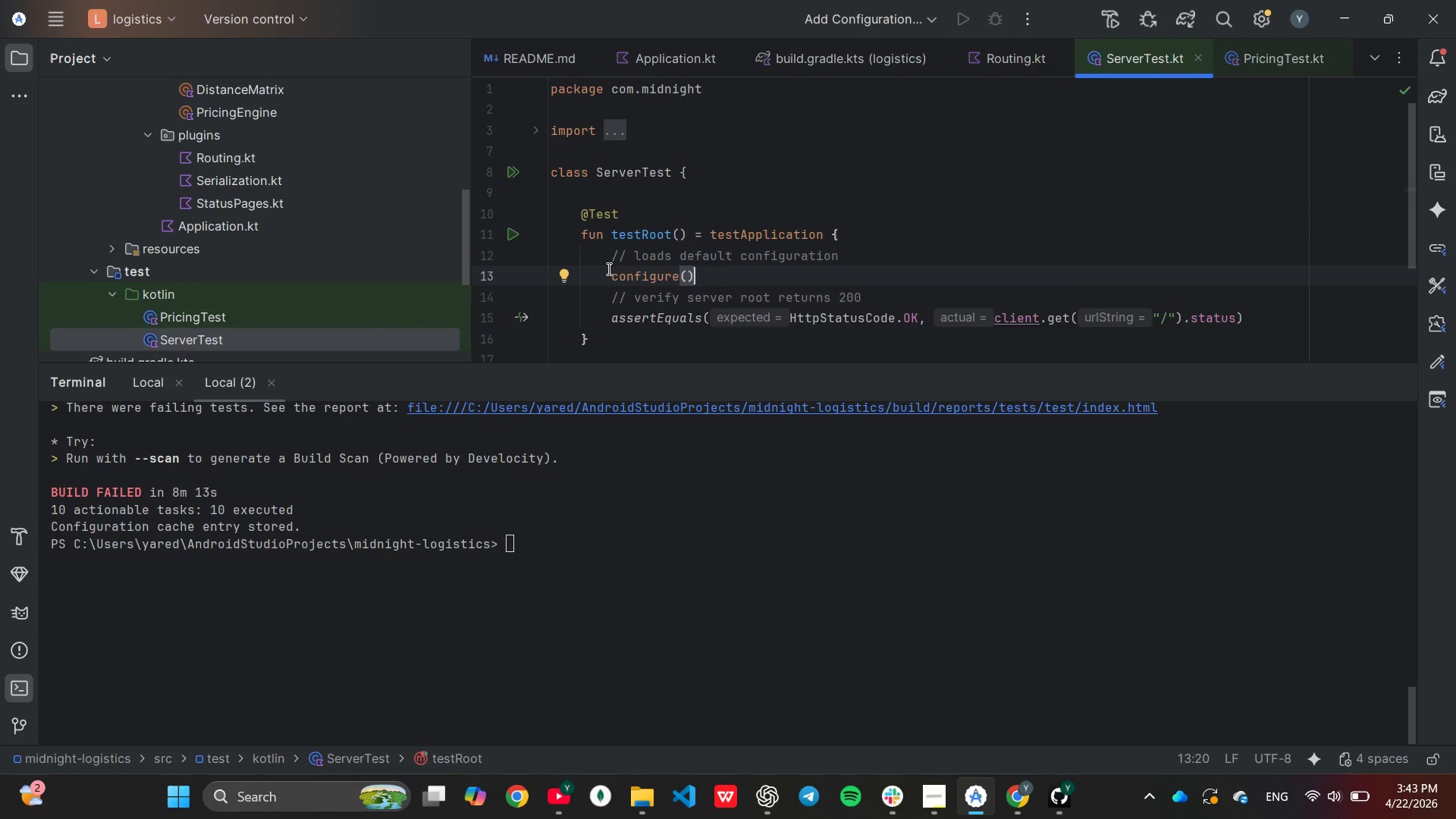 
left_click_drag(start_coordinate=[610, 270], to_coordinate=[698, 281])
 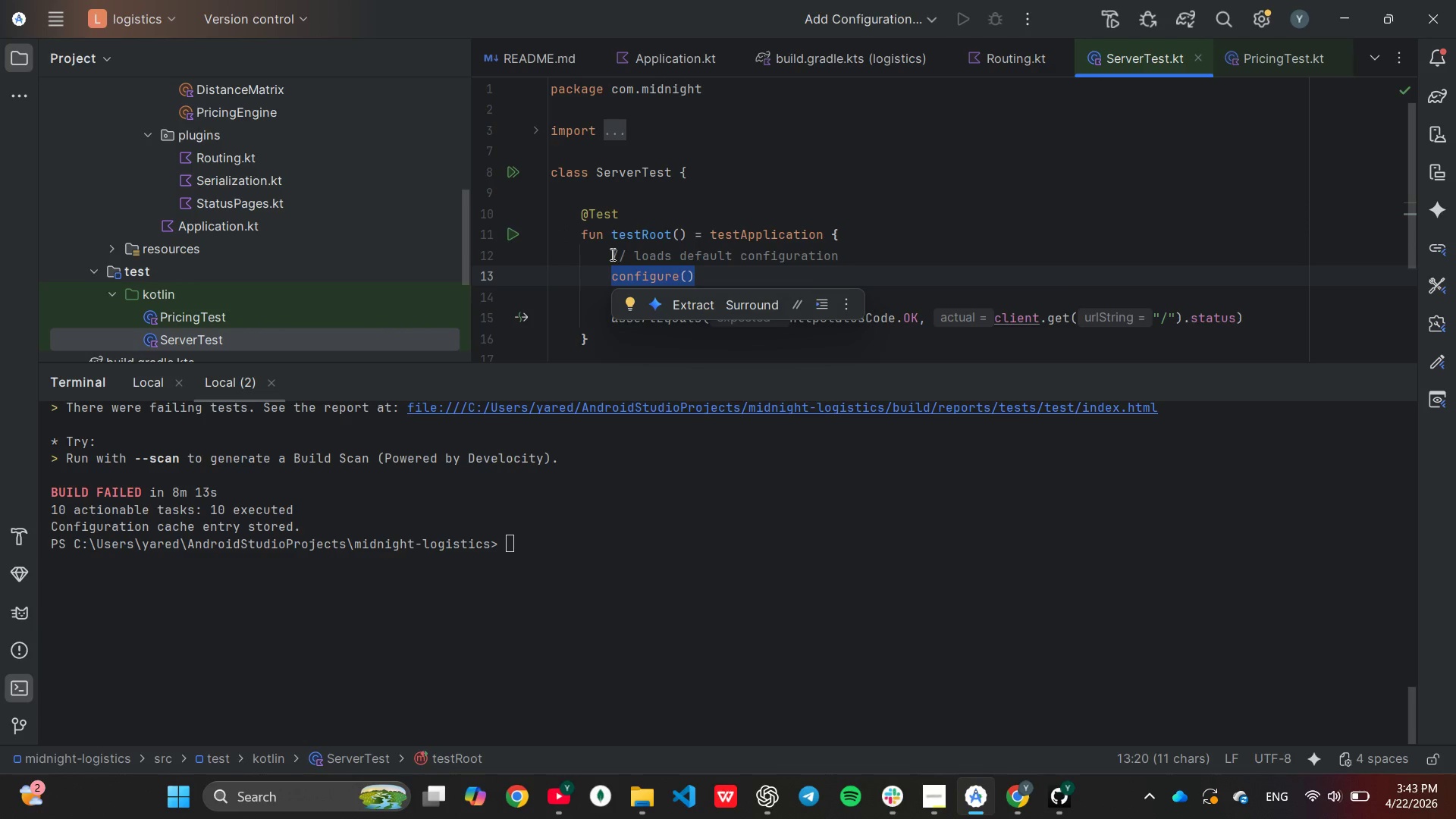 
left_click([611, 254])
 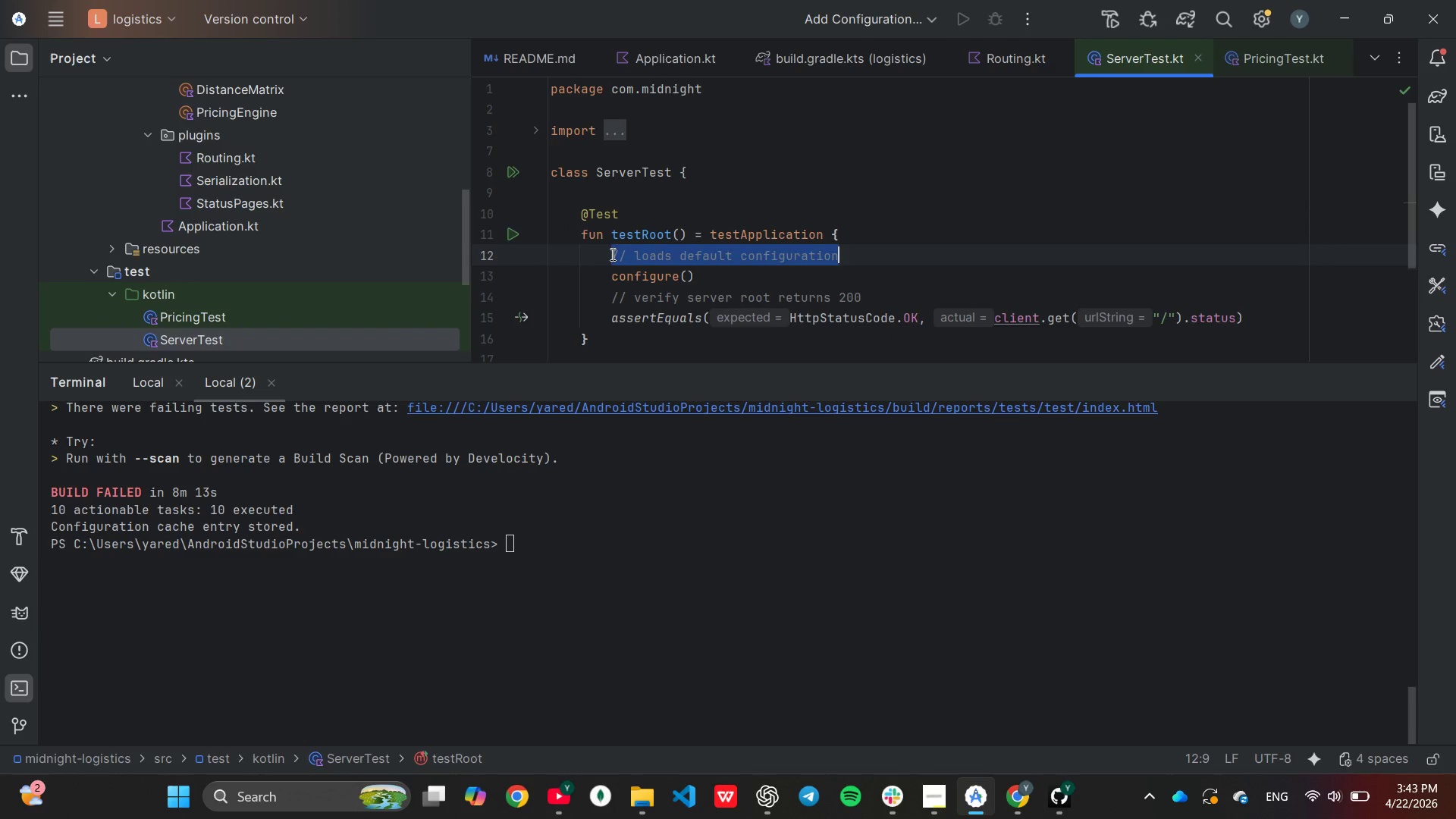 
left_click_drag(start_coordinate=[611, 254], to_coordinate=[839, 287])
 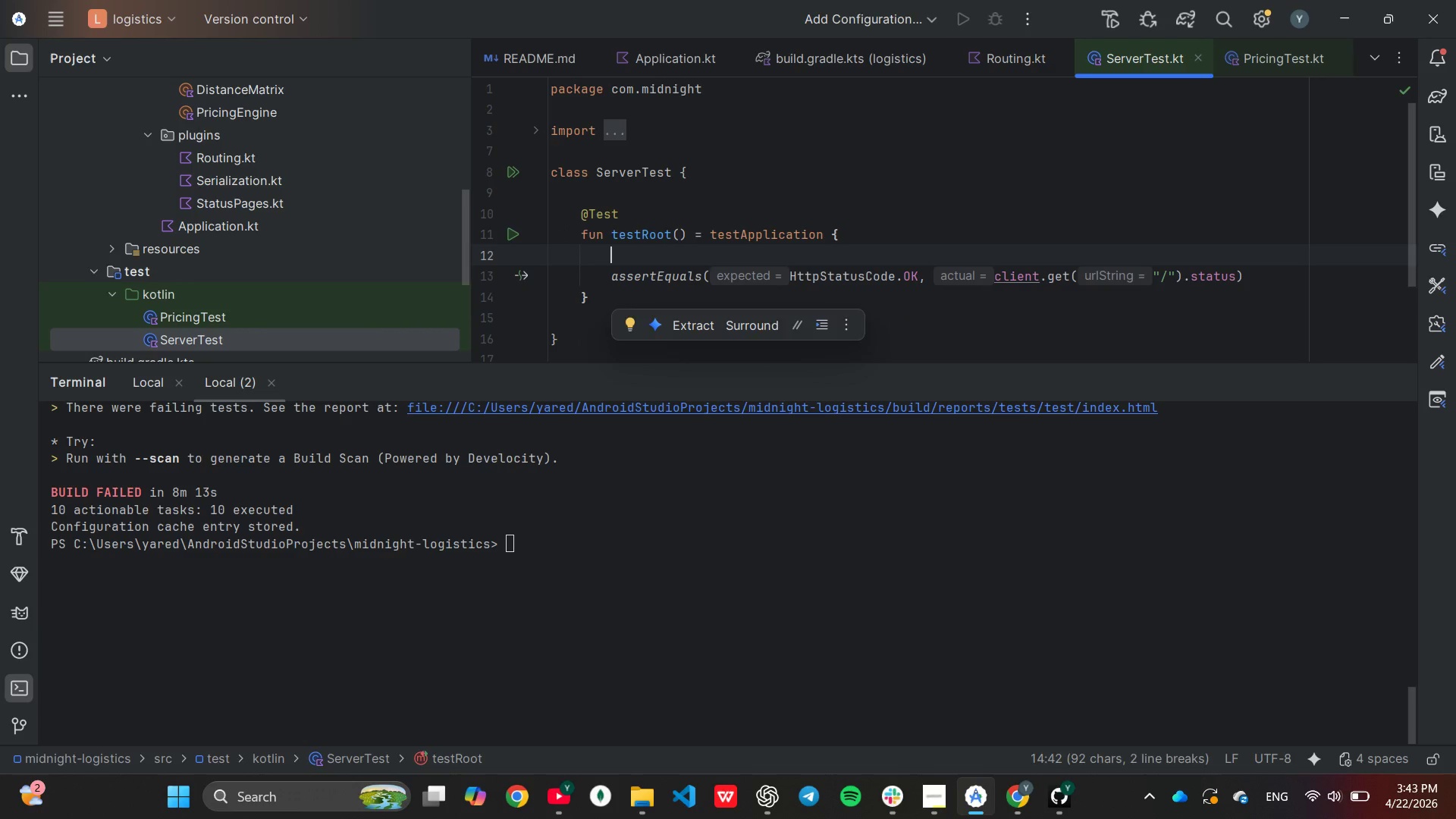 
key(Backspace)
type(clien)
key(Tab)
 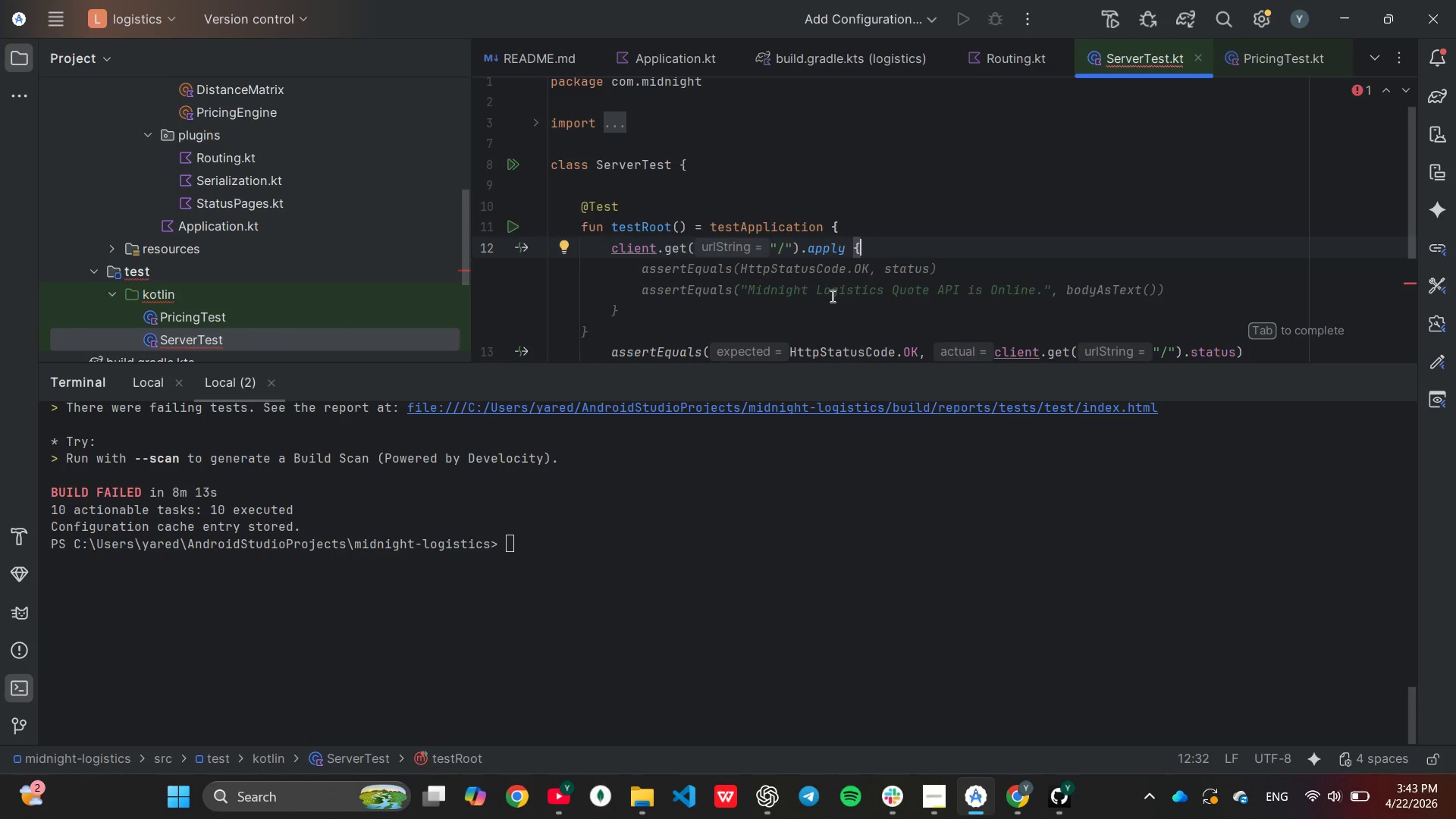 
key(Tab)
 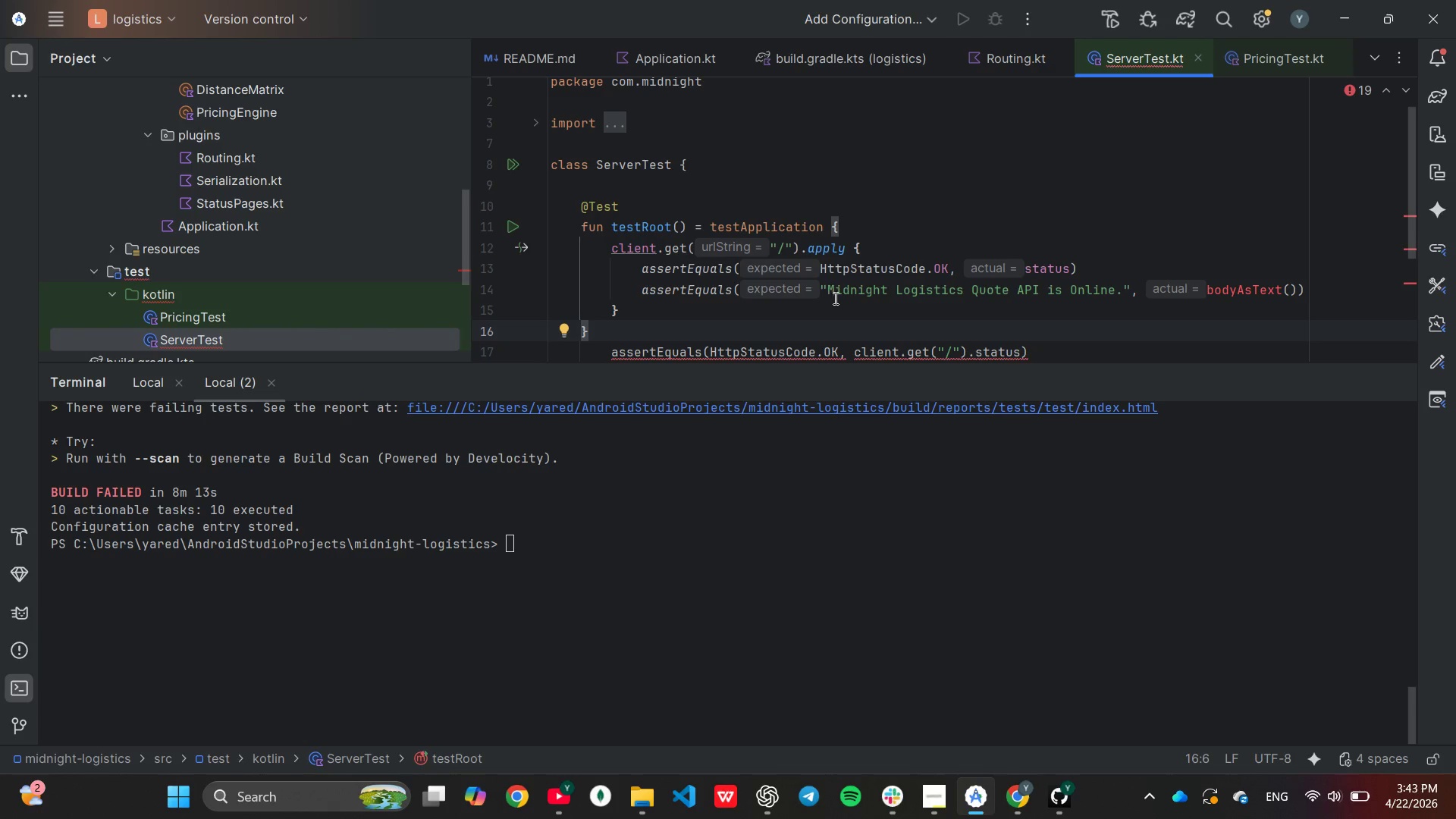 
scroll: coordinate [828, 304], scroll_direction: down, amount: 1.0
 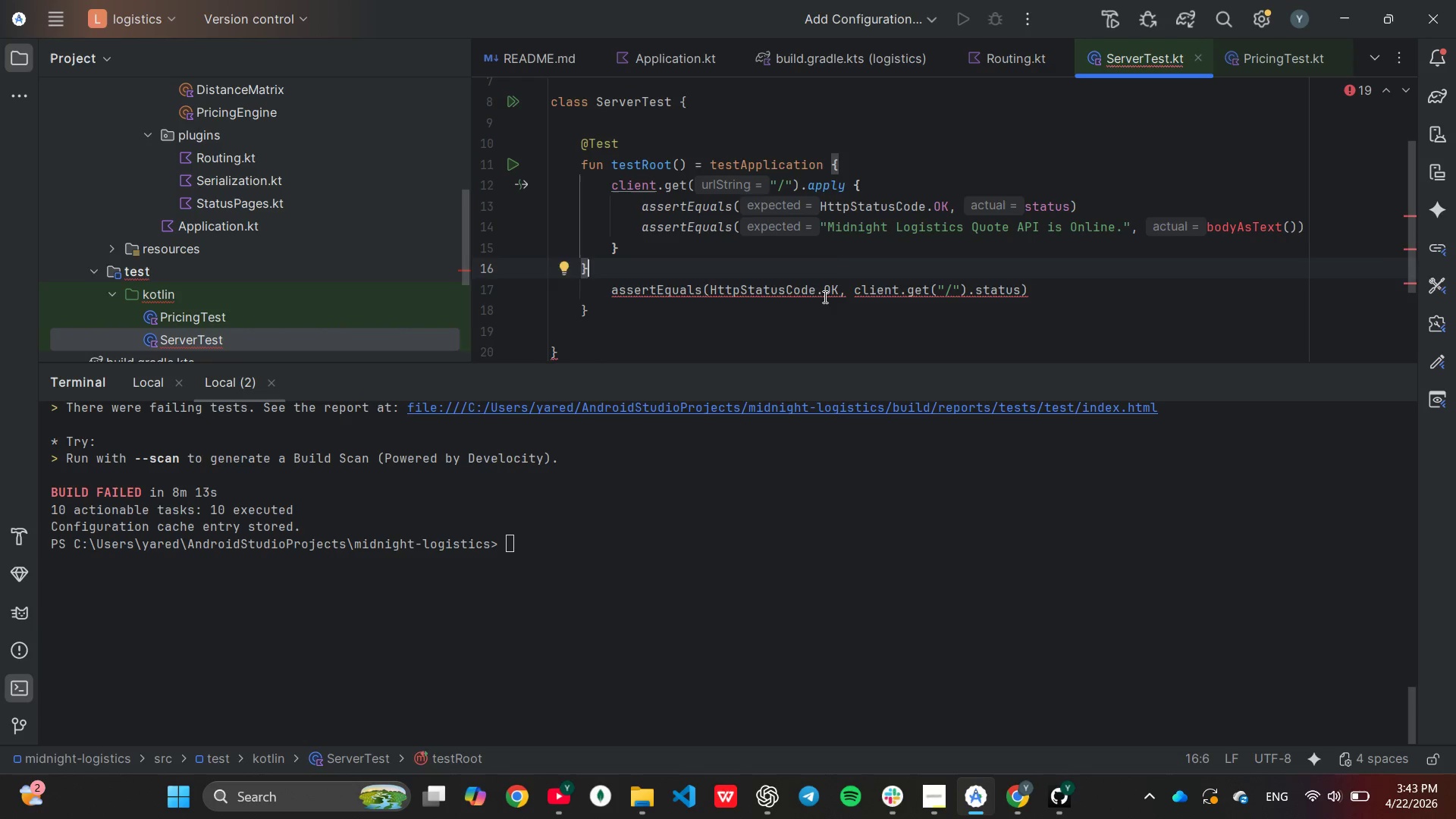 
double_click([824, 296])
 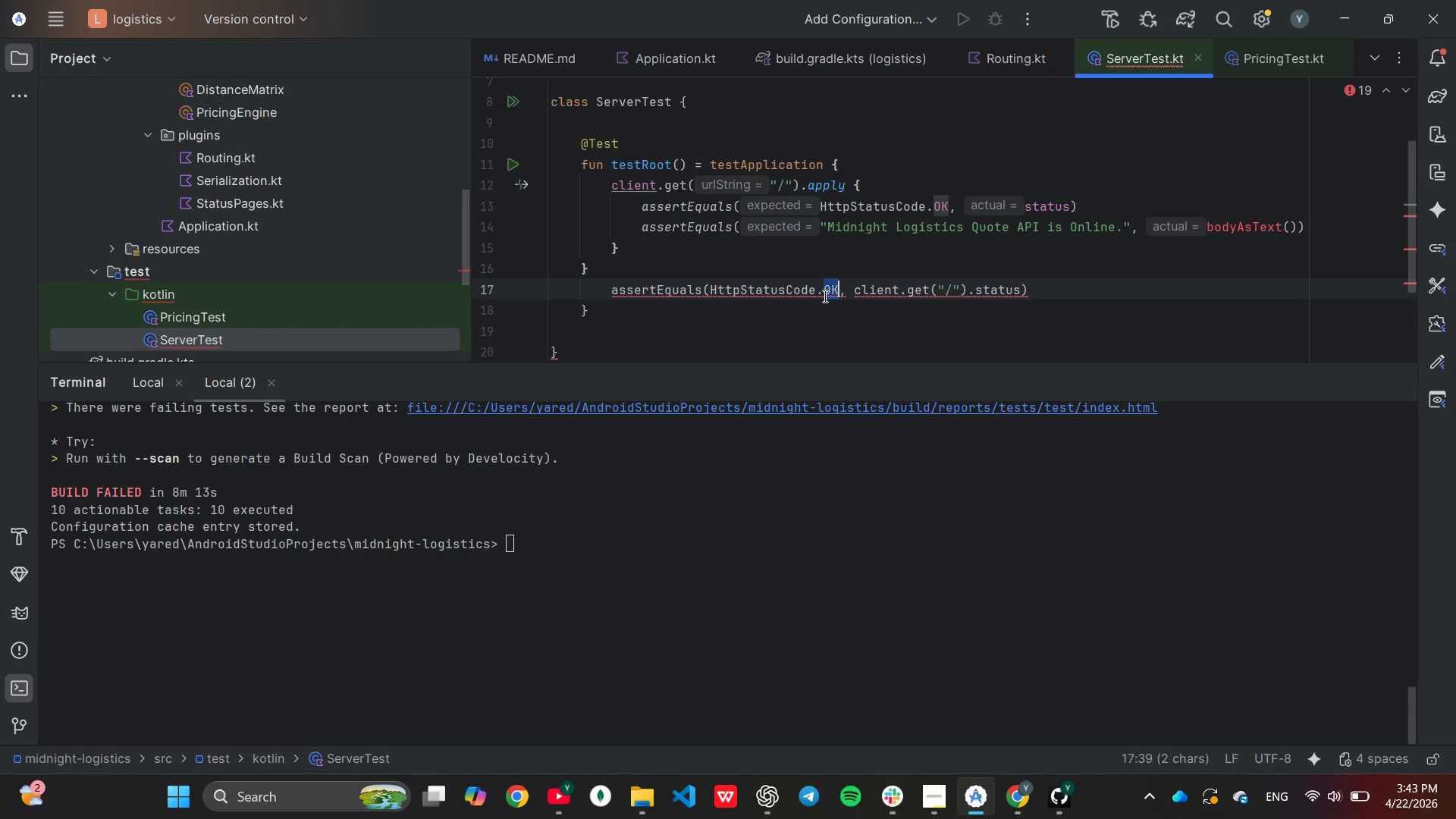 
triple_click([824, 296])
 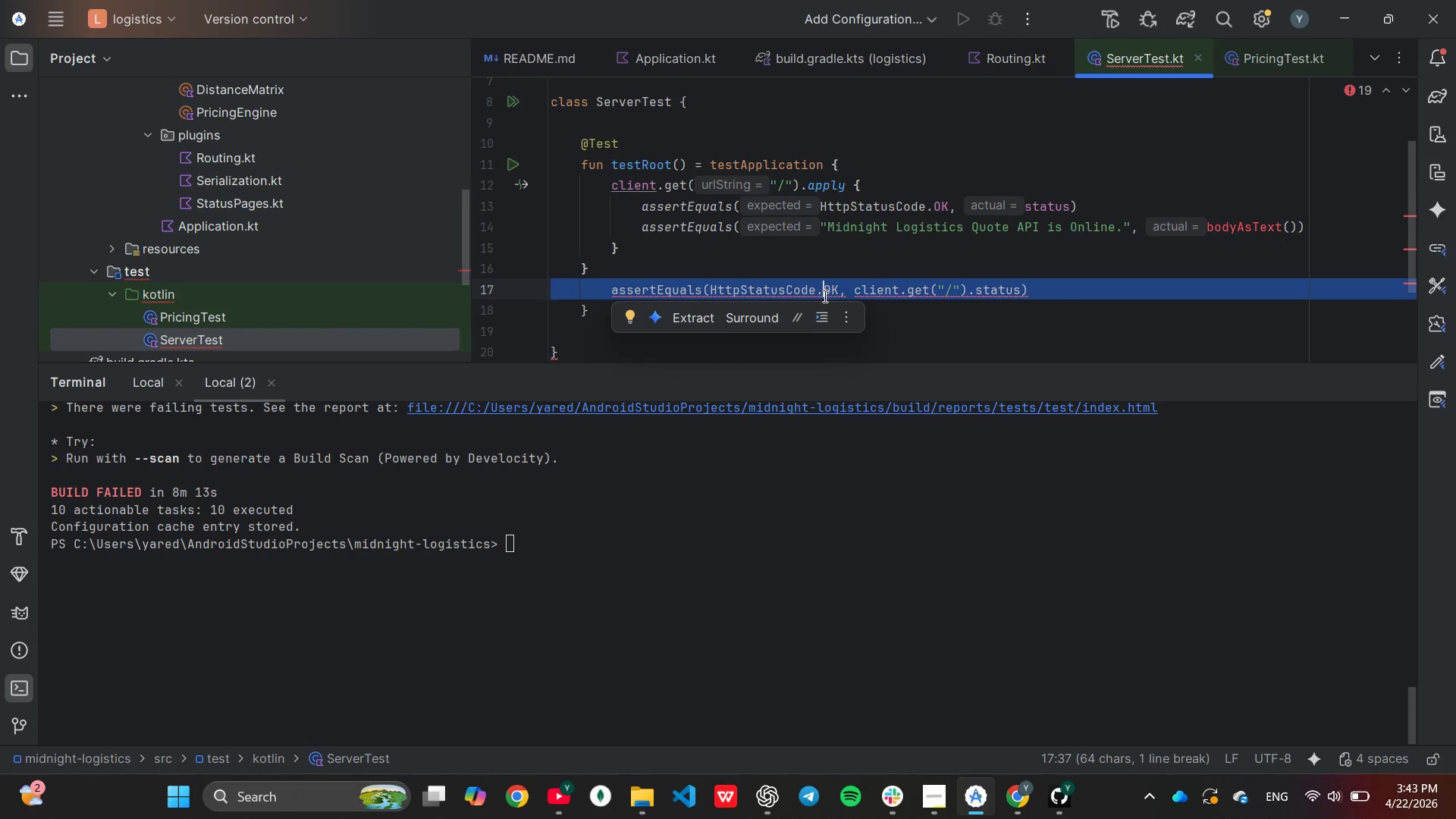 
key(Backspace)
 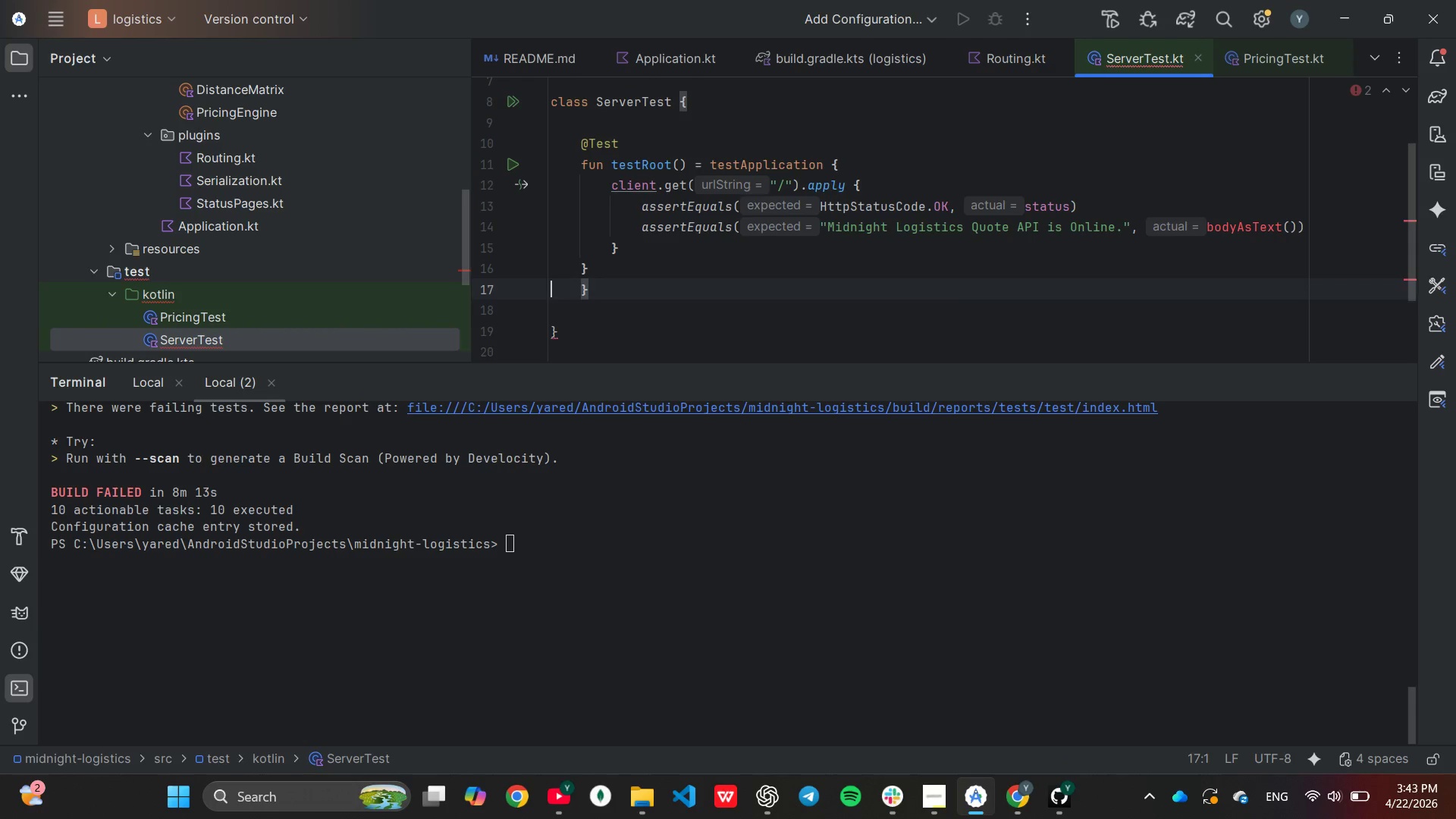 
key(Backspace)
 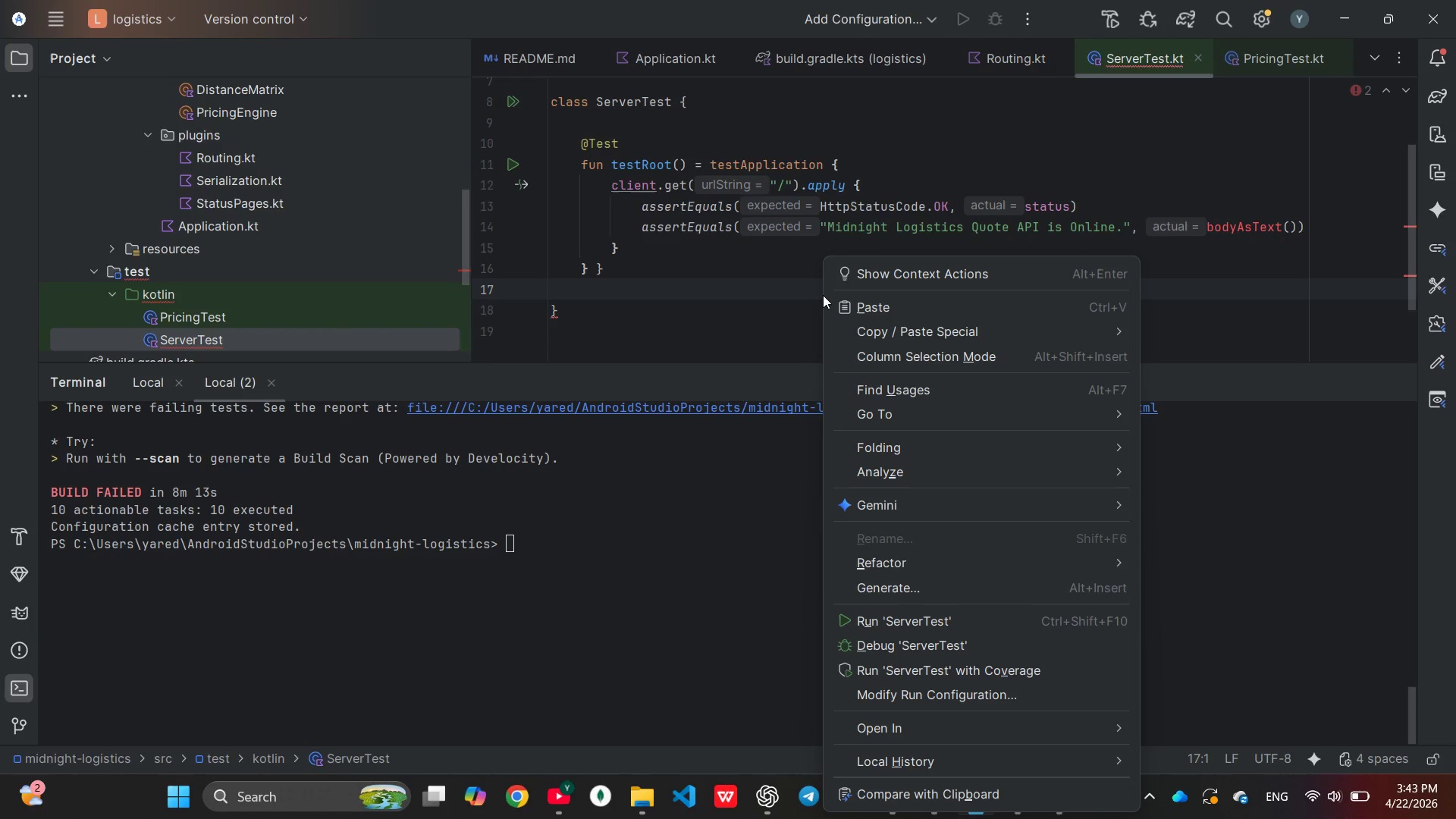 
double_click([823, 295])
 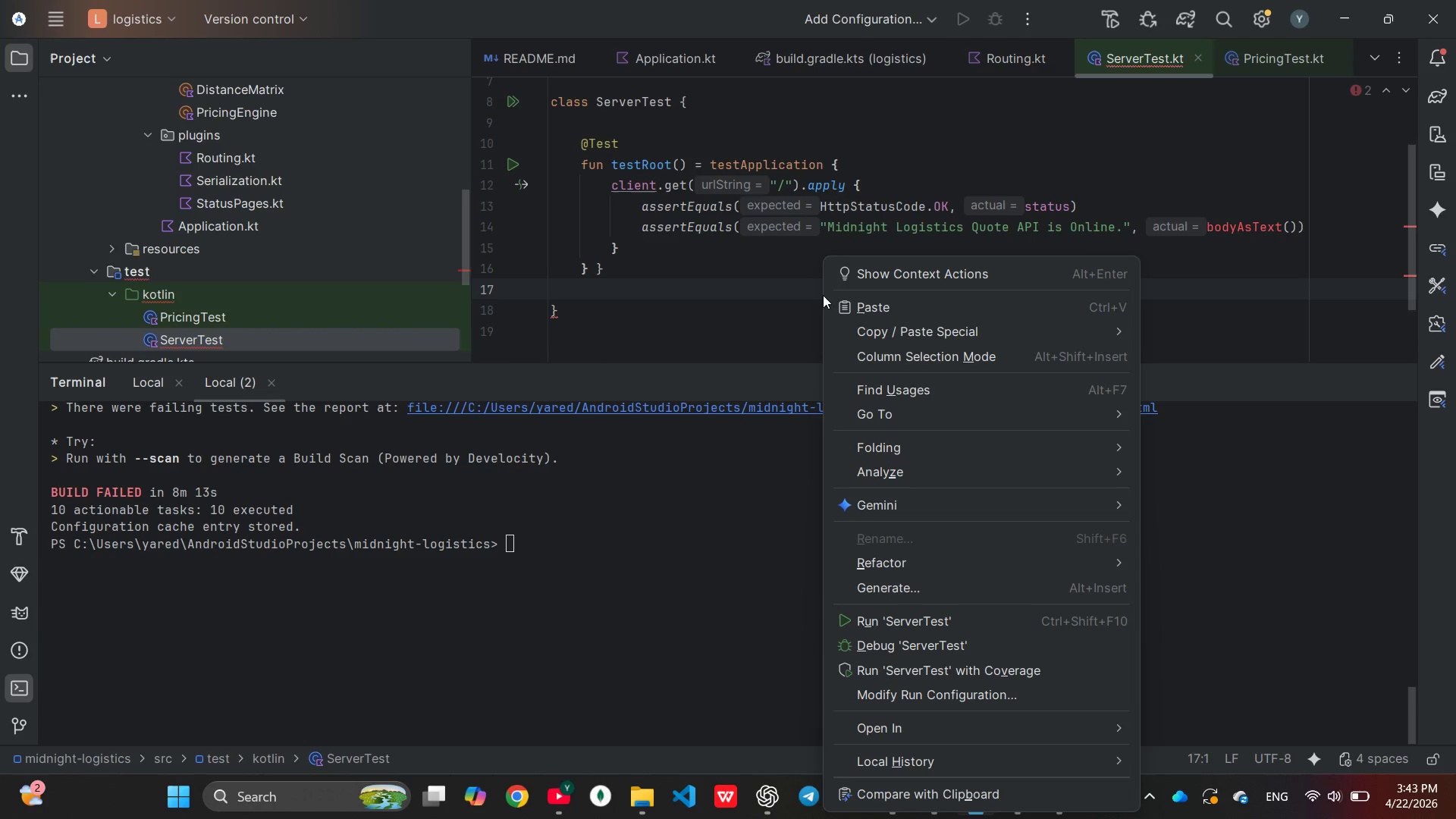 
key(Backspace)
 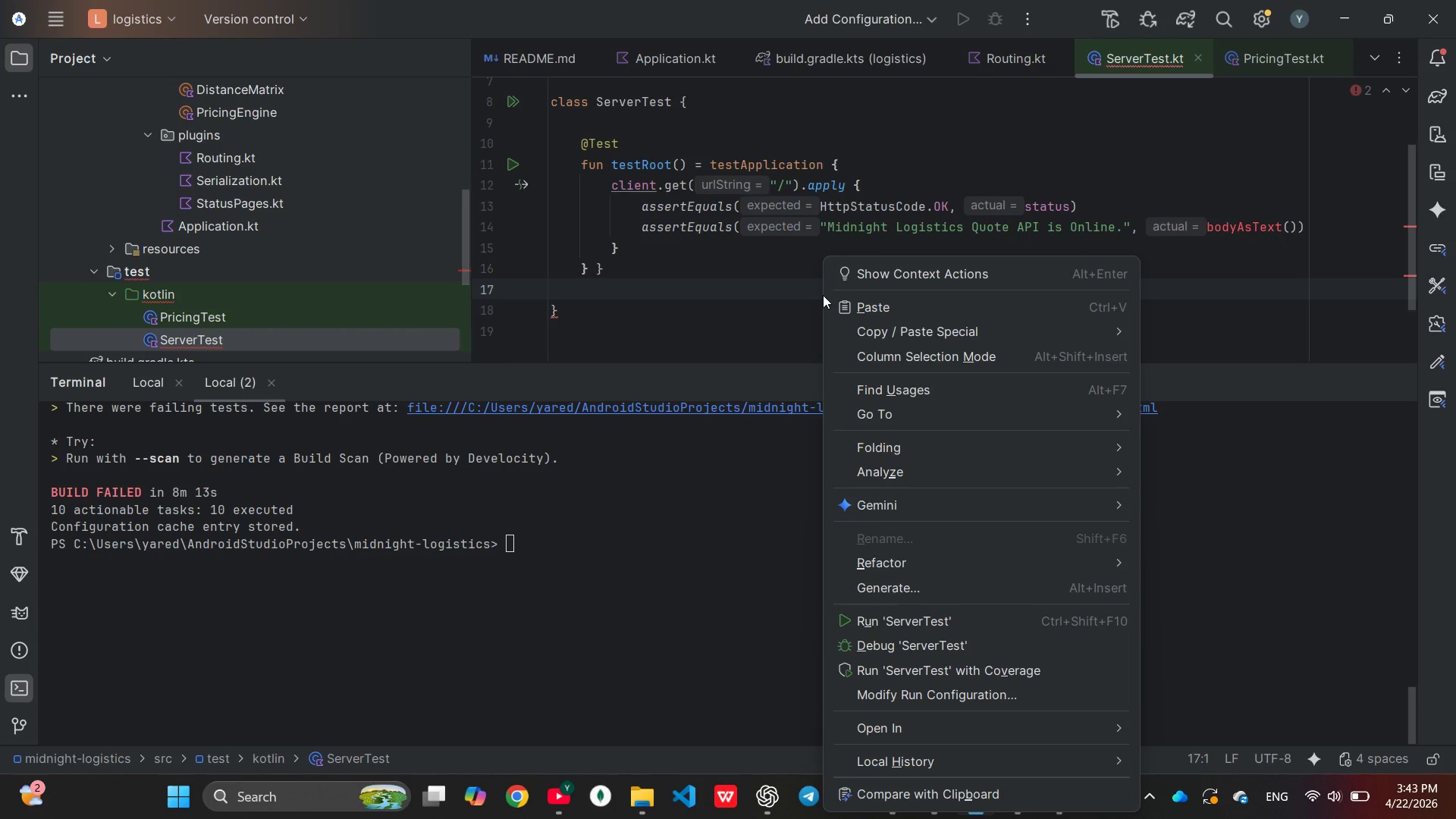 
key(Backspace)
 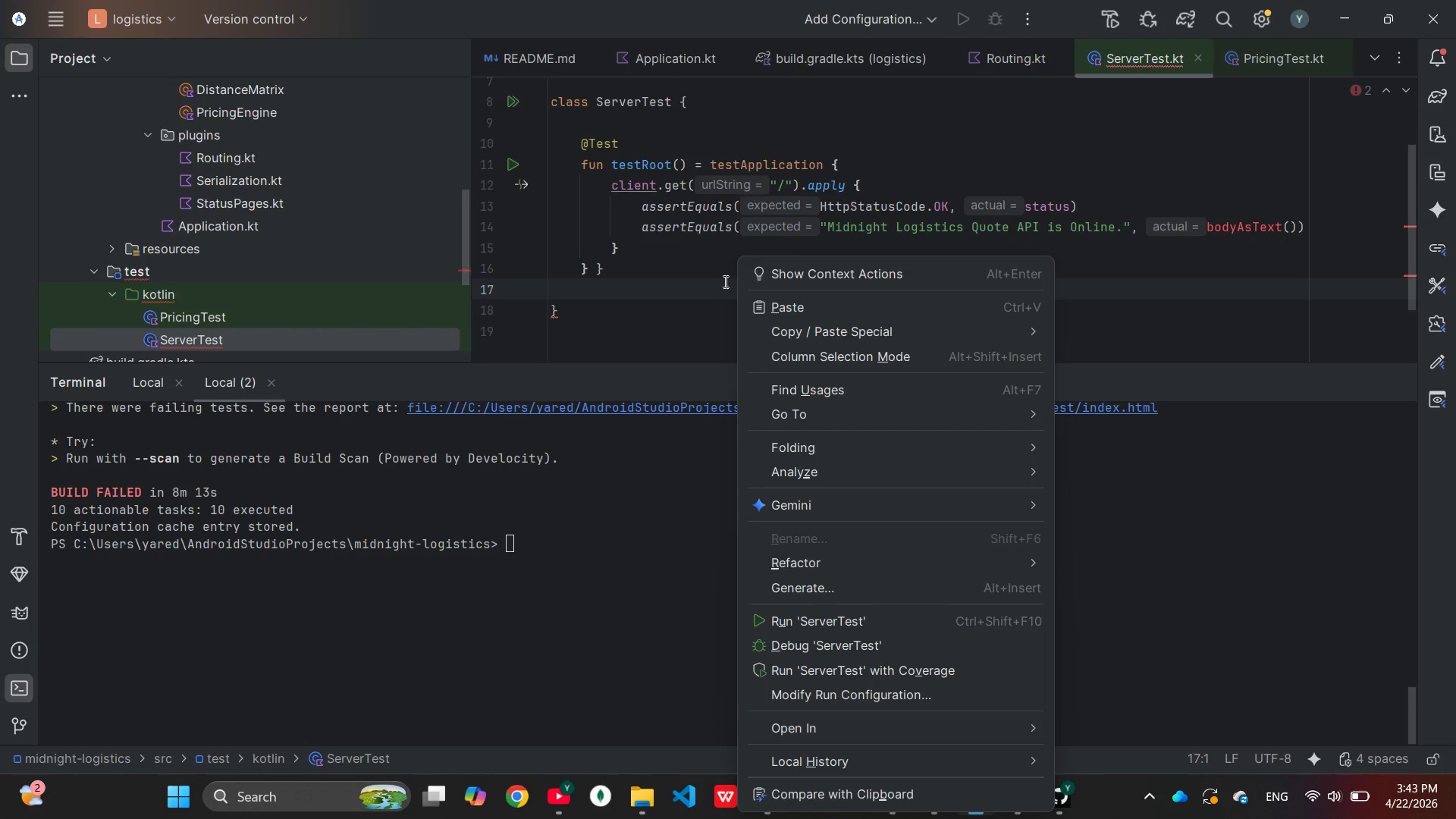 
left_click([724, 281])
 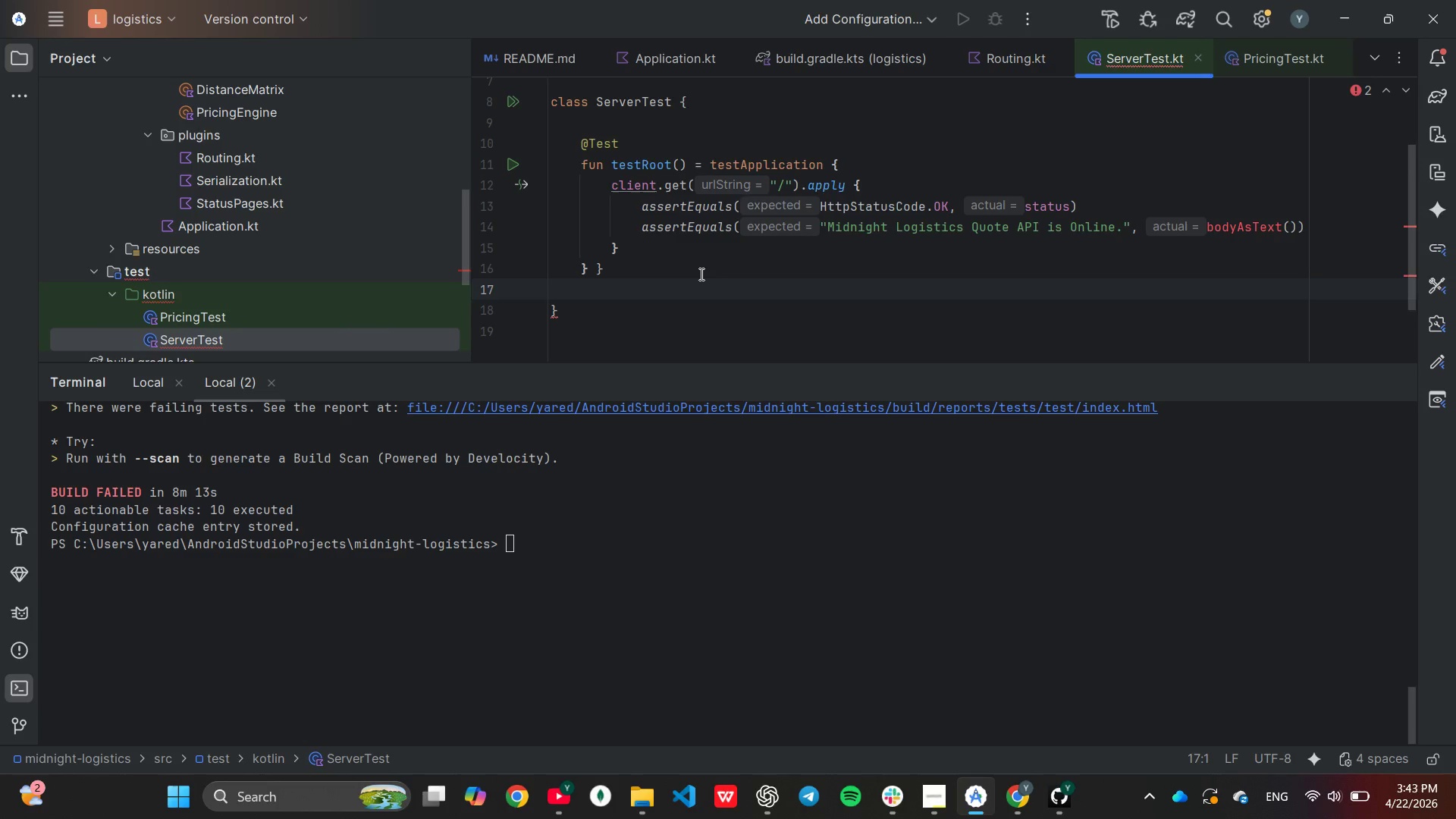 
left_click([700, 274])
 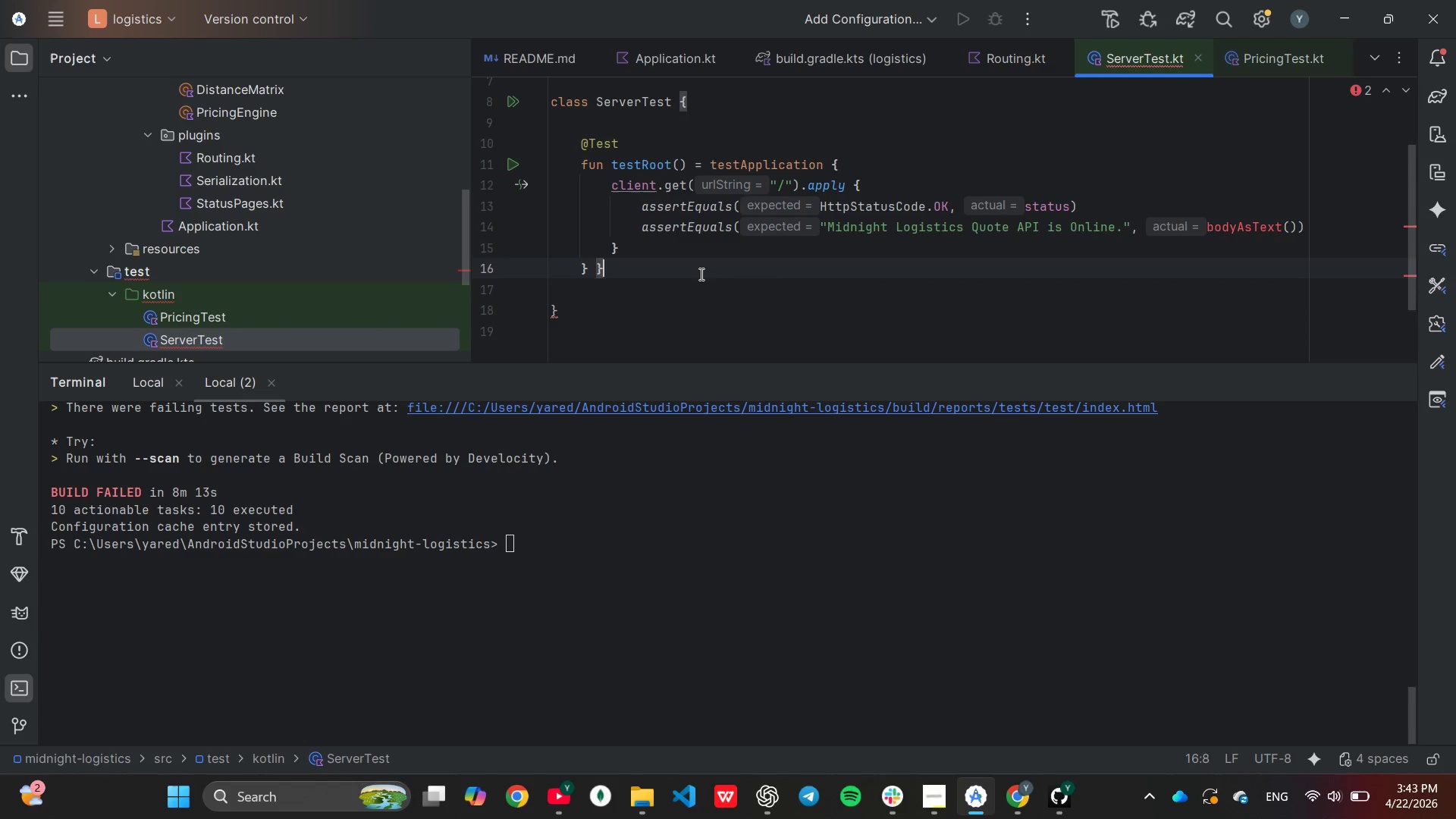 
key(Backspace)
 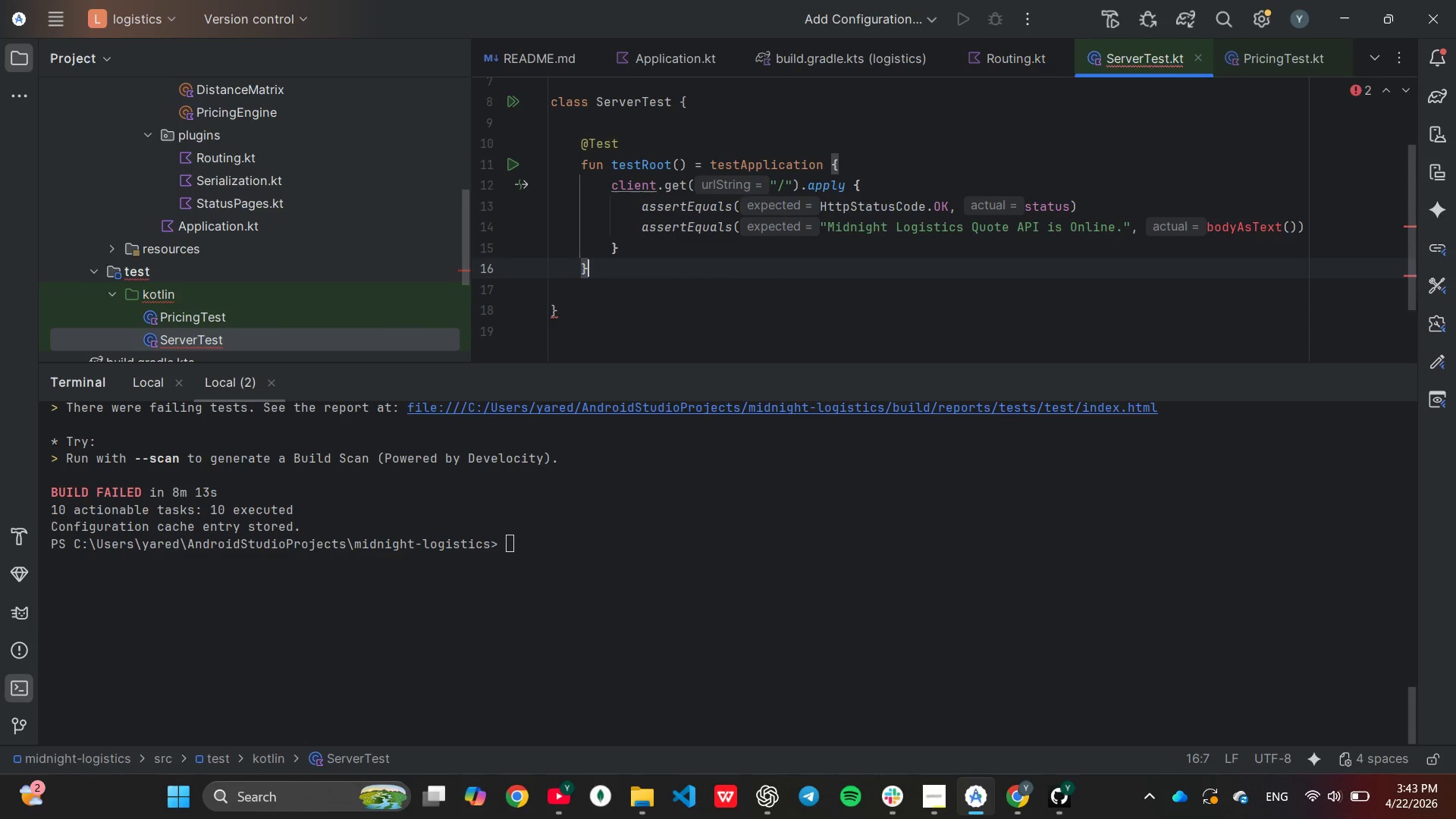 
key(Backspace)
 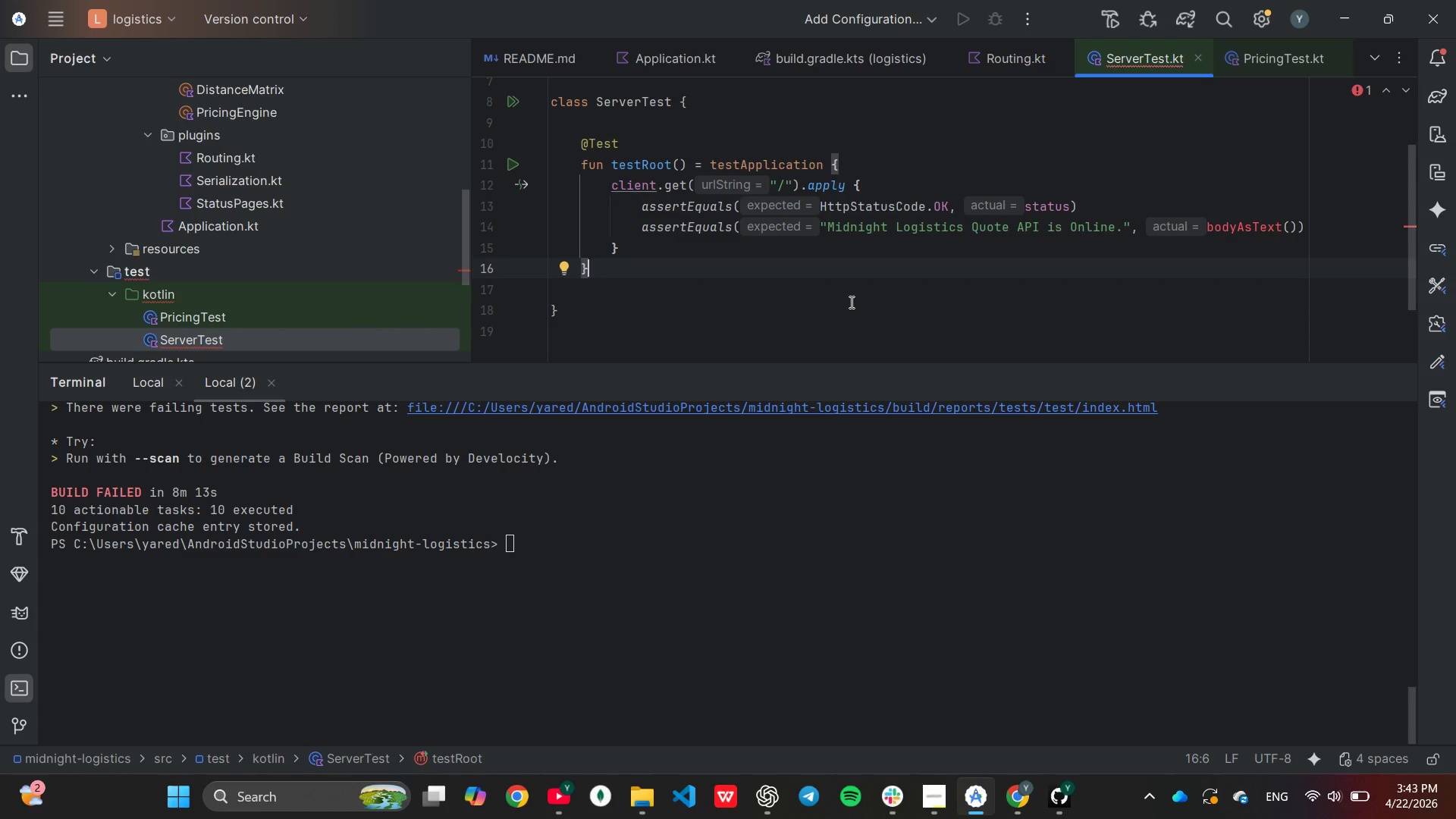 
scroll: coordinate [850, 302], scroll_direction: up, amount: 3.0
 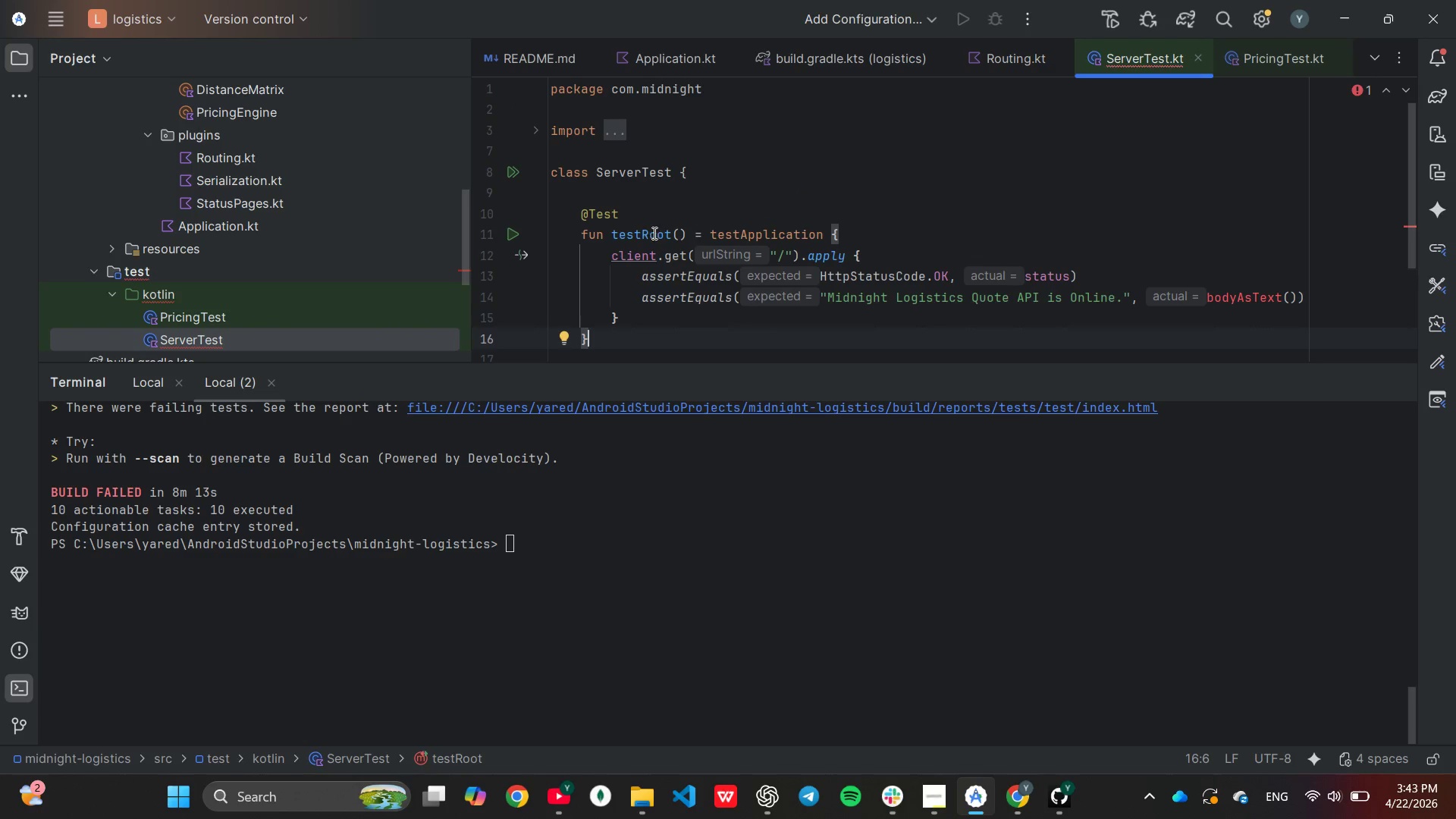 
wait(5.31)
 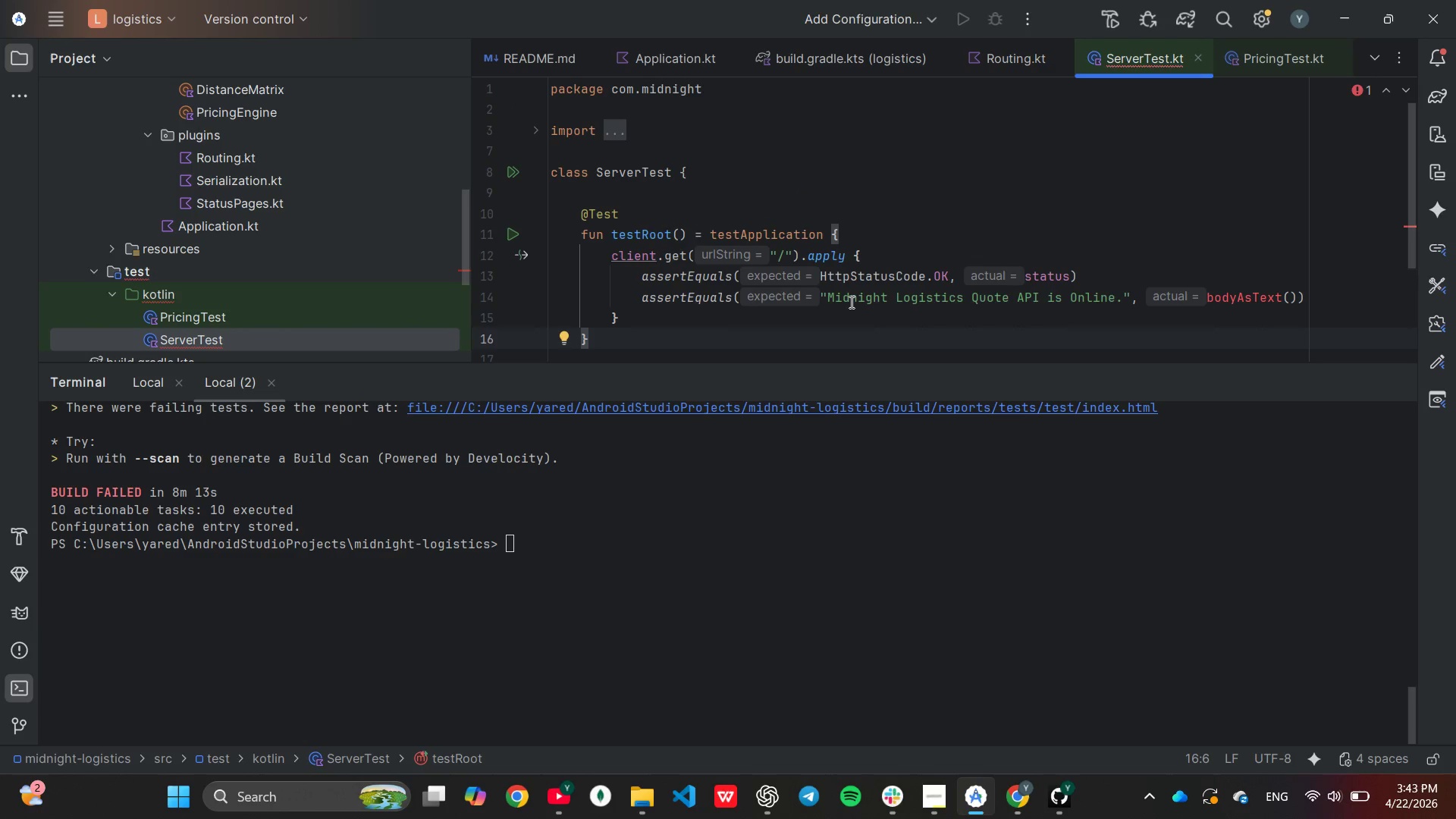 
left_click([539, 130])
 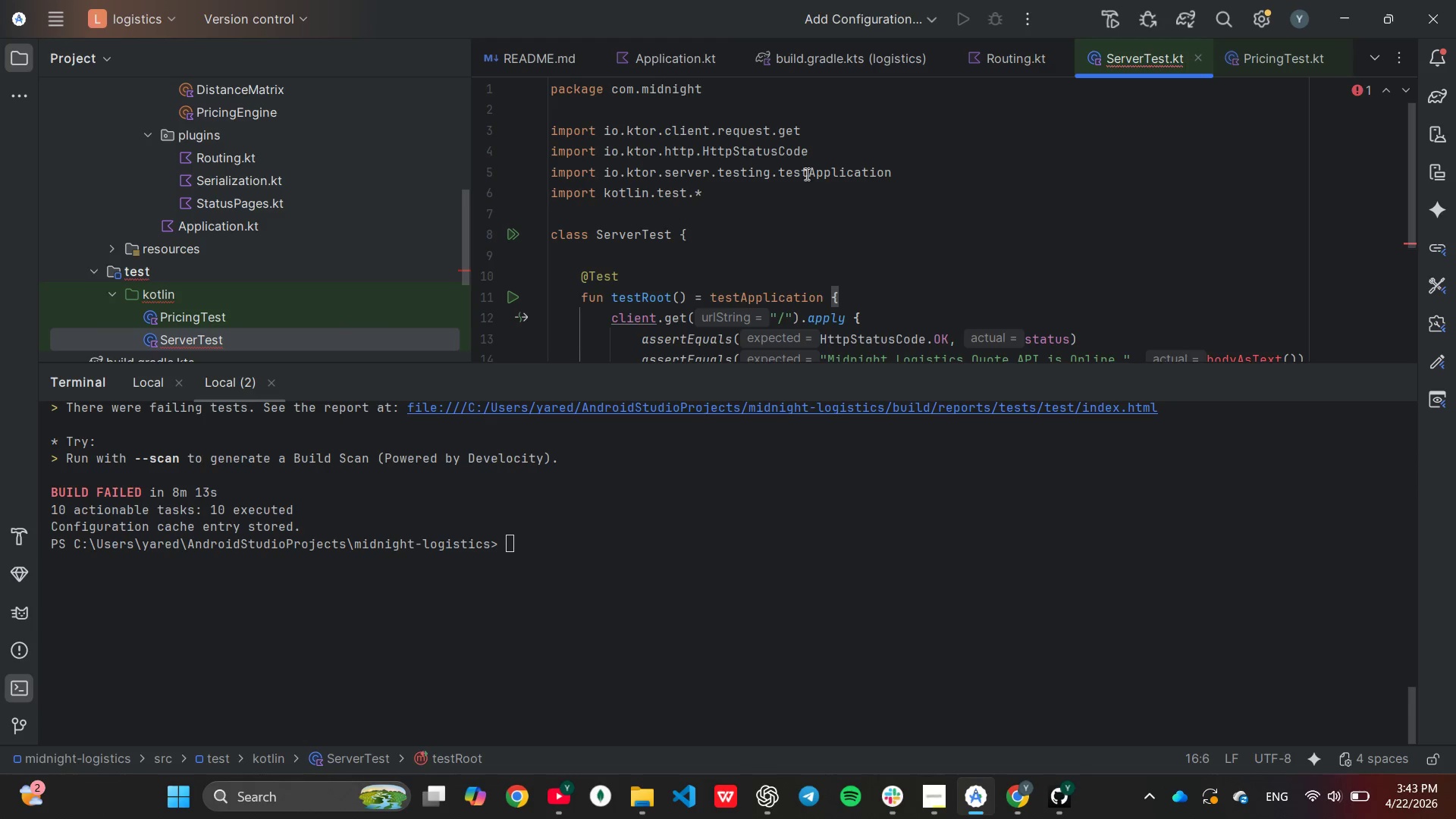 
key(Backspace)
 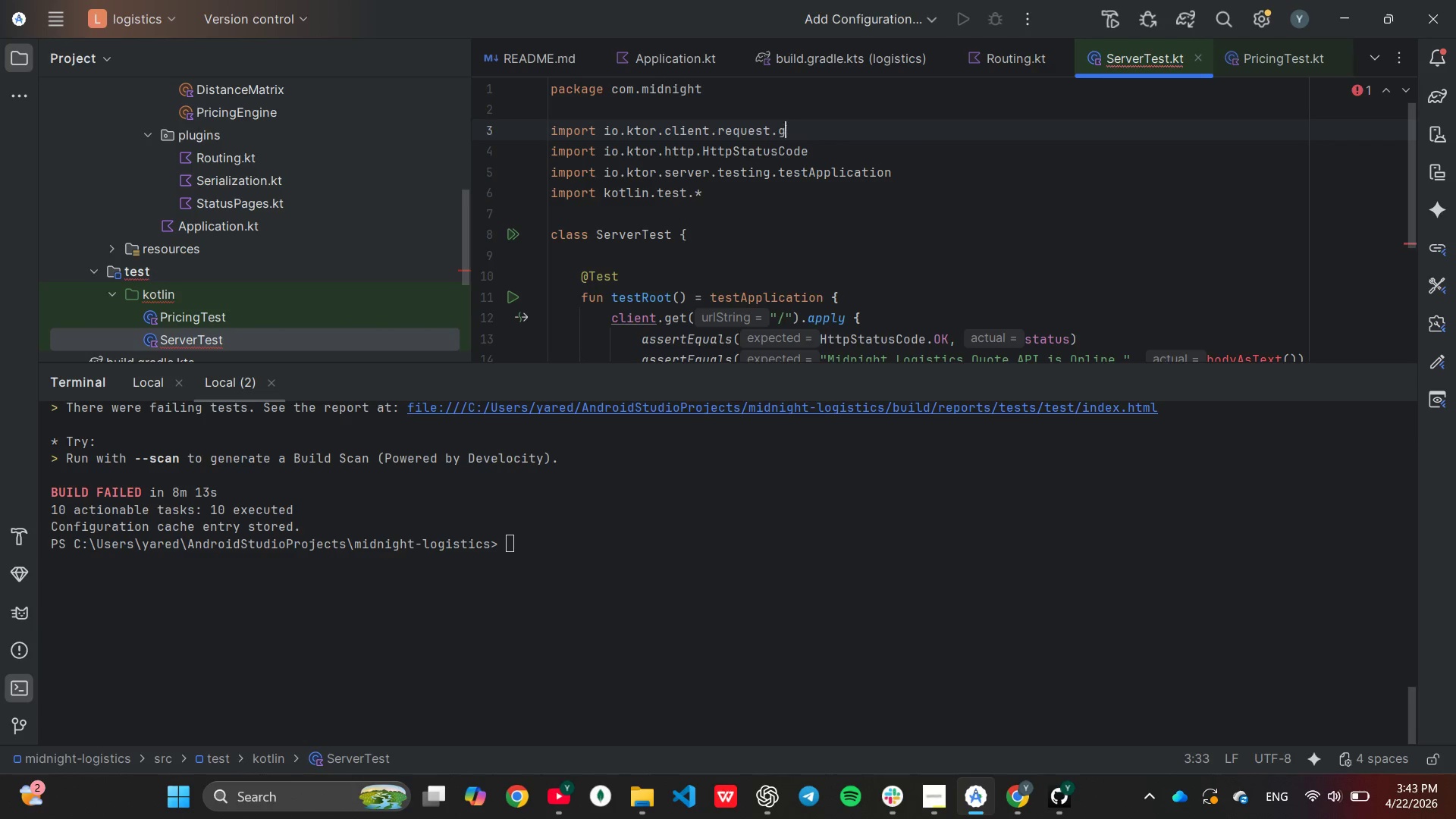 
key(Backspace)
 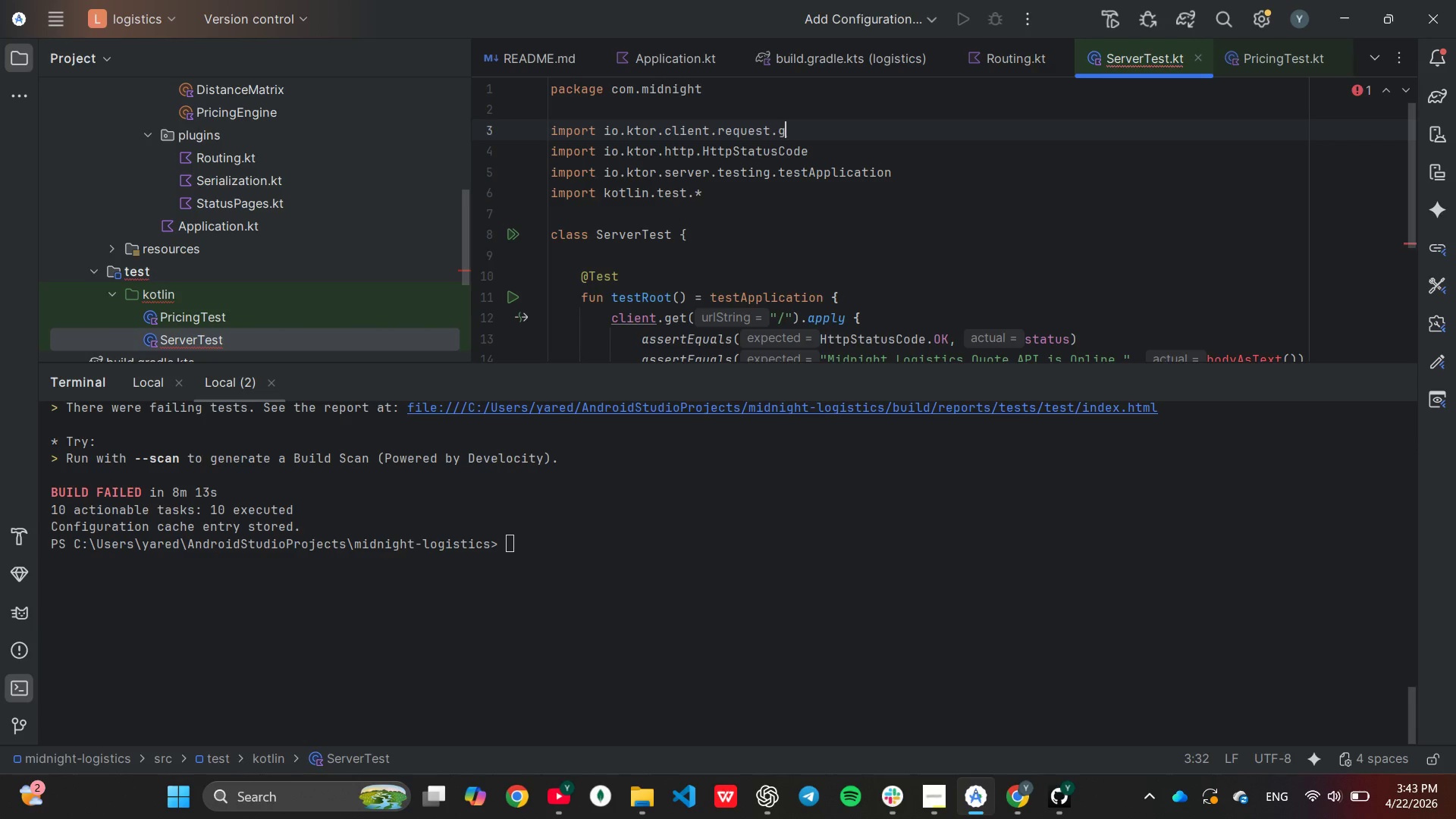 
key(Backspace)
 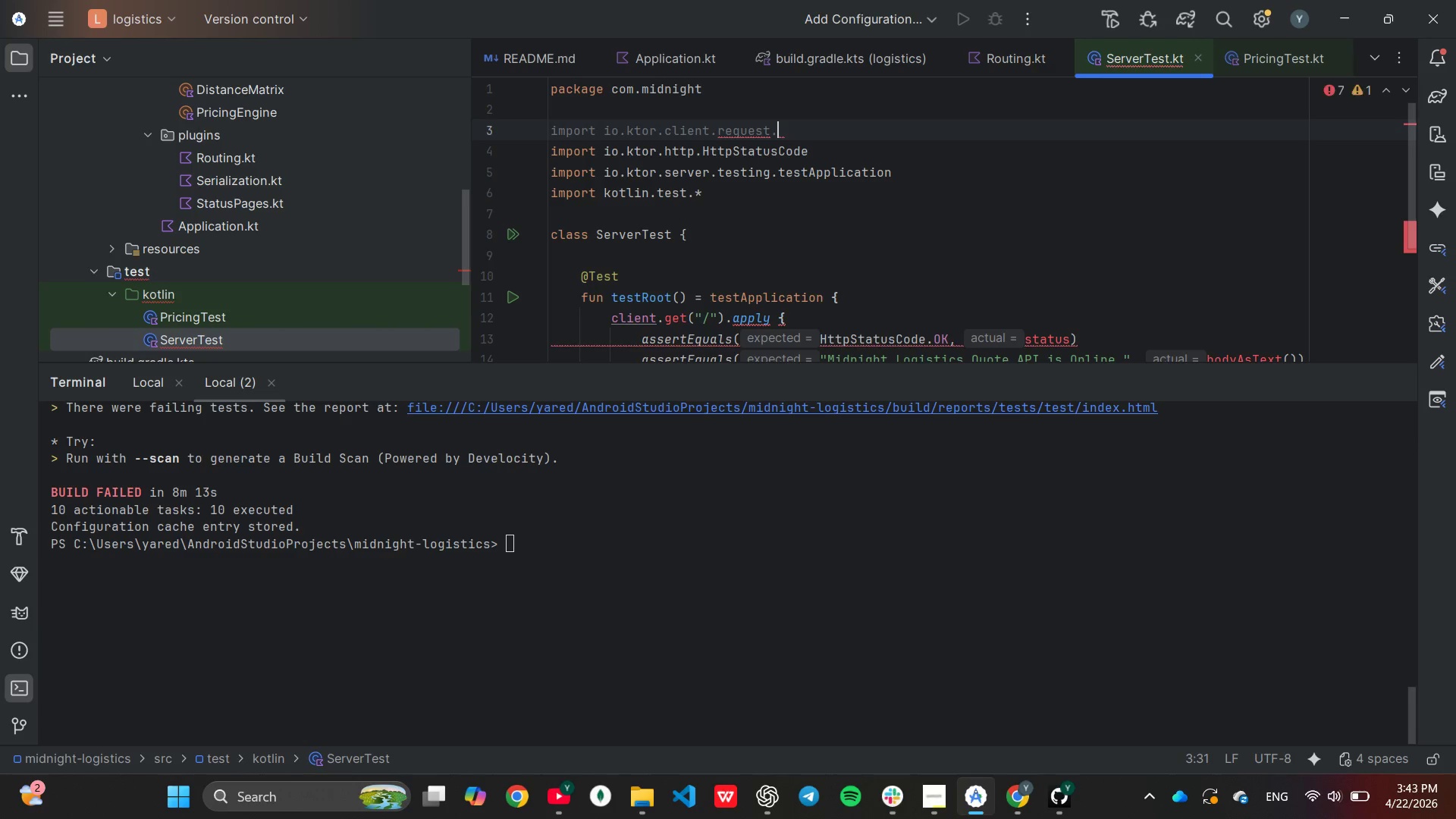 
key(Shift+ShiftLeft)
 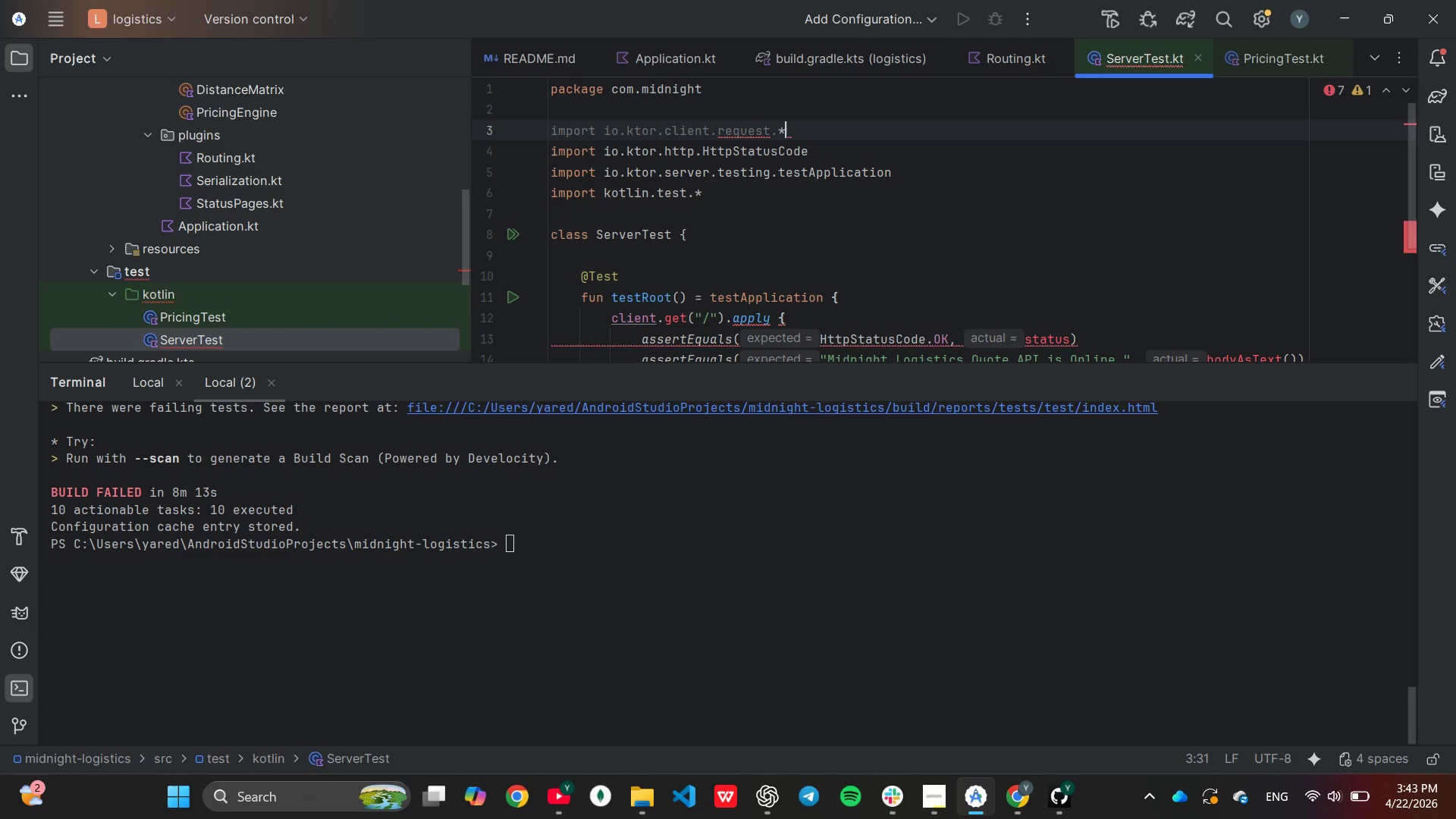 
key(Shift+8)
 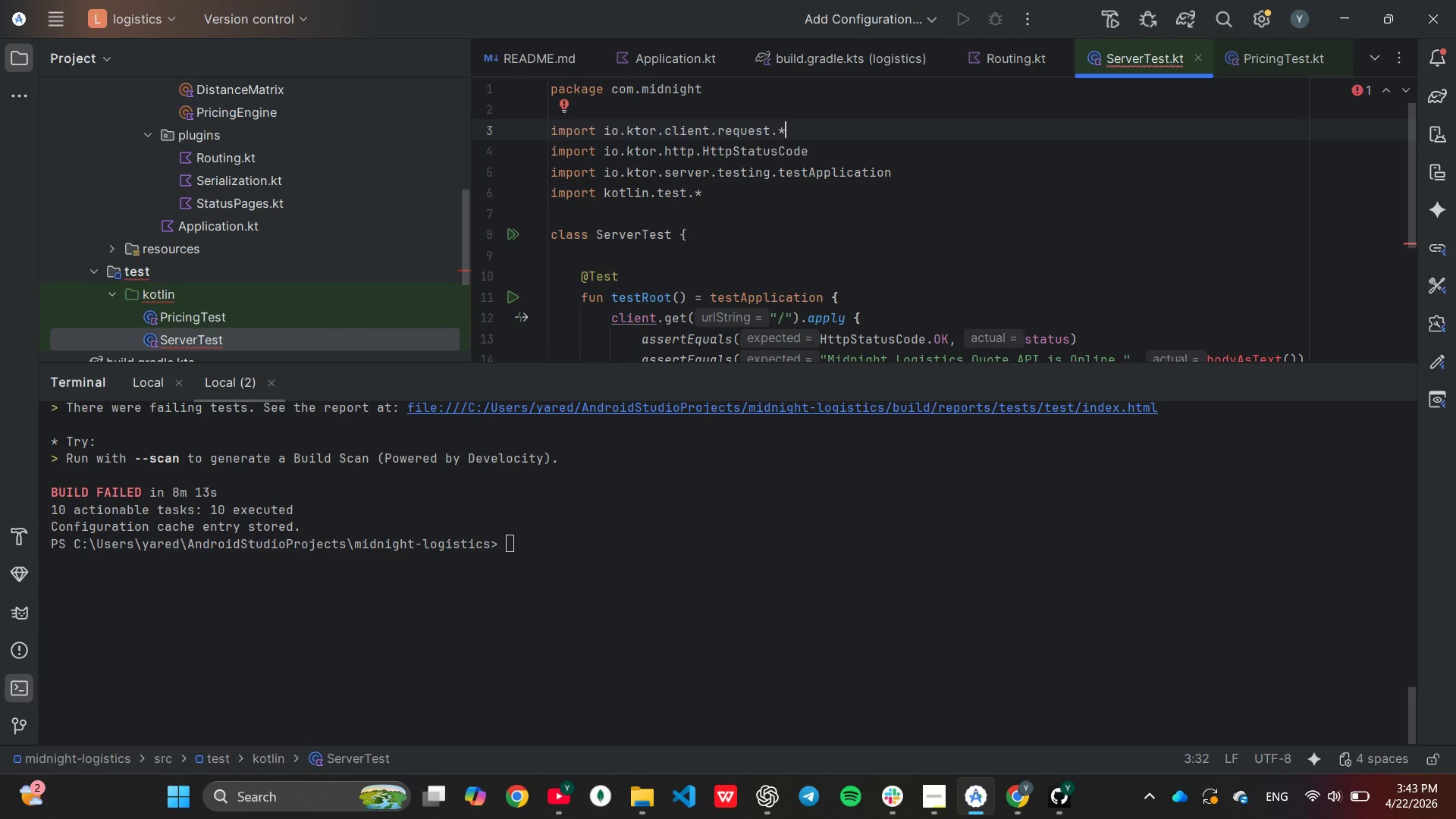 
key(ArrowDown)
 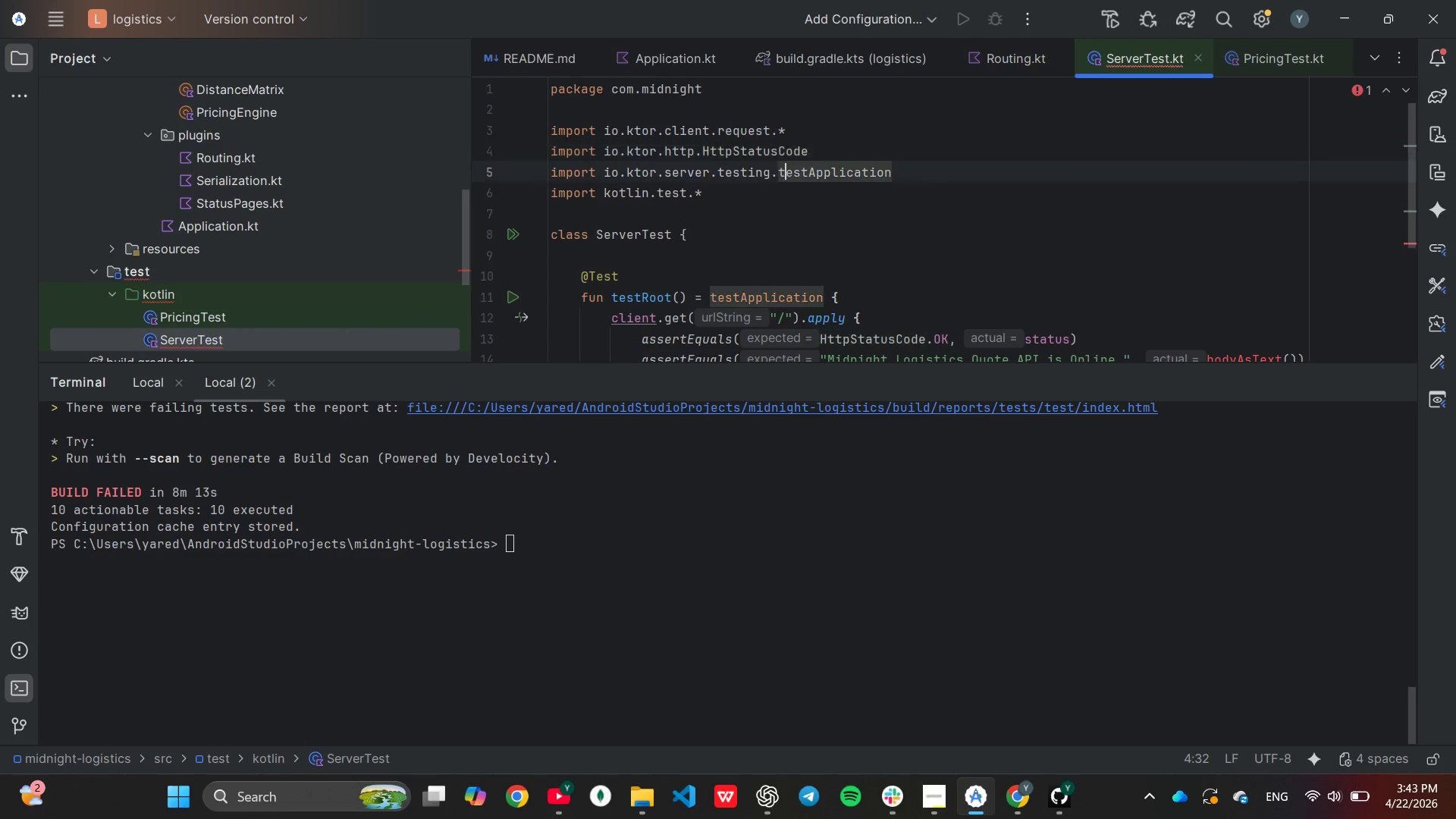 
key(ArrowDown)
 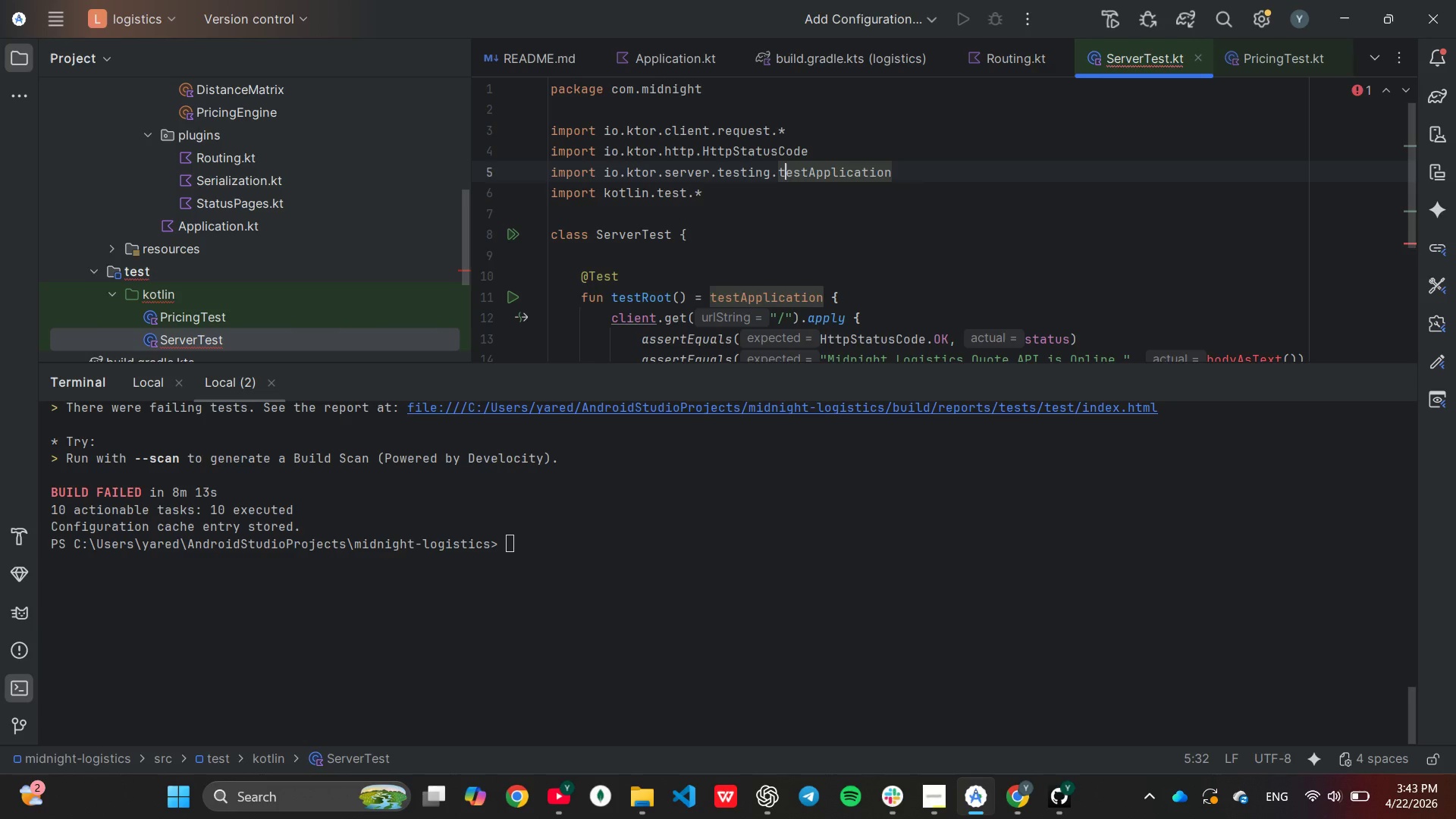 
key(ArrowDown)
 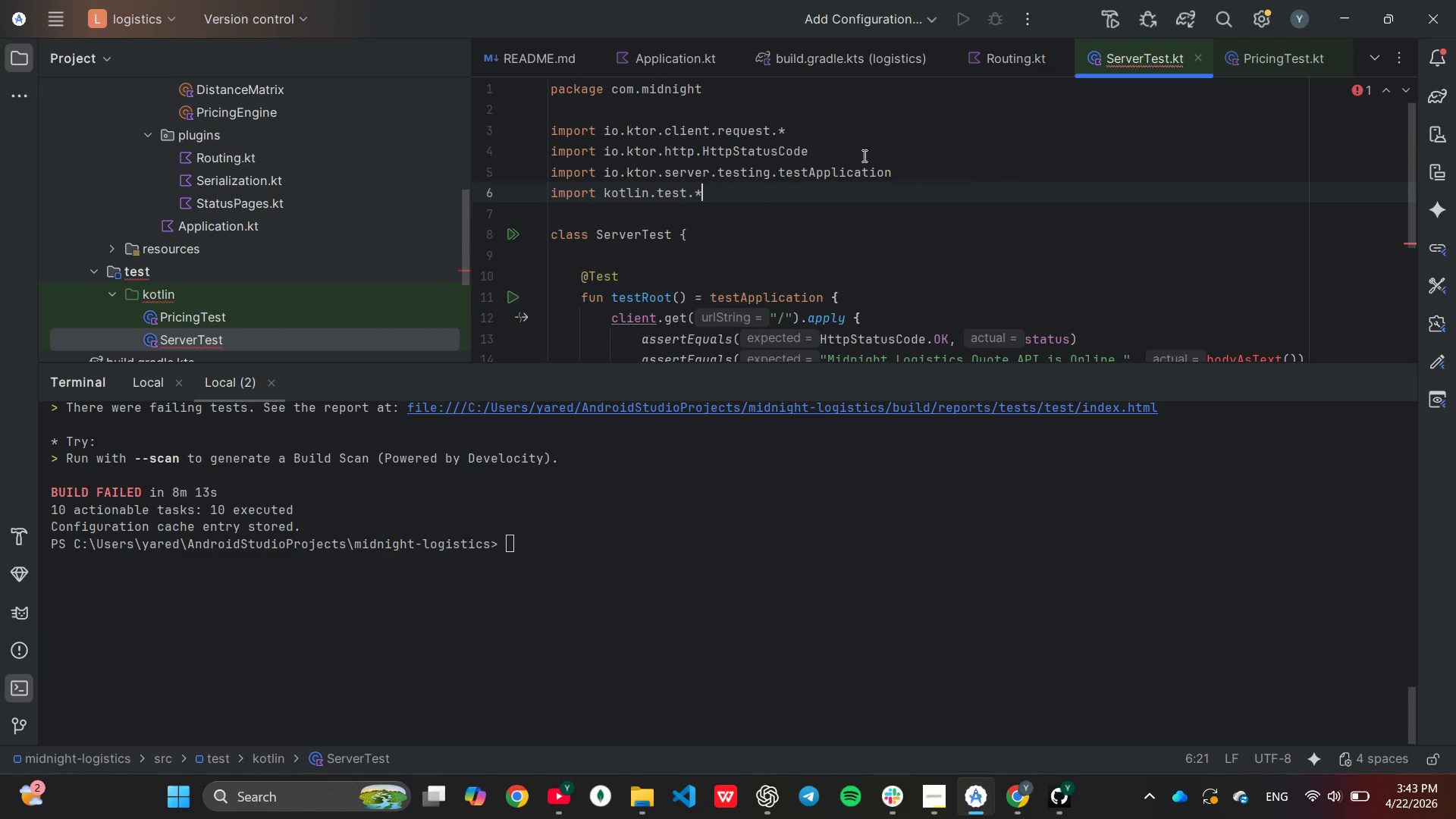 
wait(6.25)
 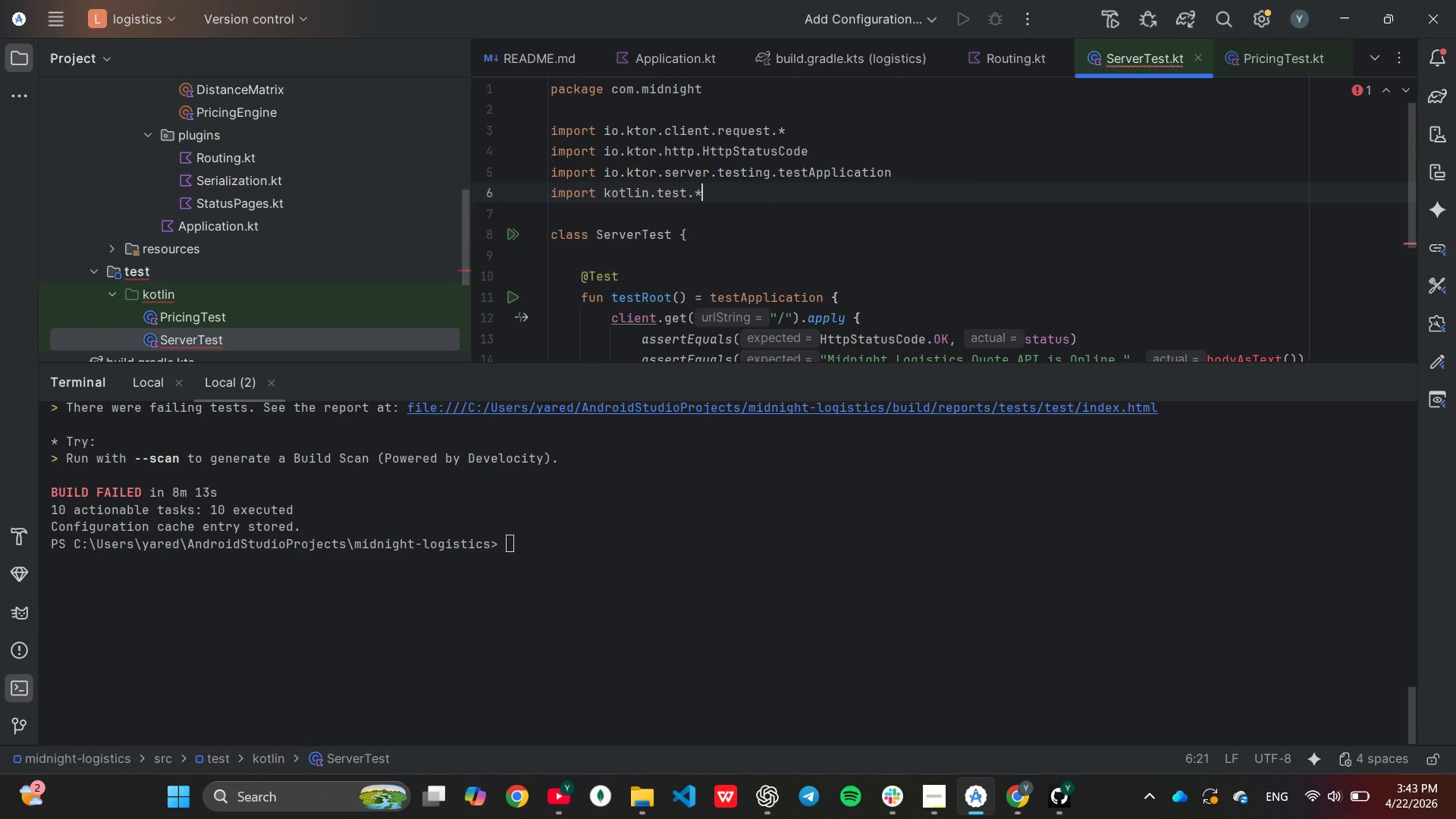 
left_click([887, 152])
 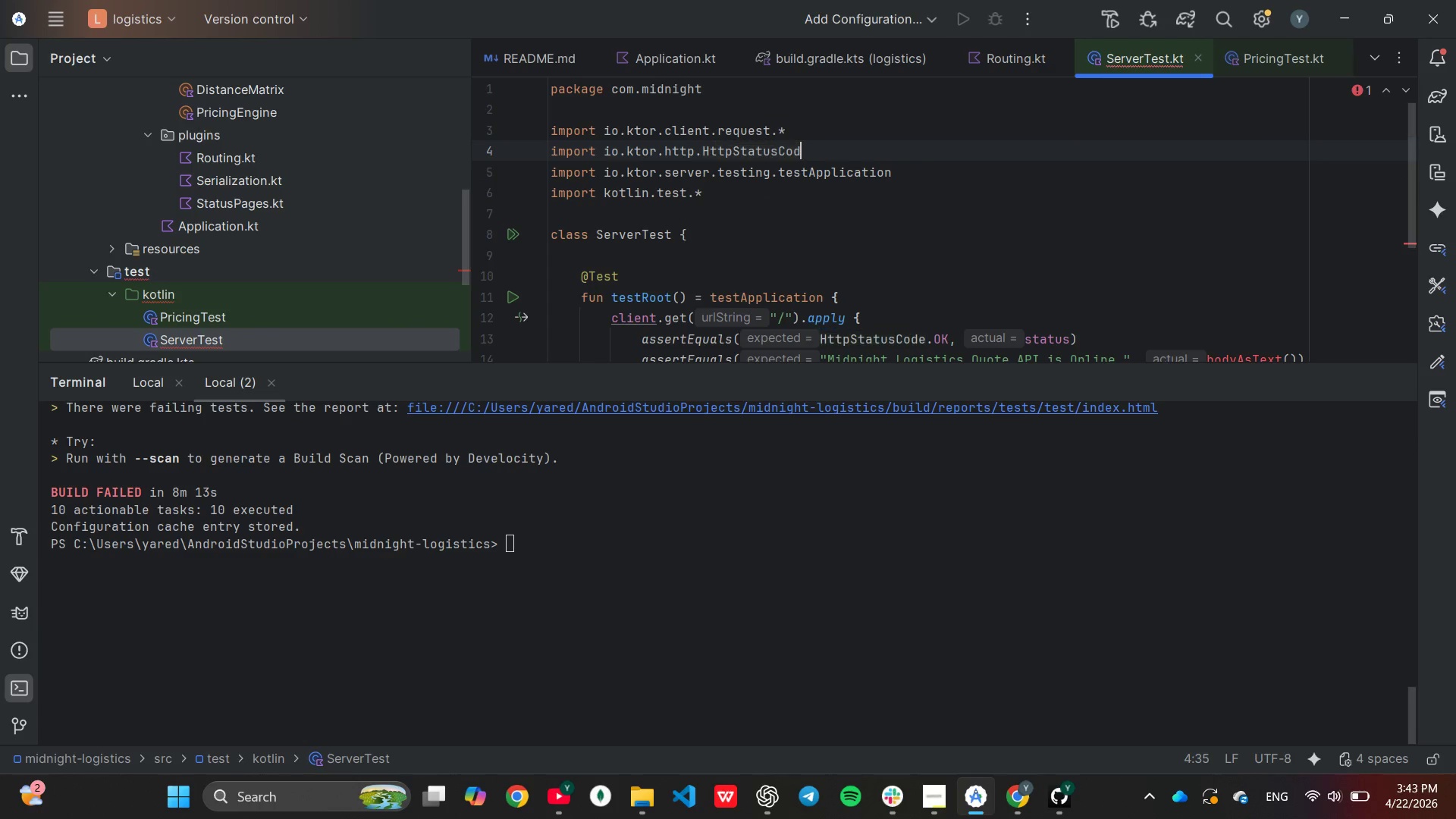 
hold_key(key=Backspace, duration=0.78)
 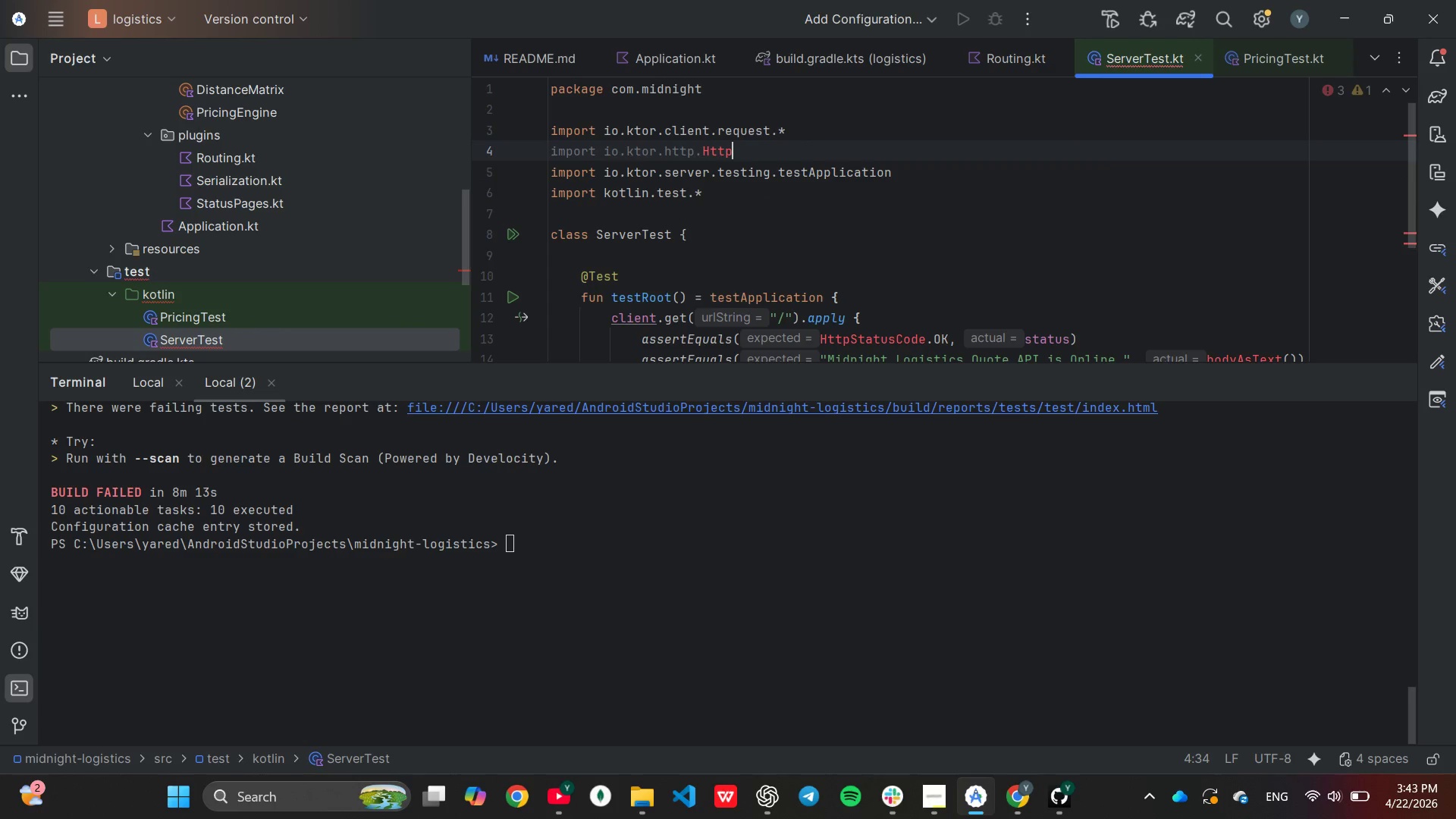 
key(Backspace)
 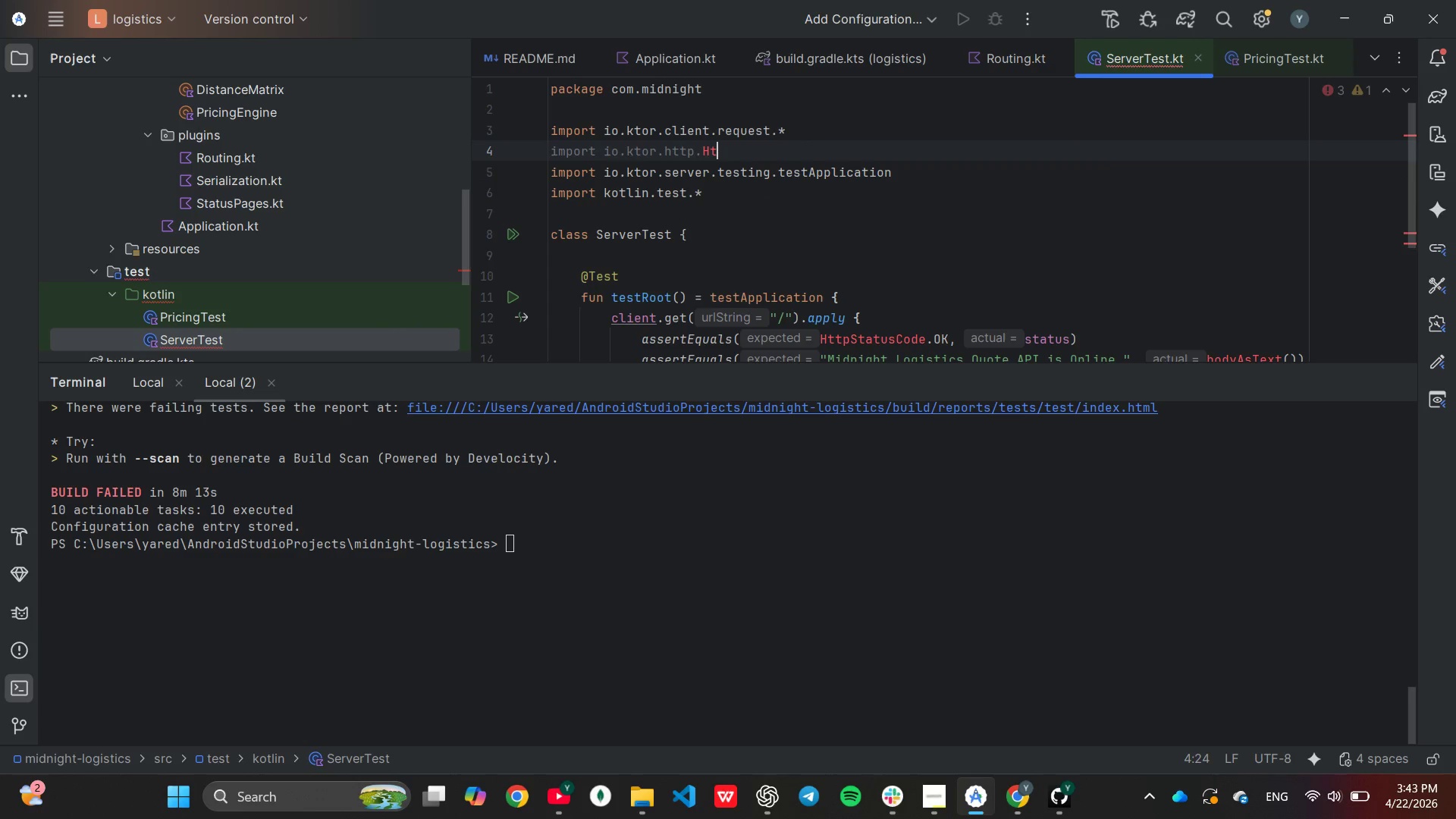 
key(Backspace)
 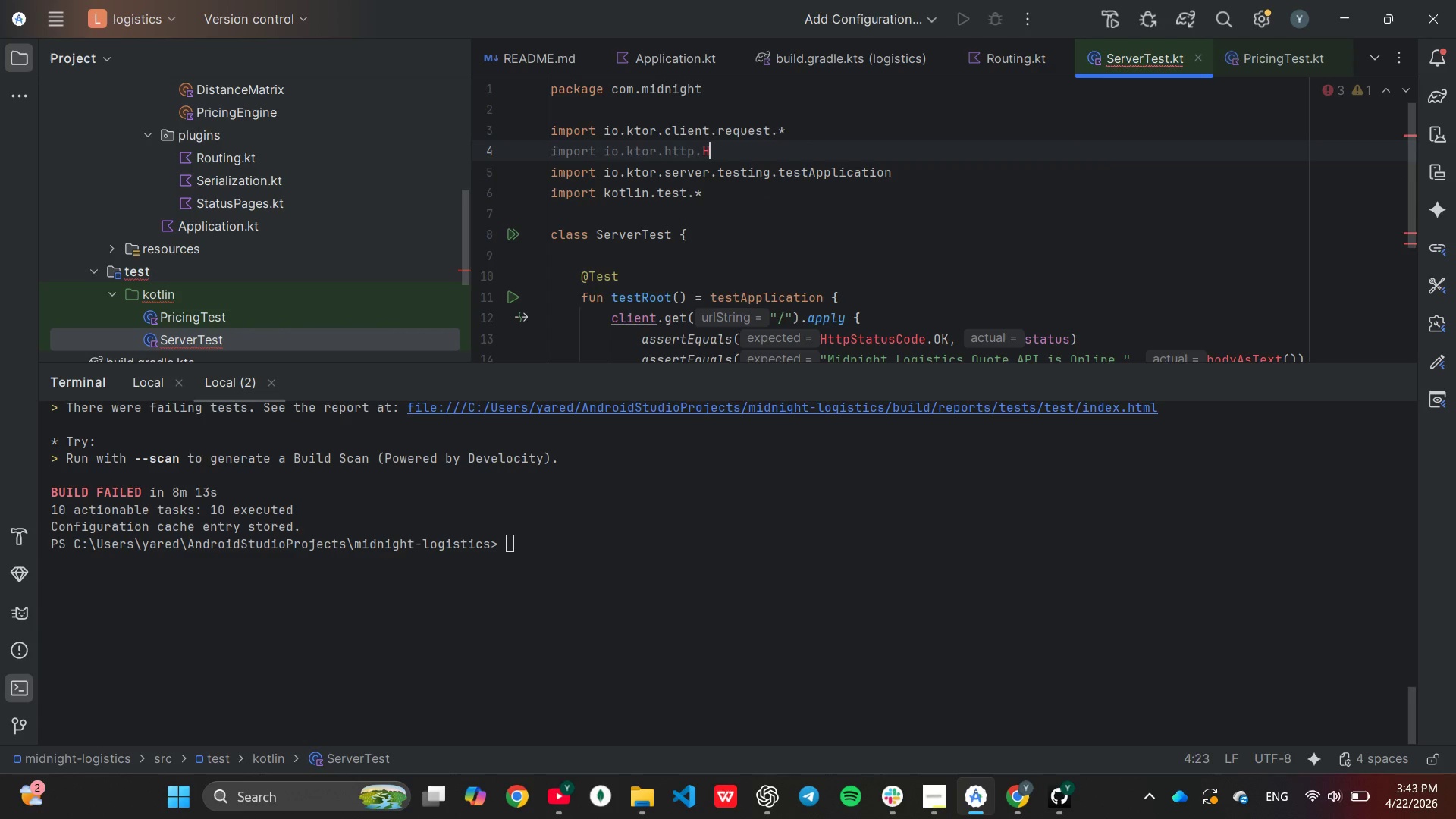 
key(Backspace)
 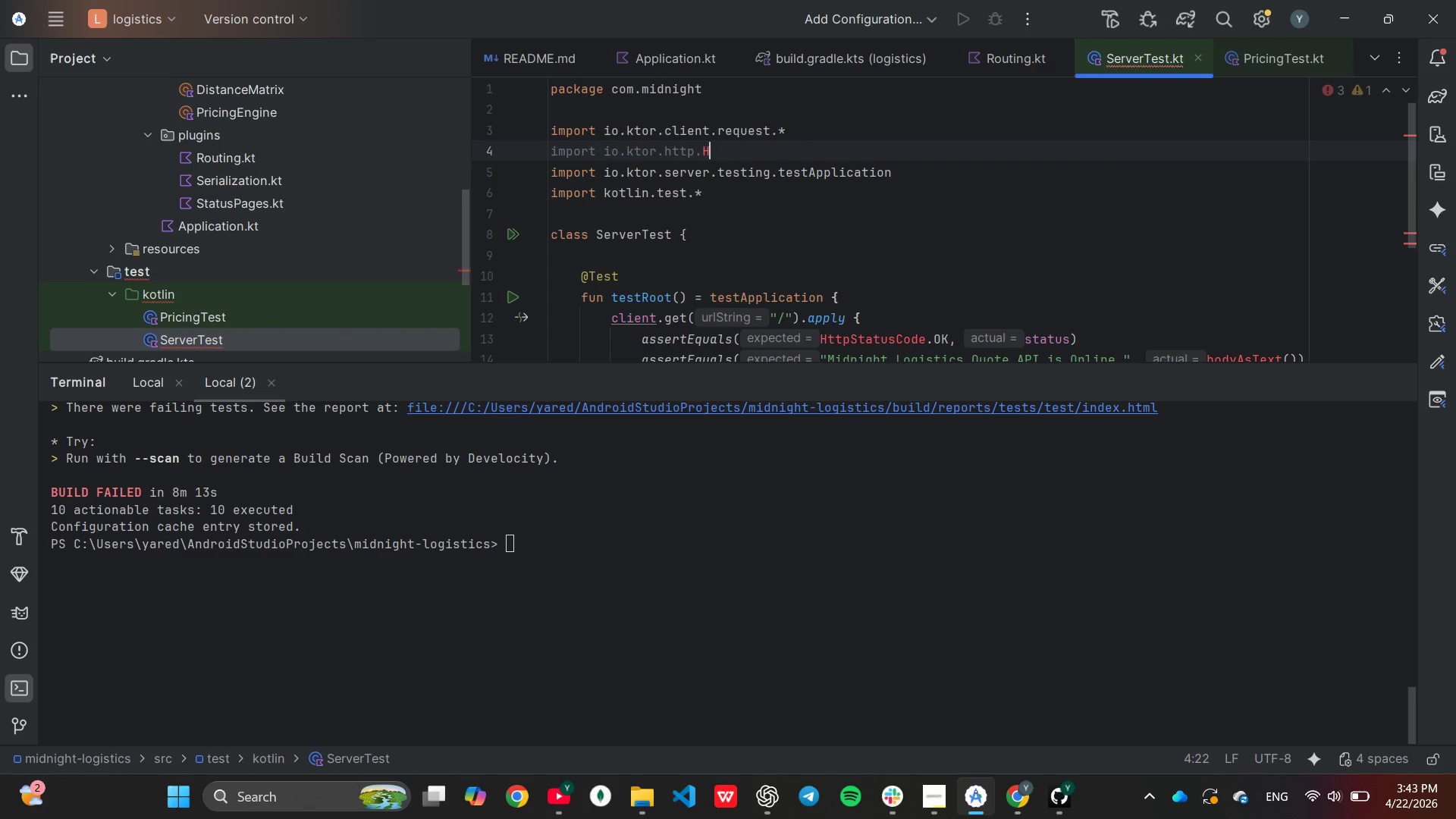 
key(Backspace)
 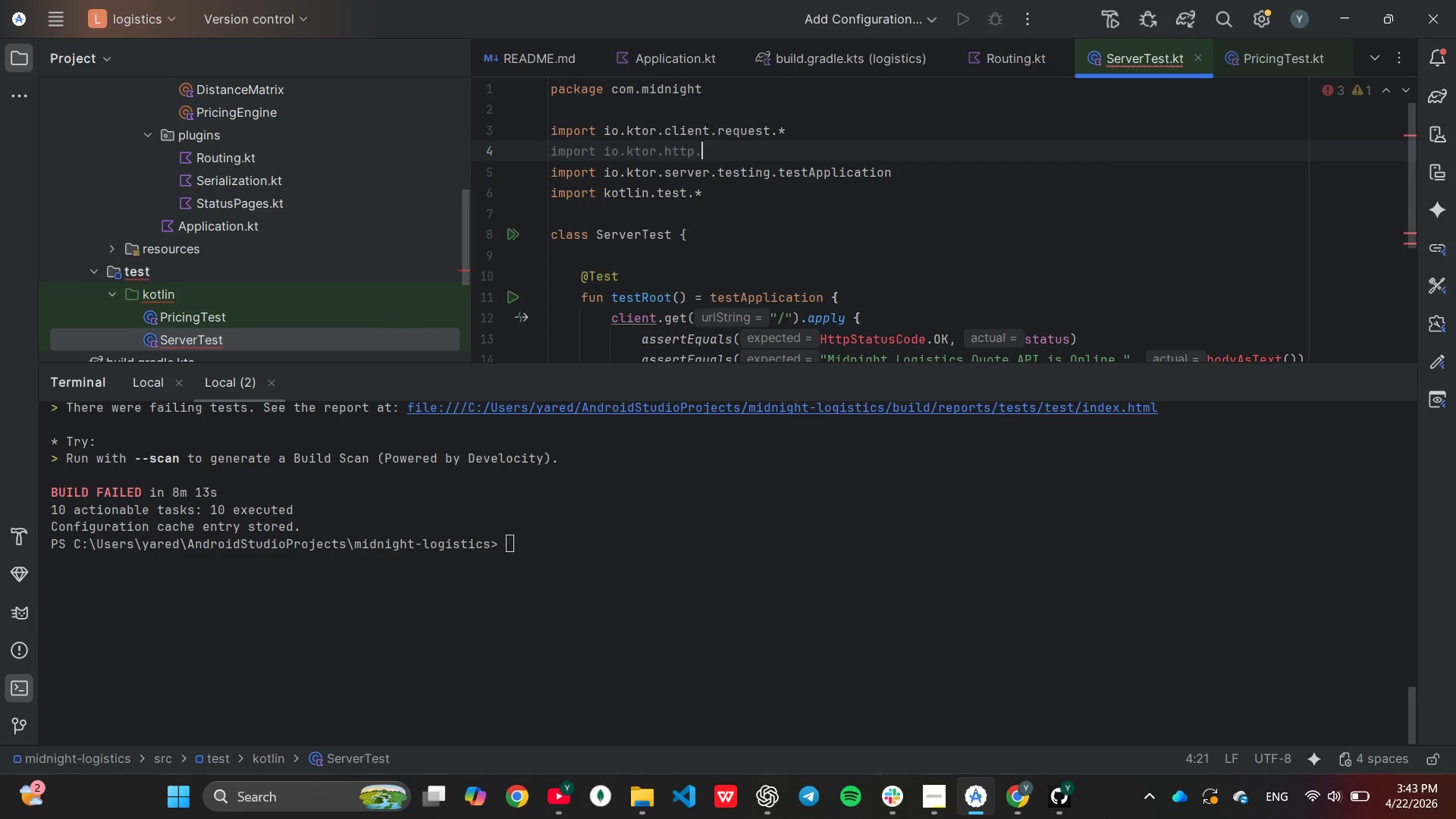 
key(Shift+8)
 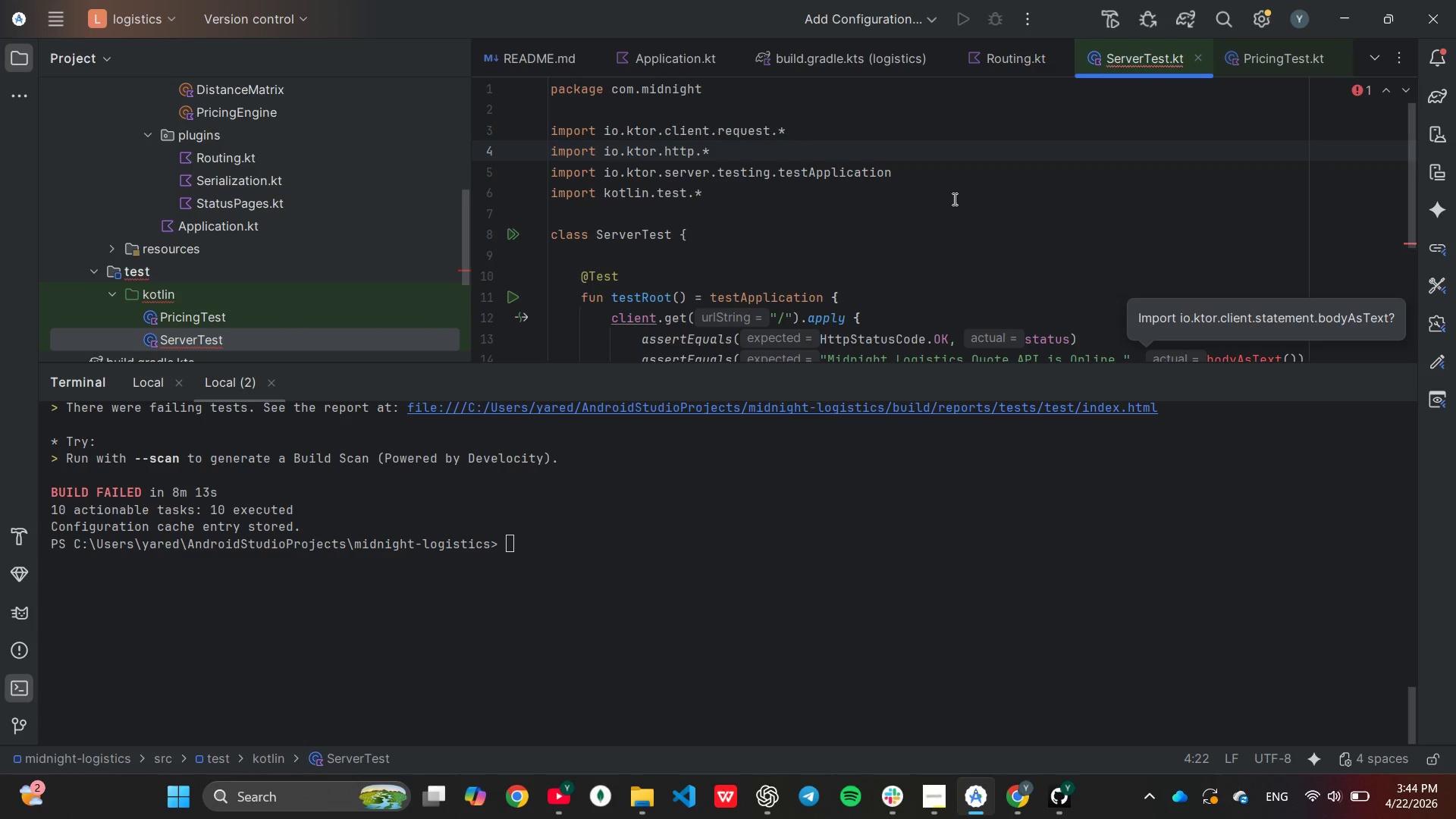 
left_click([944, 177])
 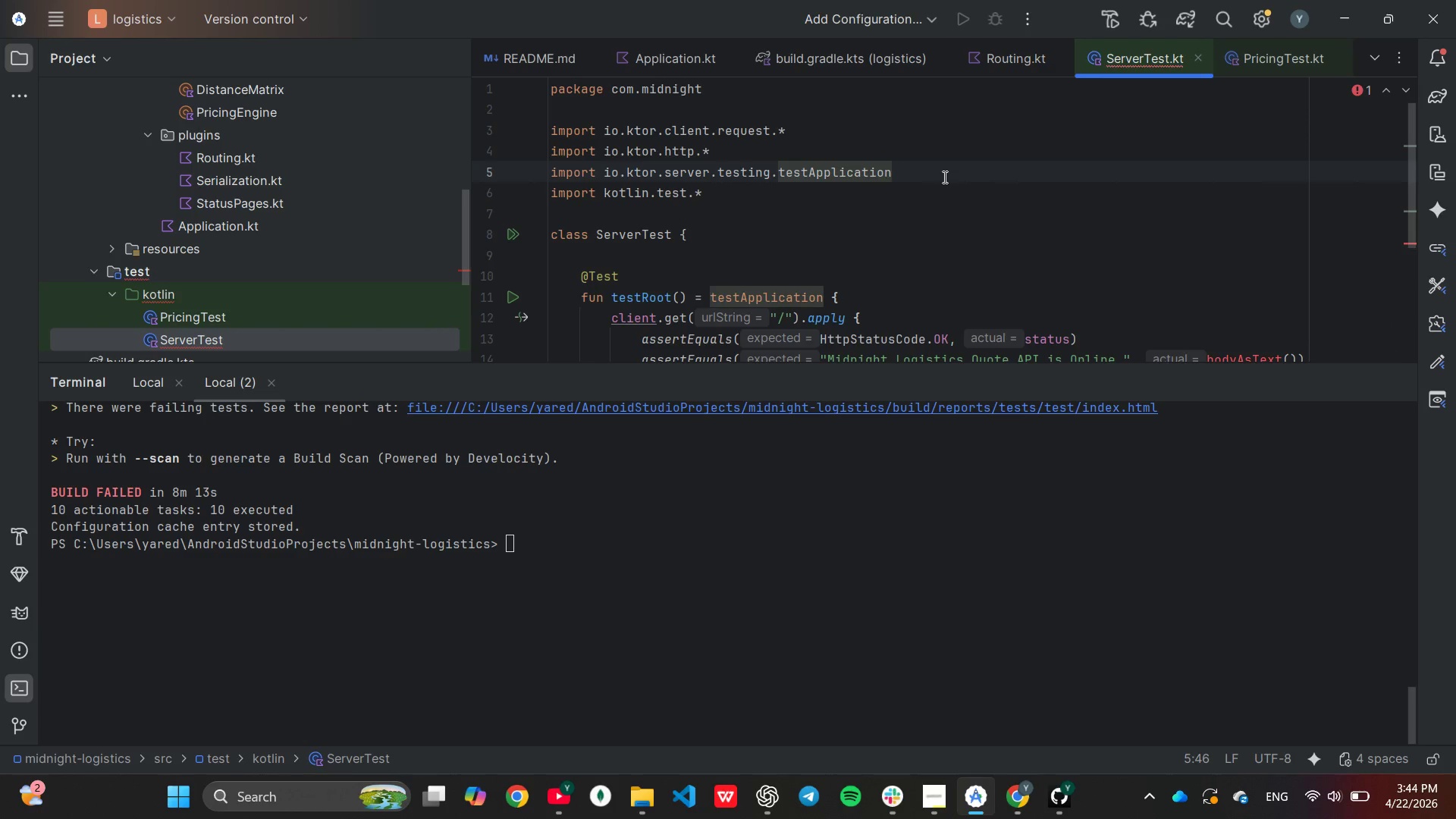 
hold_key(key=Backspace, duration=0.89)
 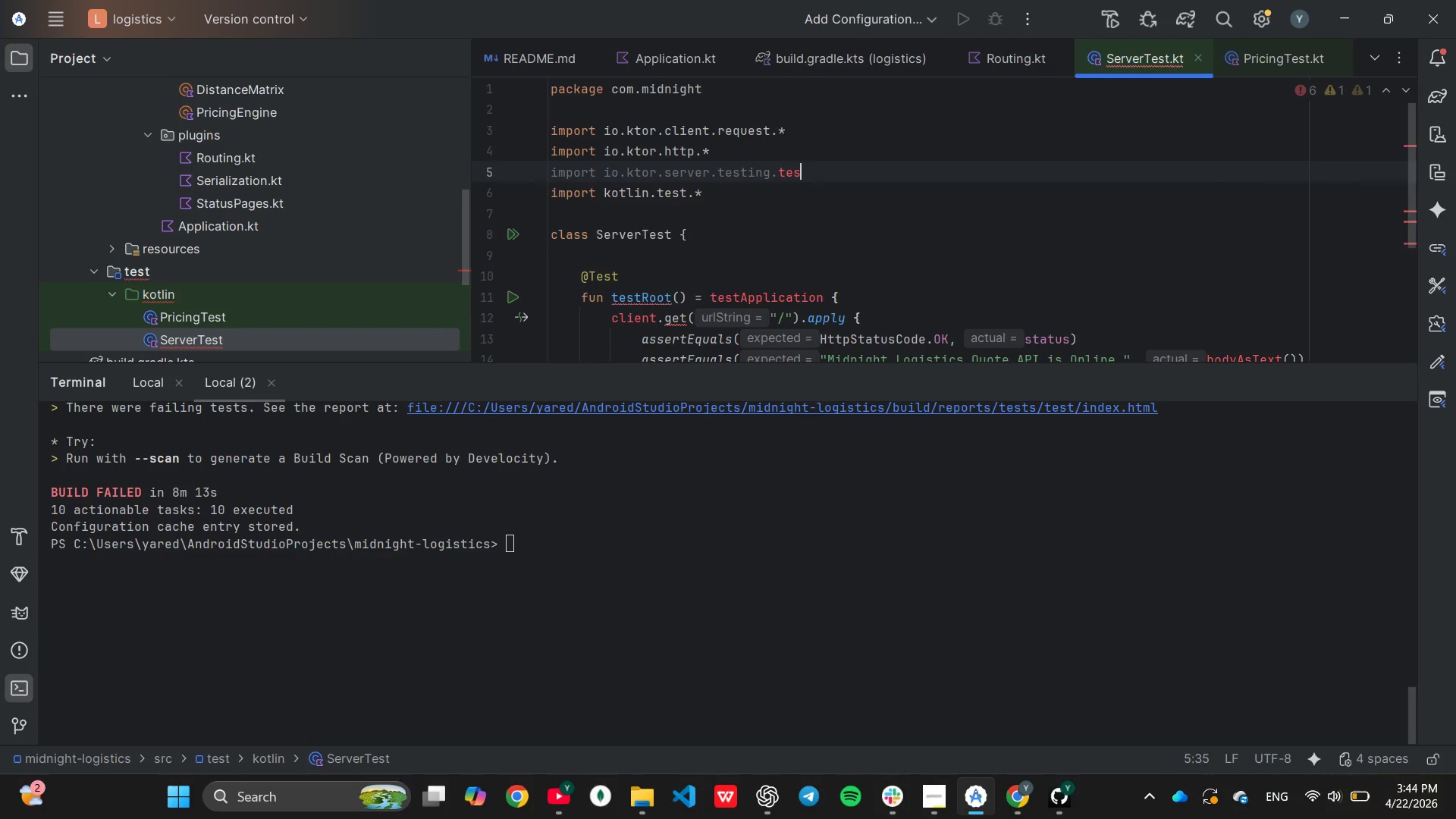 
key(Backspace)
 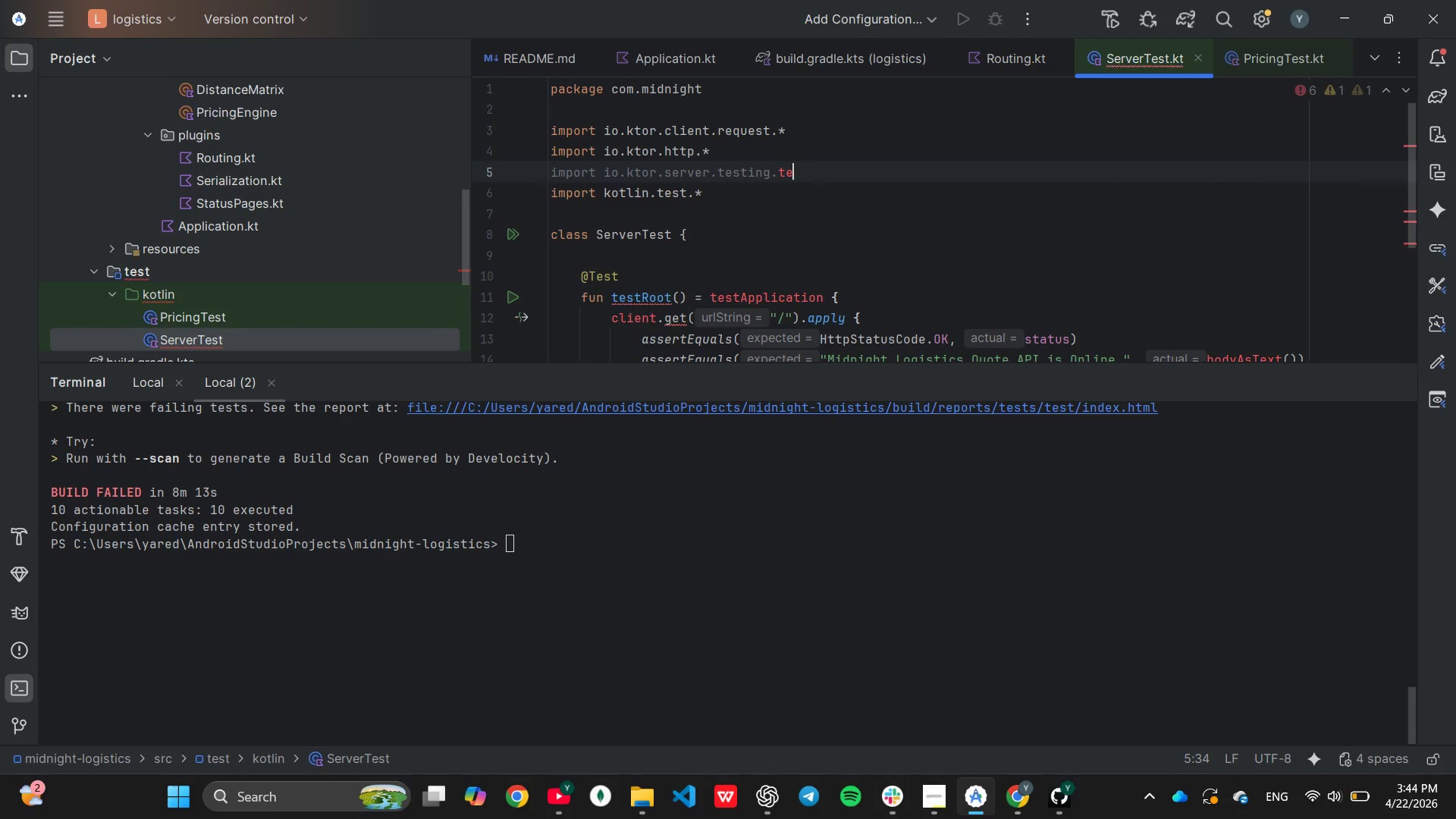 
key(Backspace)
 